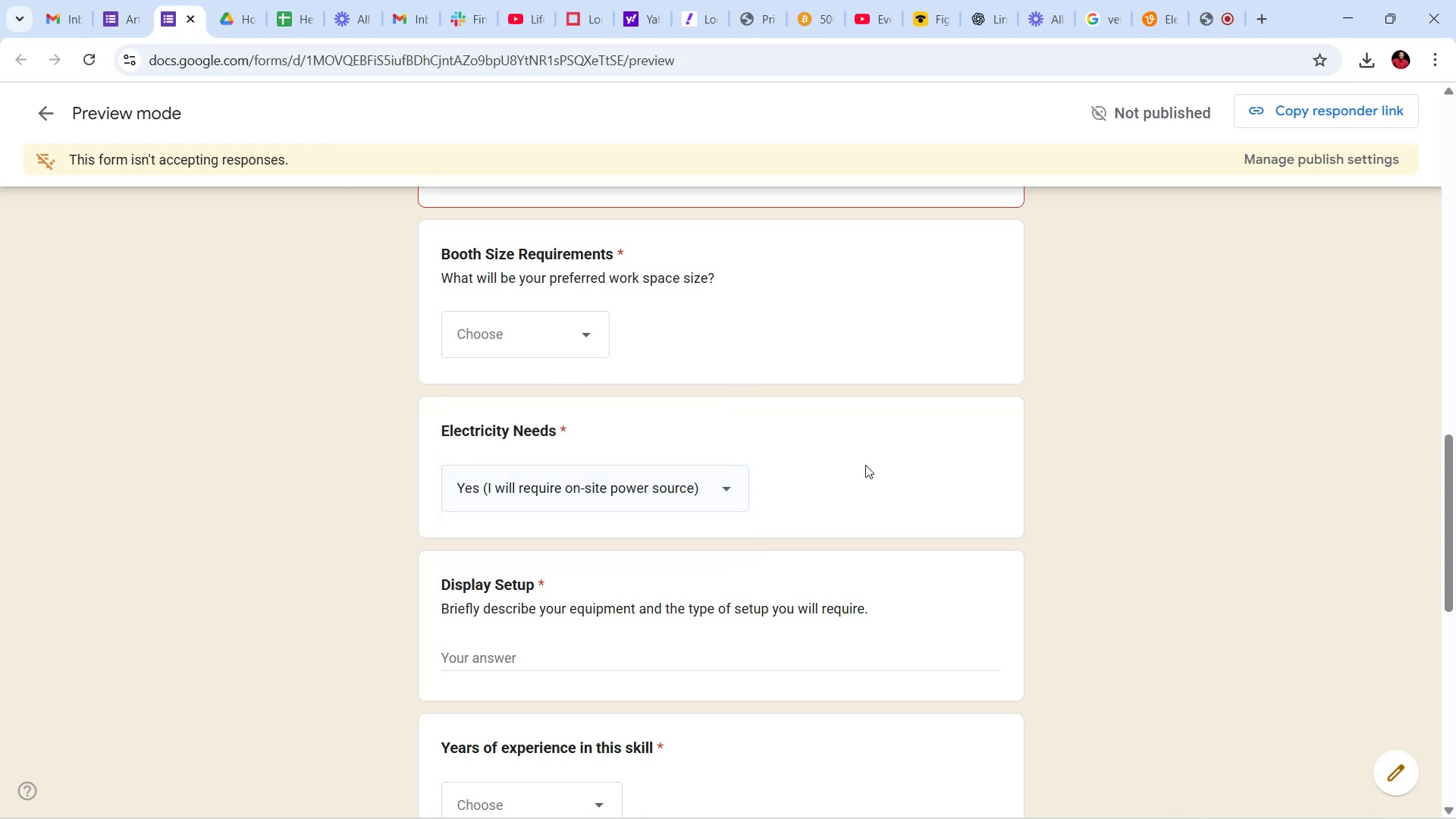 
scroll: coordinate [866, 465], scroll_direction: up, amount: 15.0
 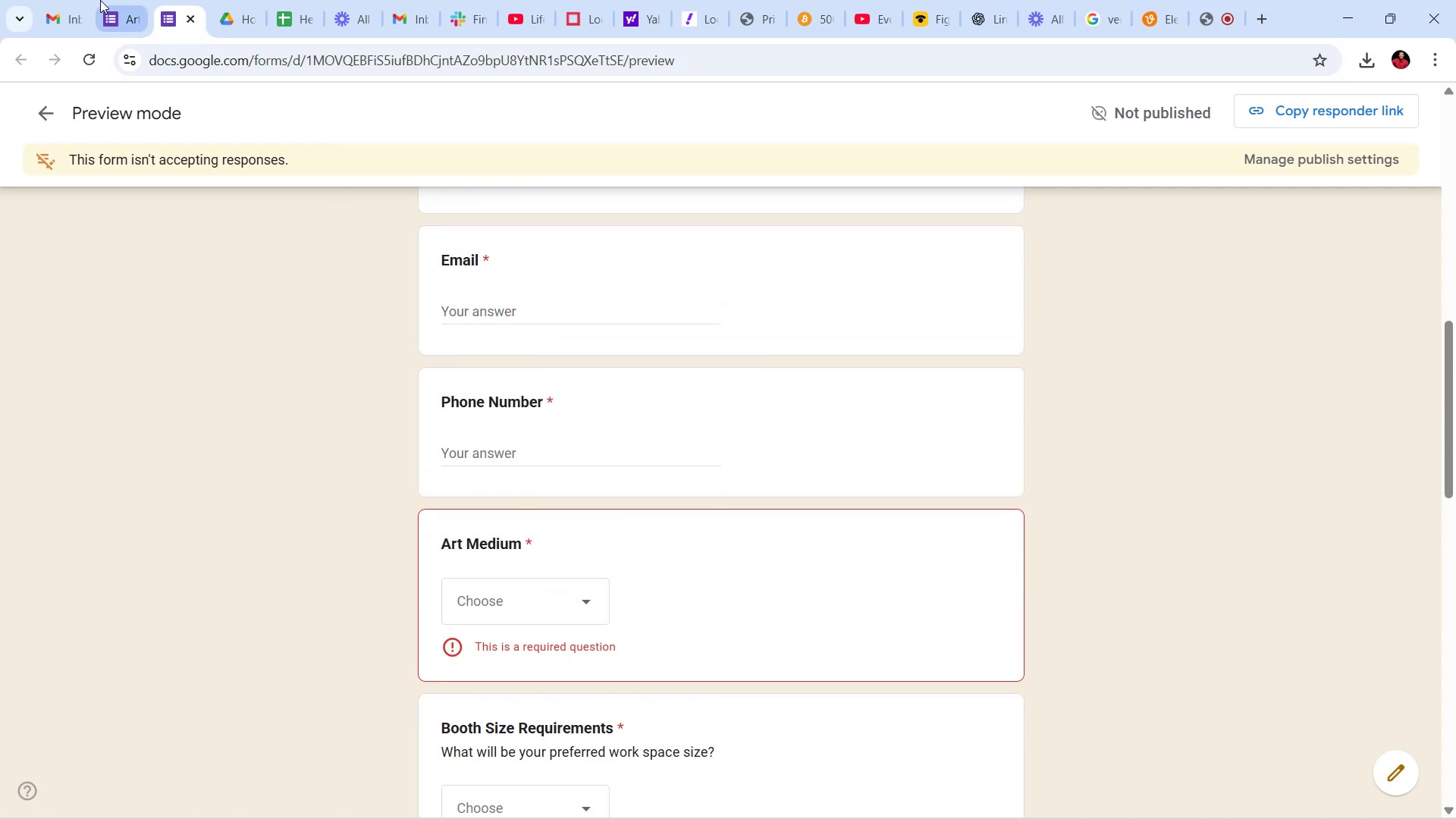 
left_click([109, 0])
 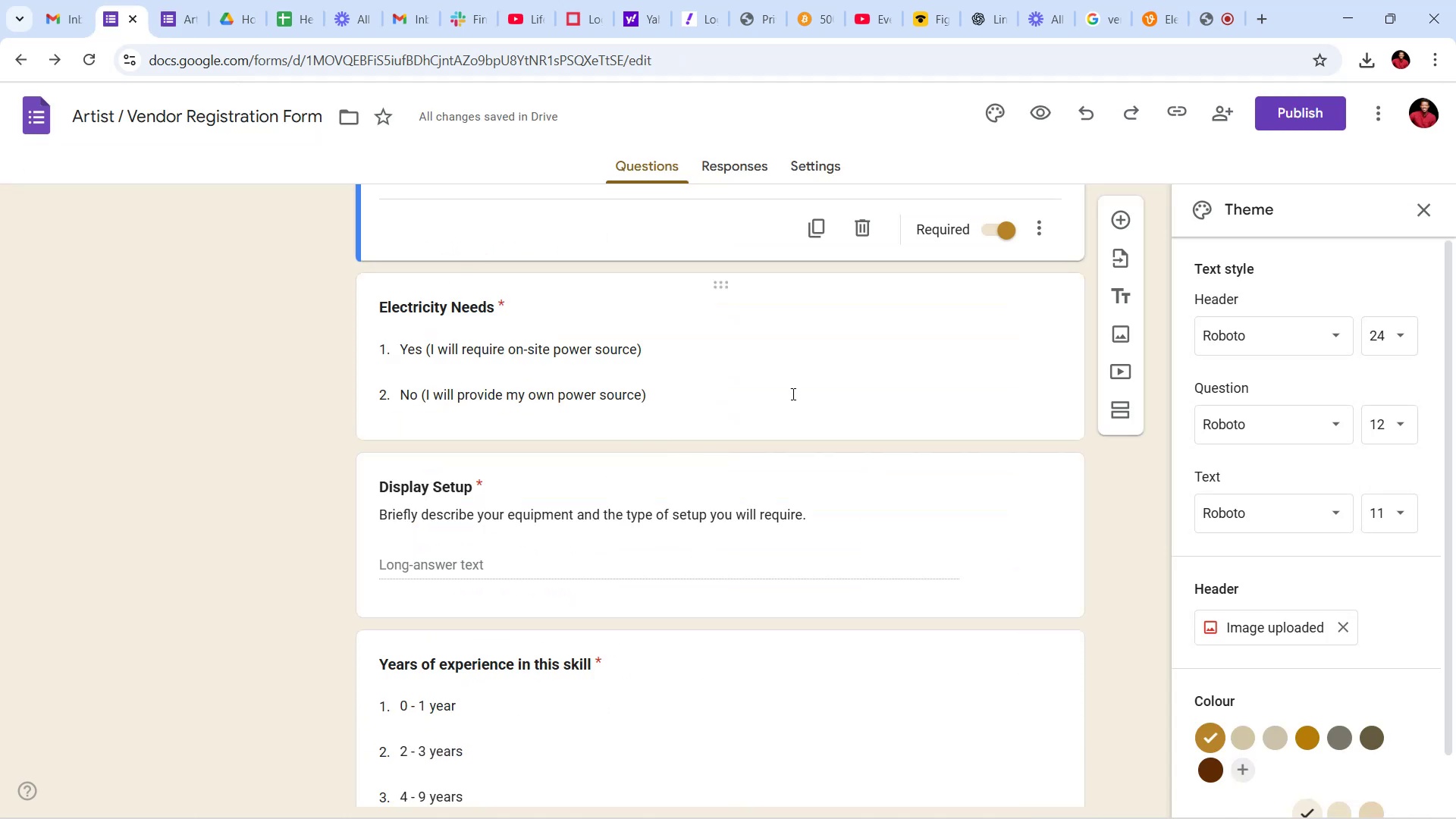 
left_click([964, 313])
 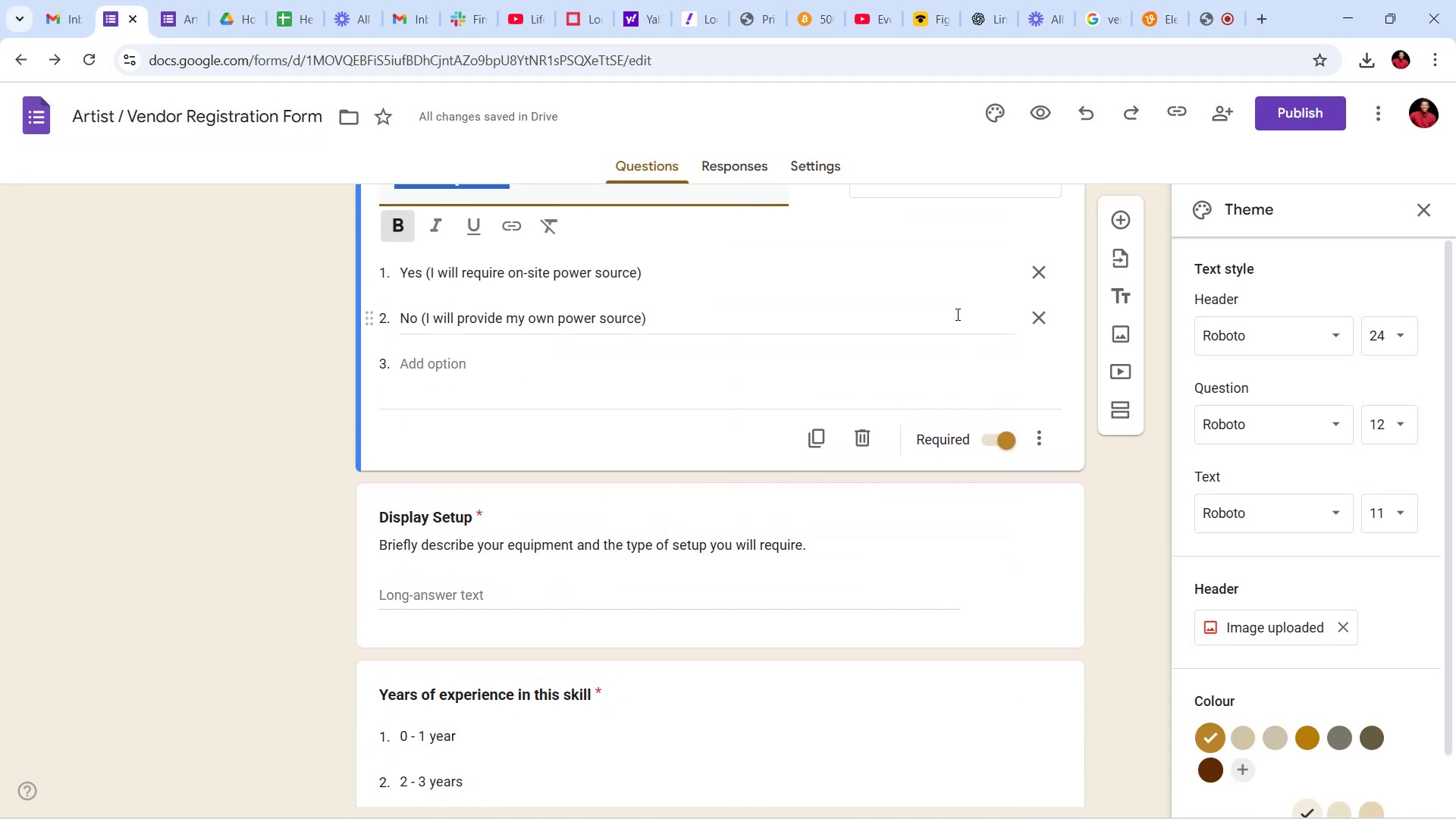 
scroll: coordinate [781, 428], scroll_direction: up, amount: 5.0
 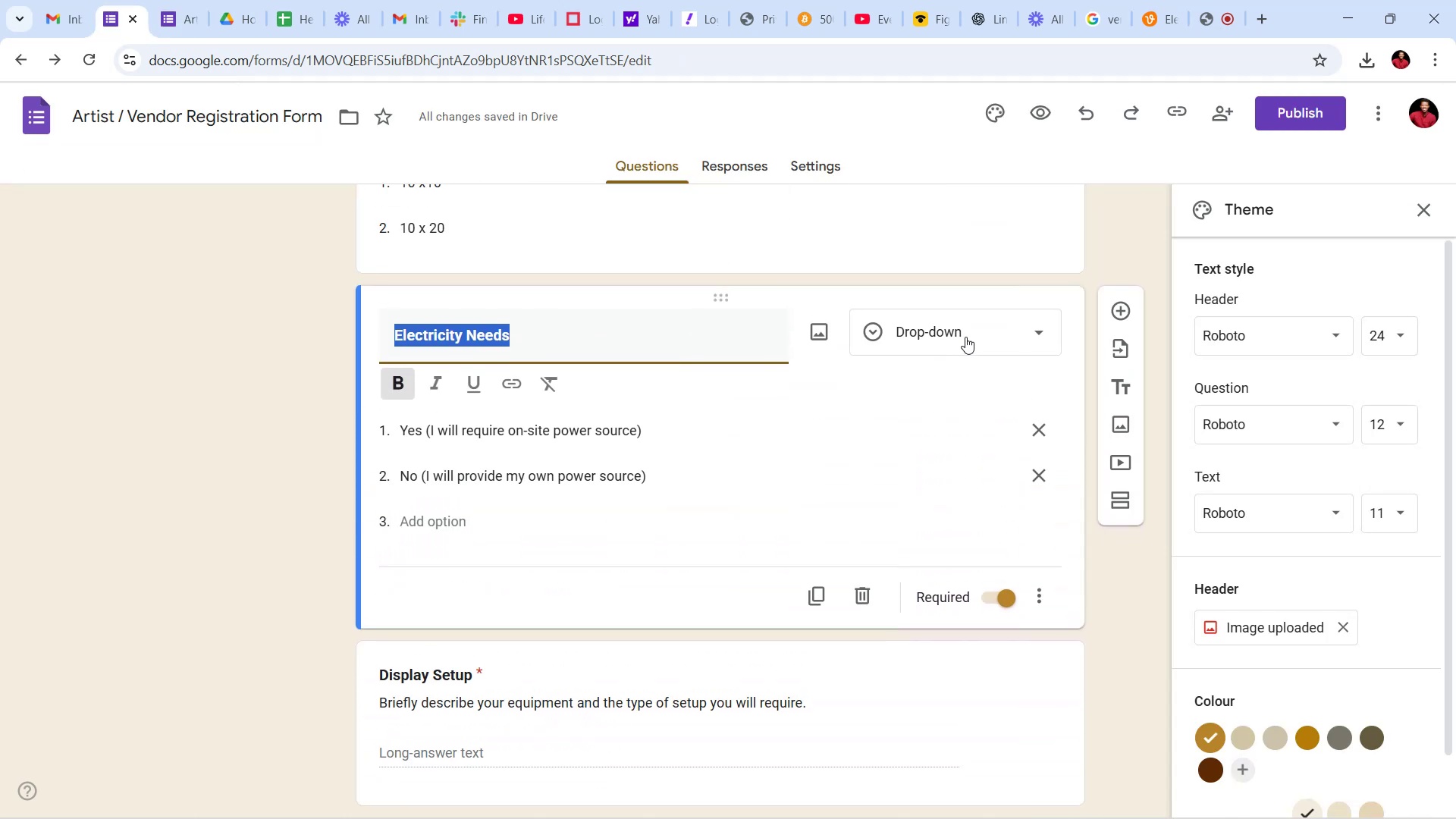 
left_click([968, 332])
 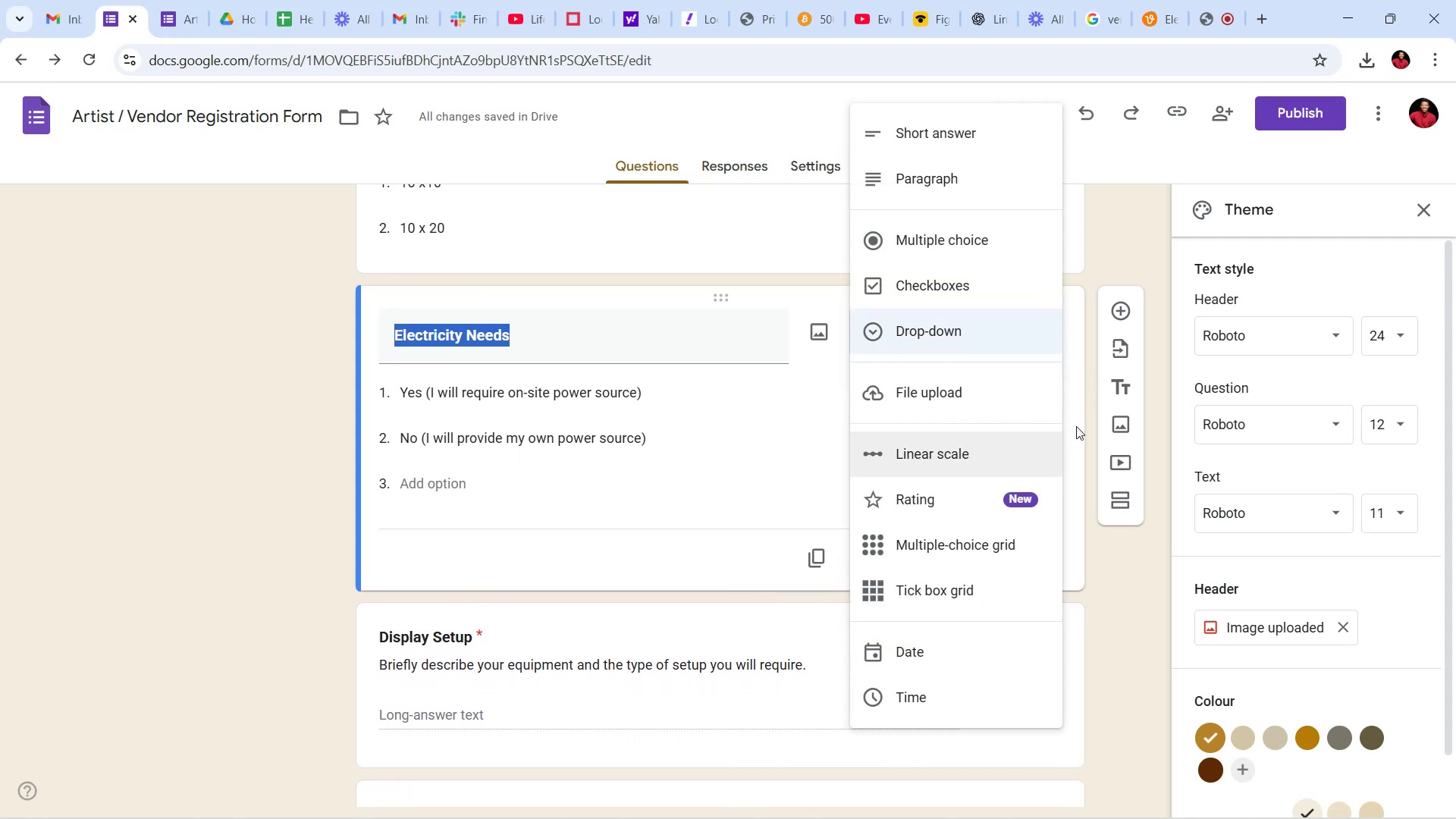 
left_click([1107, 613])
 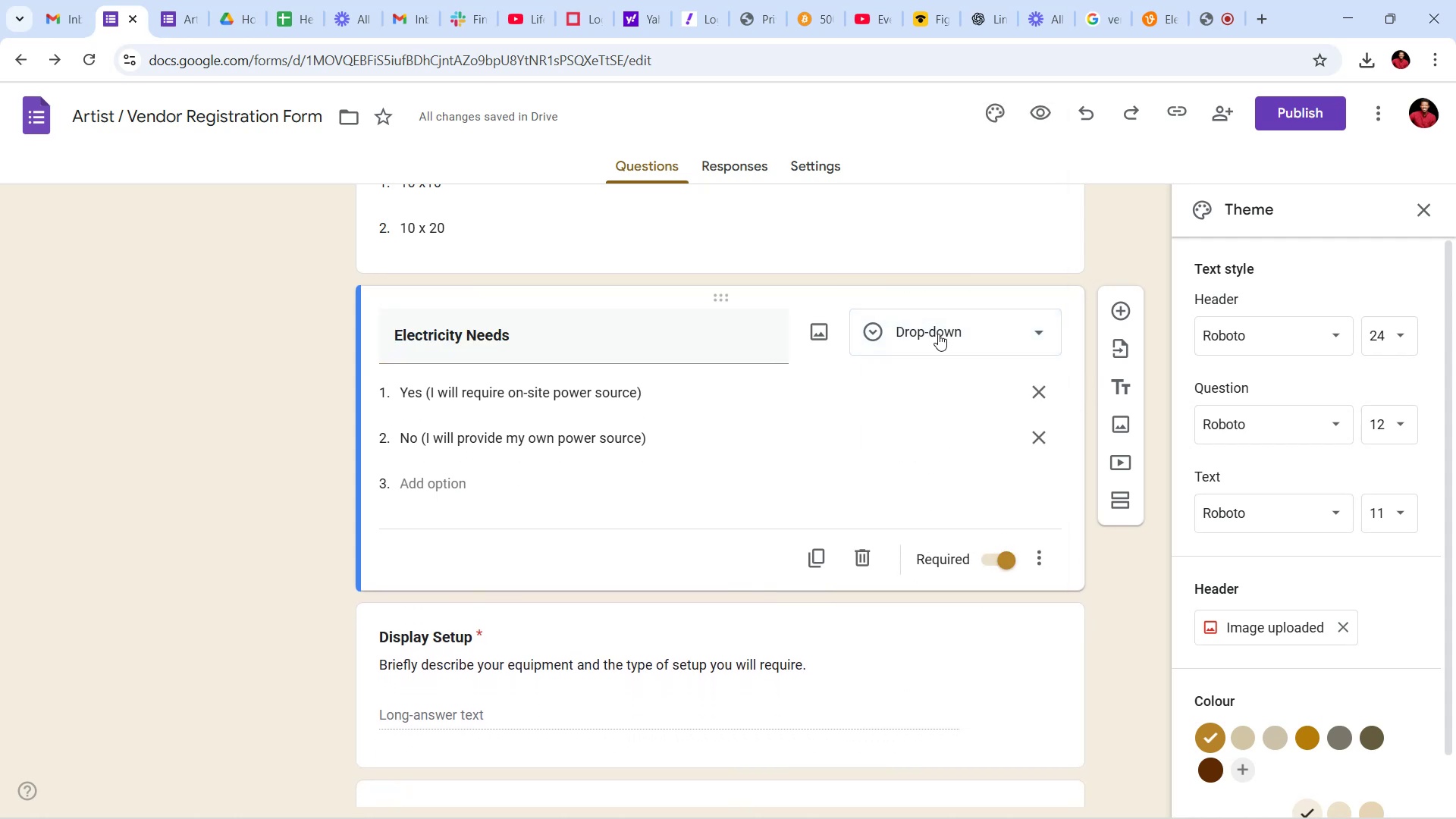 
left_click([938, 331])
 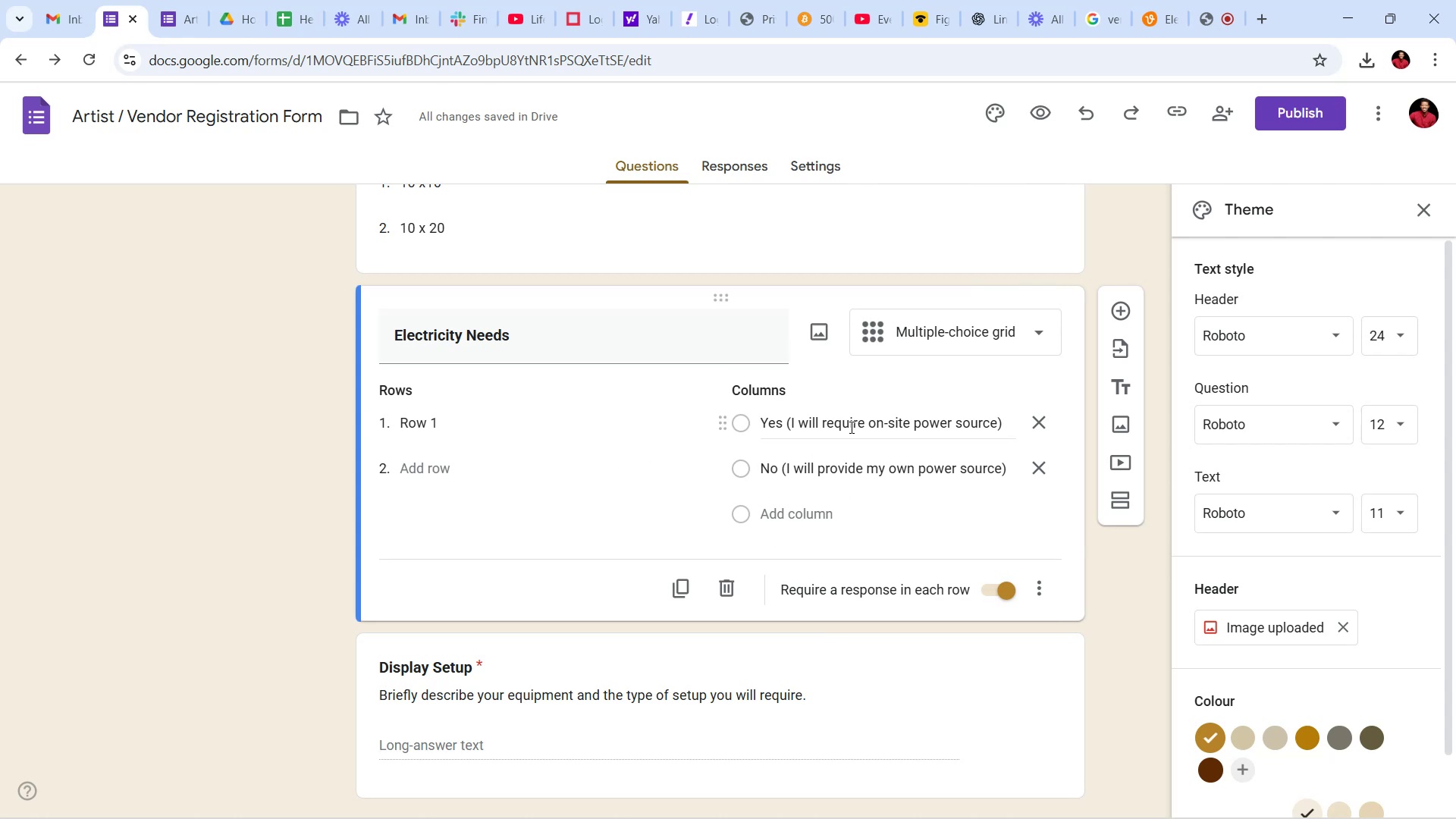 
wait(15.1)
 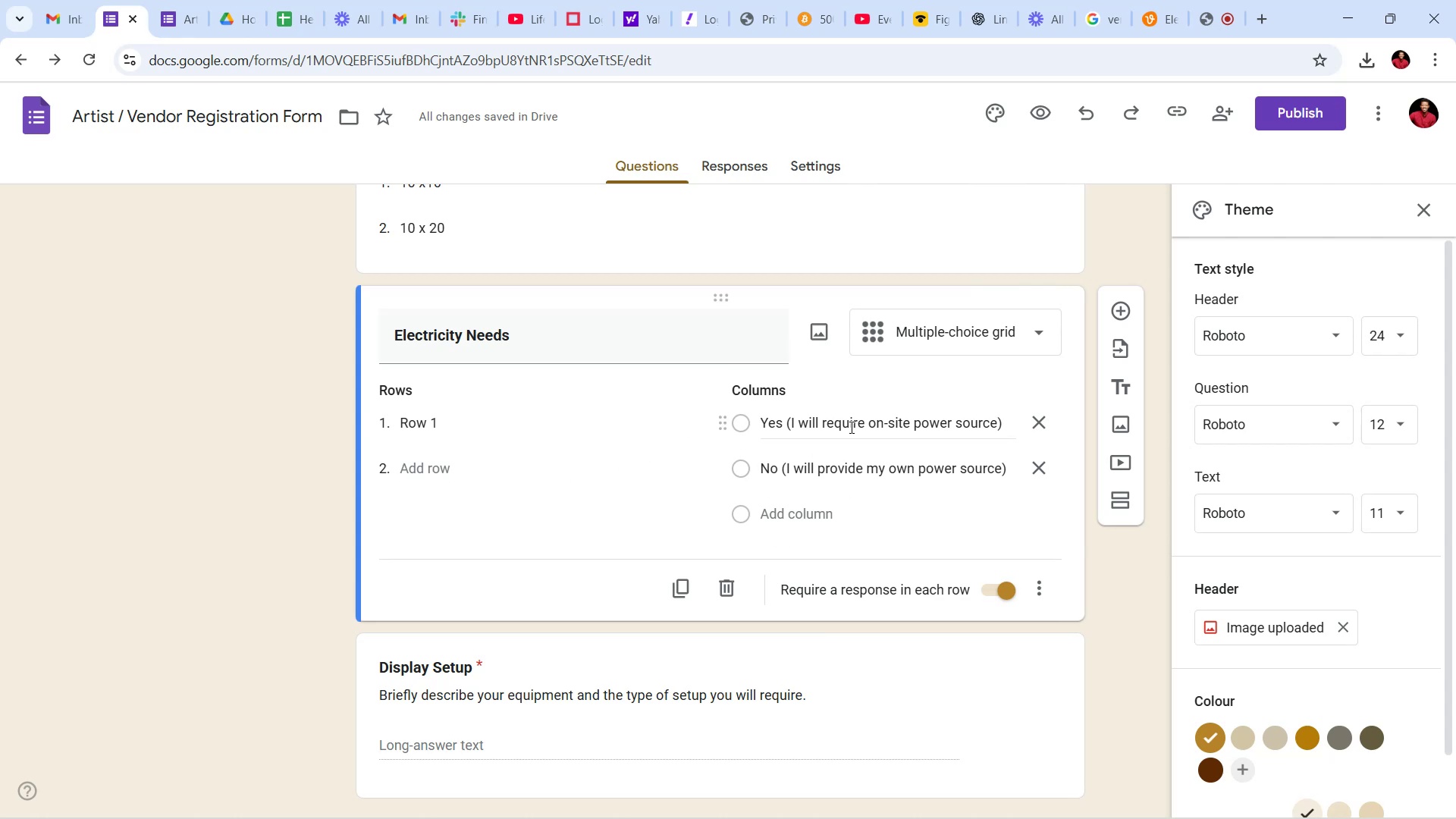 
left_click([1122, 576])
 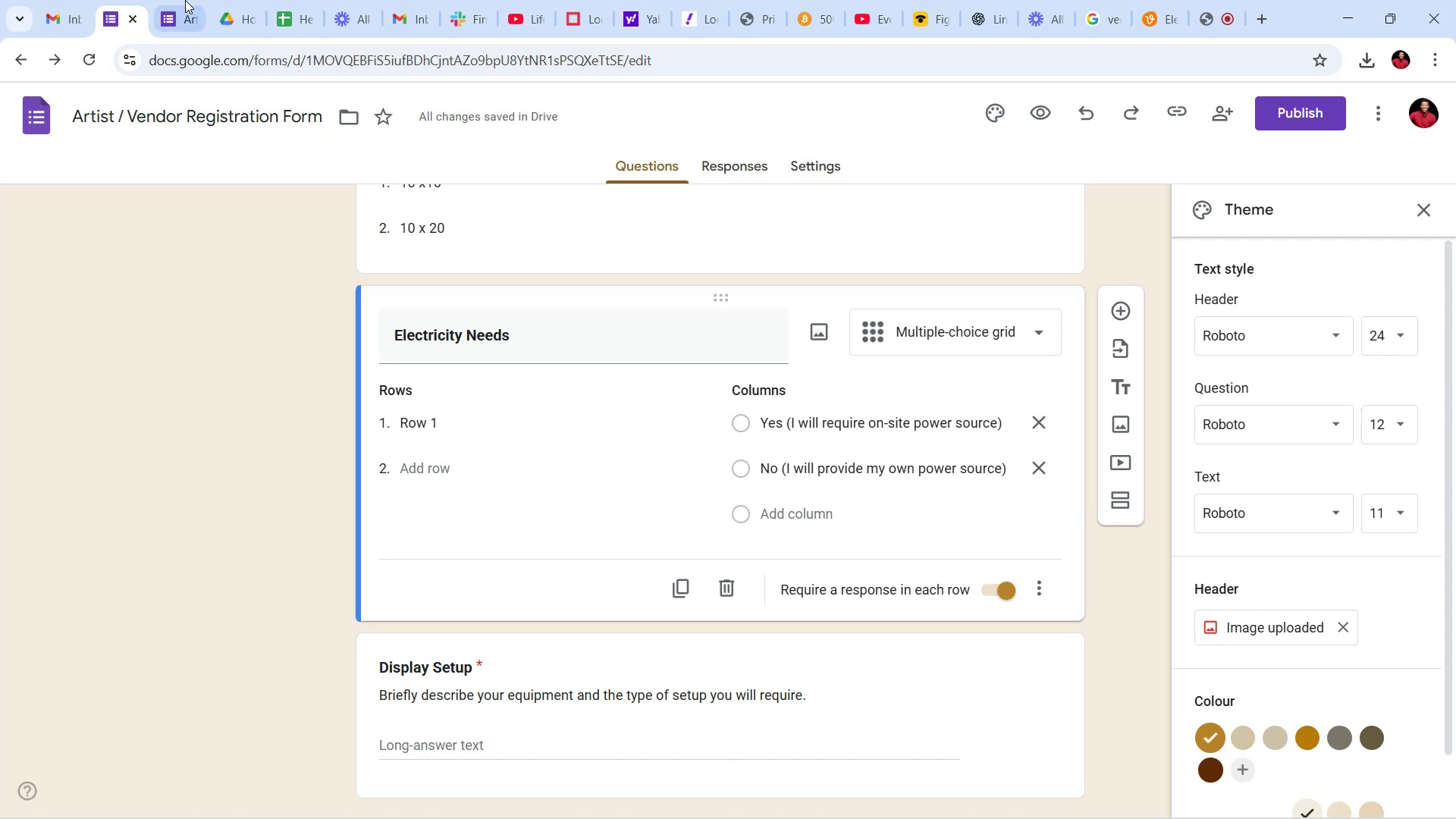 
left_click([183, 2])
 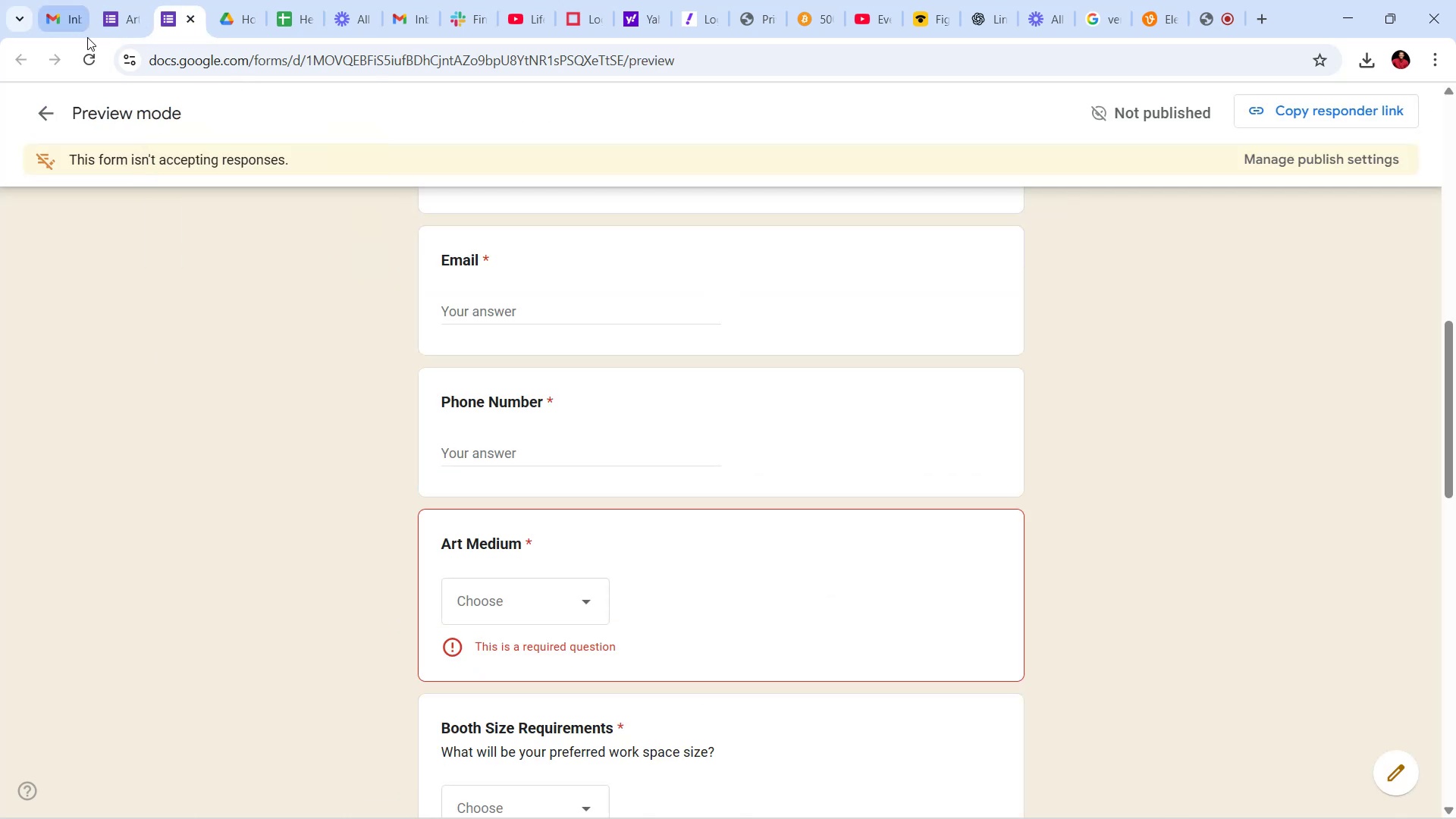 
left_click([93, 61])
 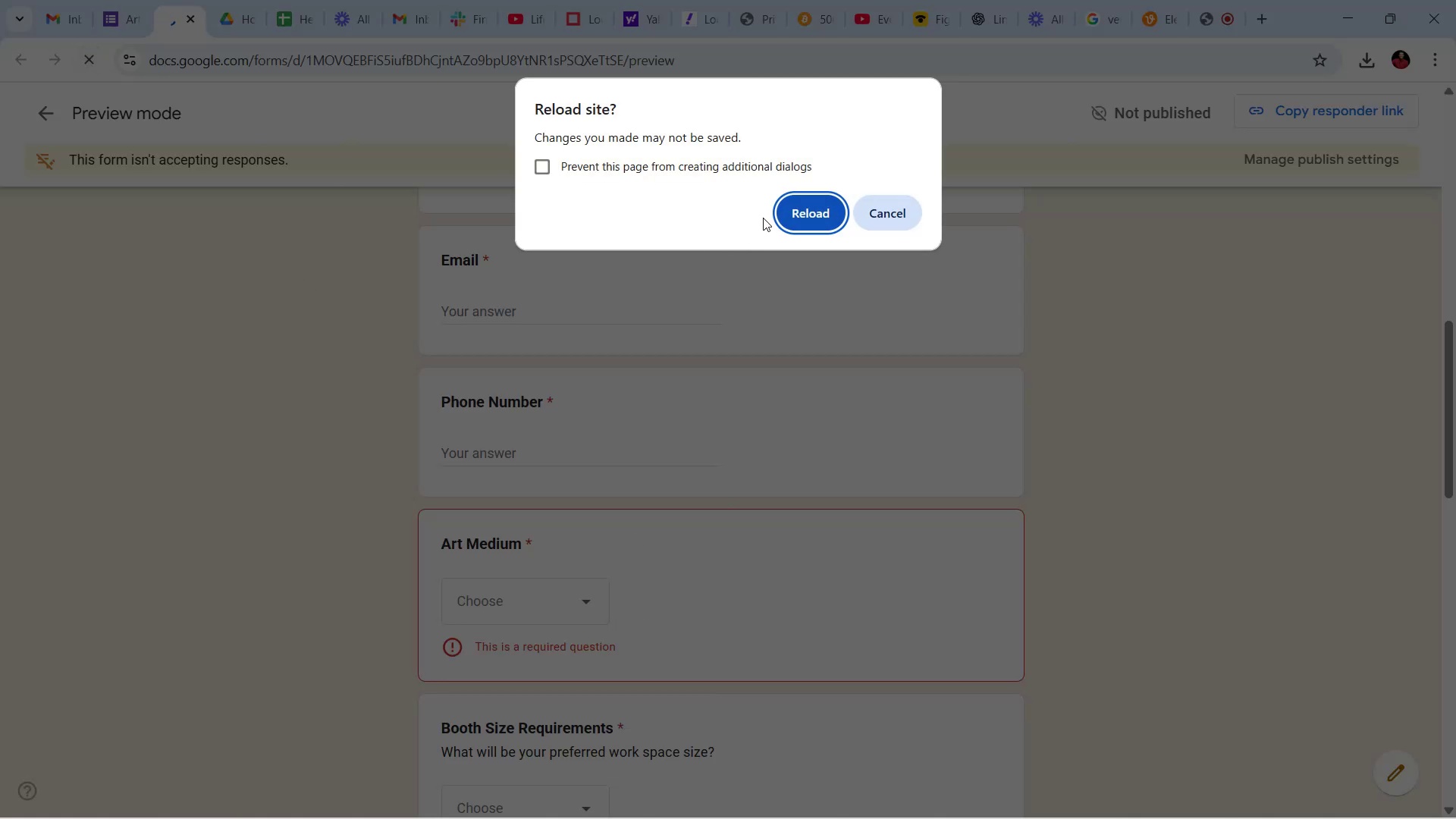 
left_click([789, 224])
 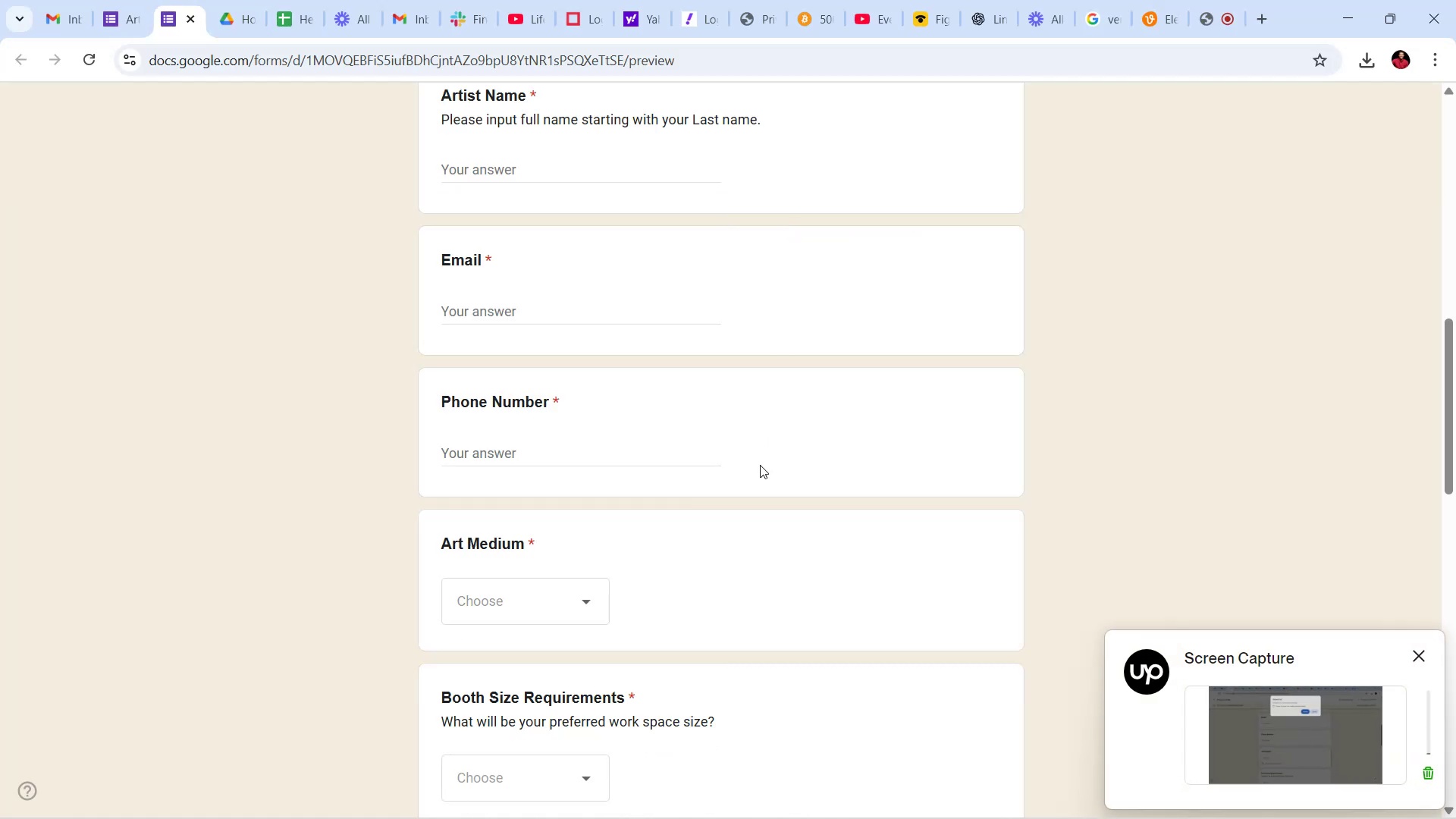 
scroll: coordinate [699, 567], scroll_direction: down, amount: 10.0
 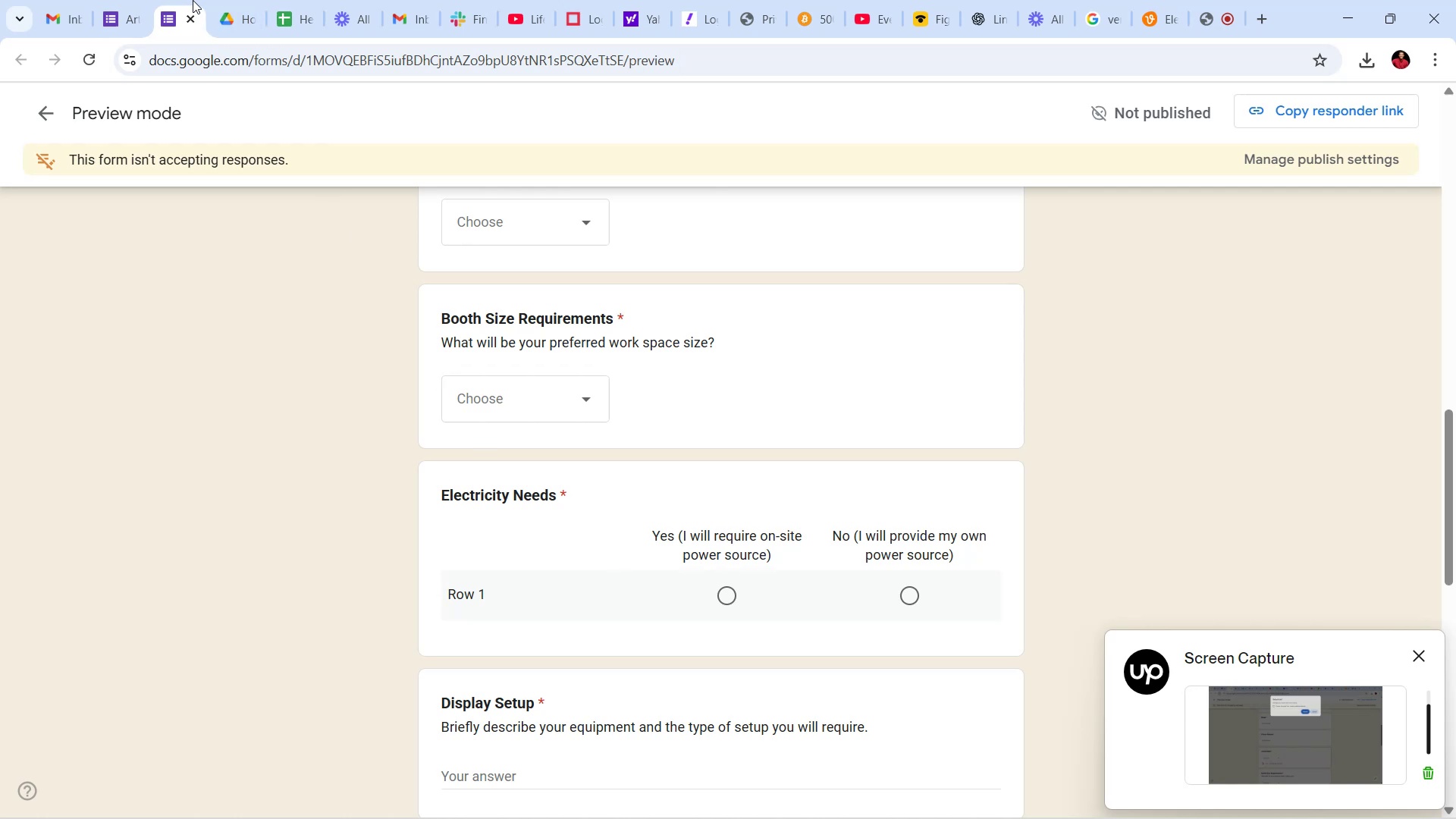 
mouse_move([183, 30])
 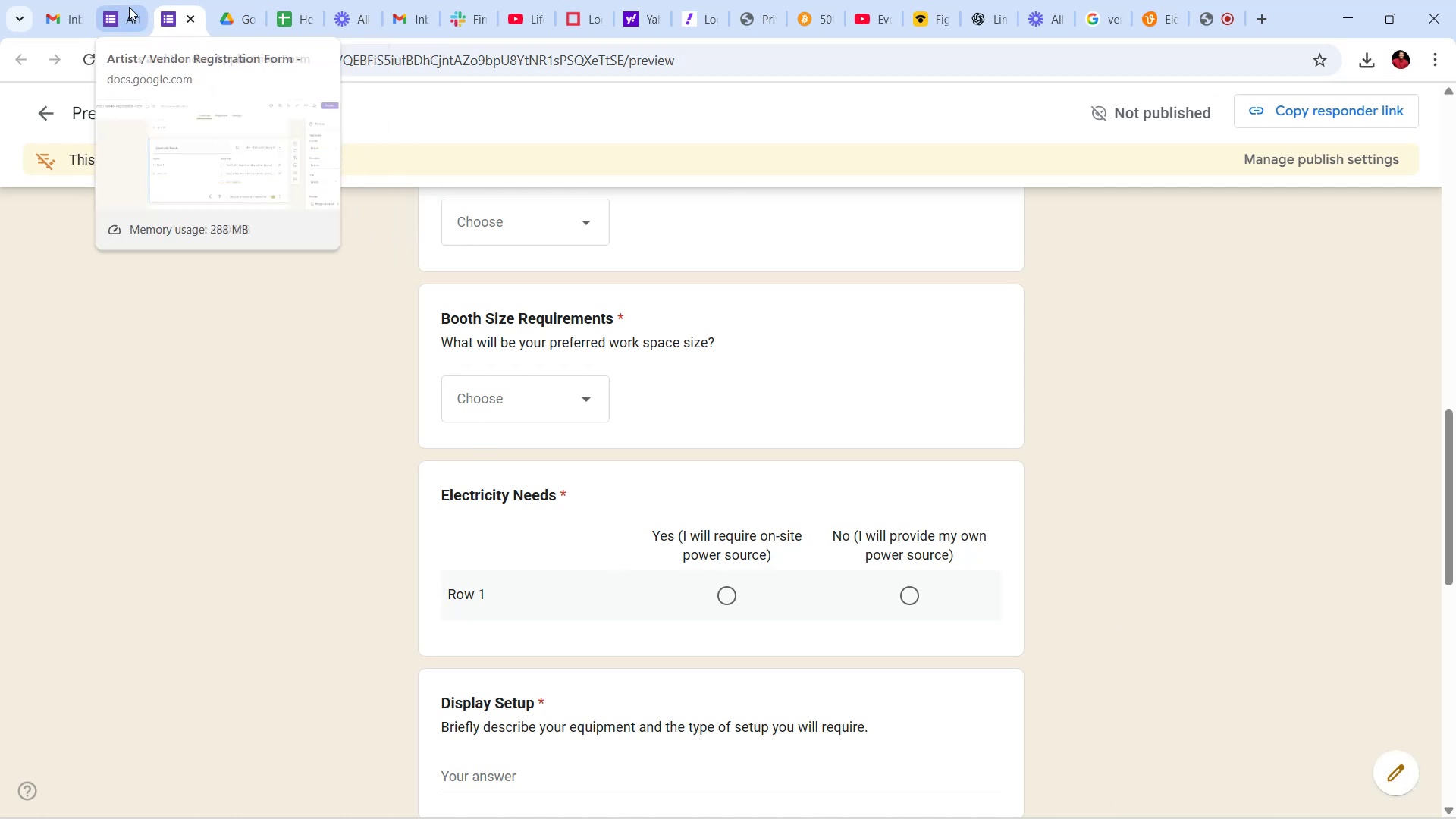 
left_click([130, 6])
 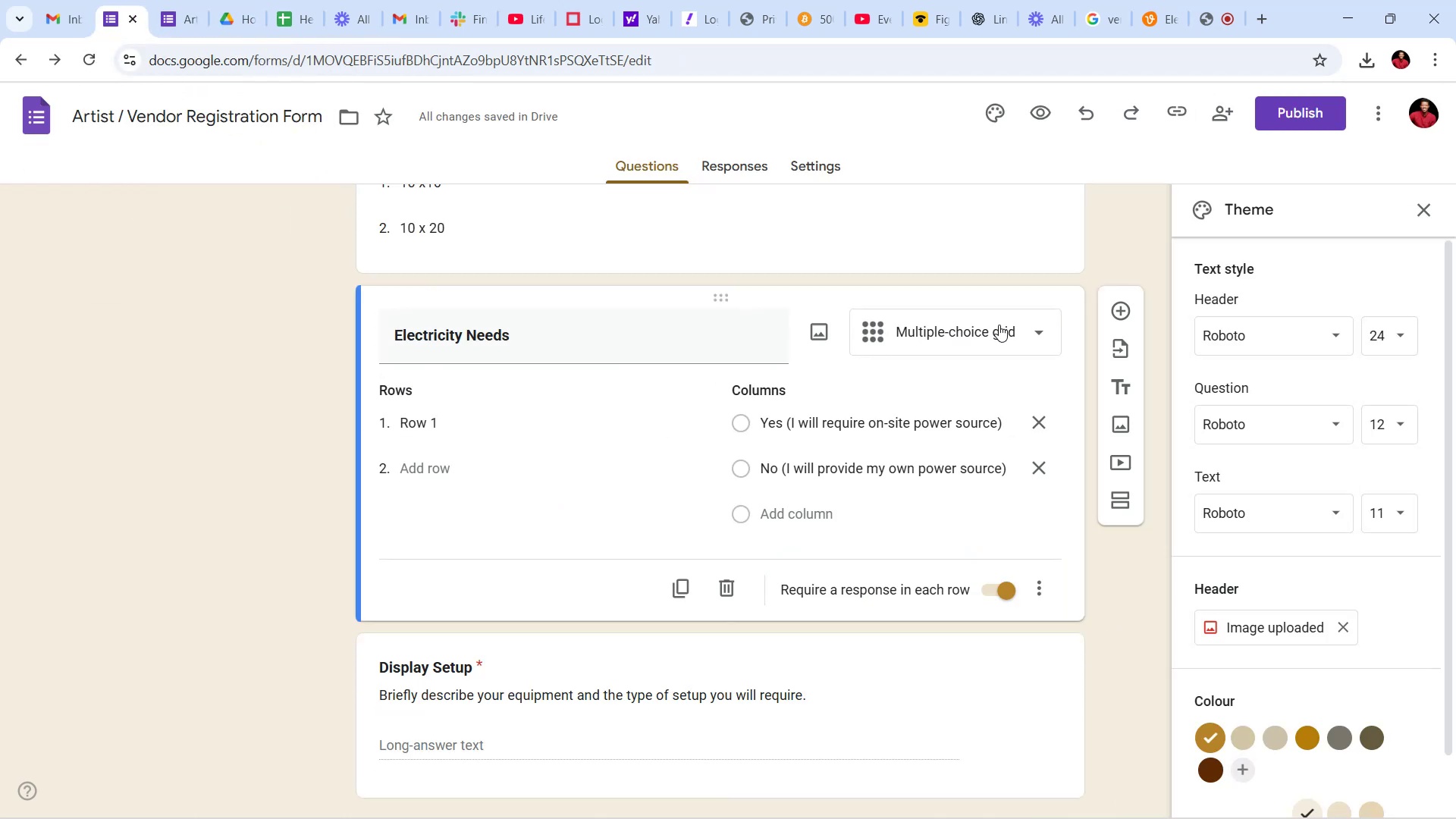 
wait(5.42)
 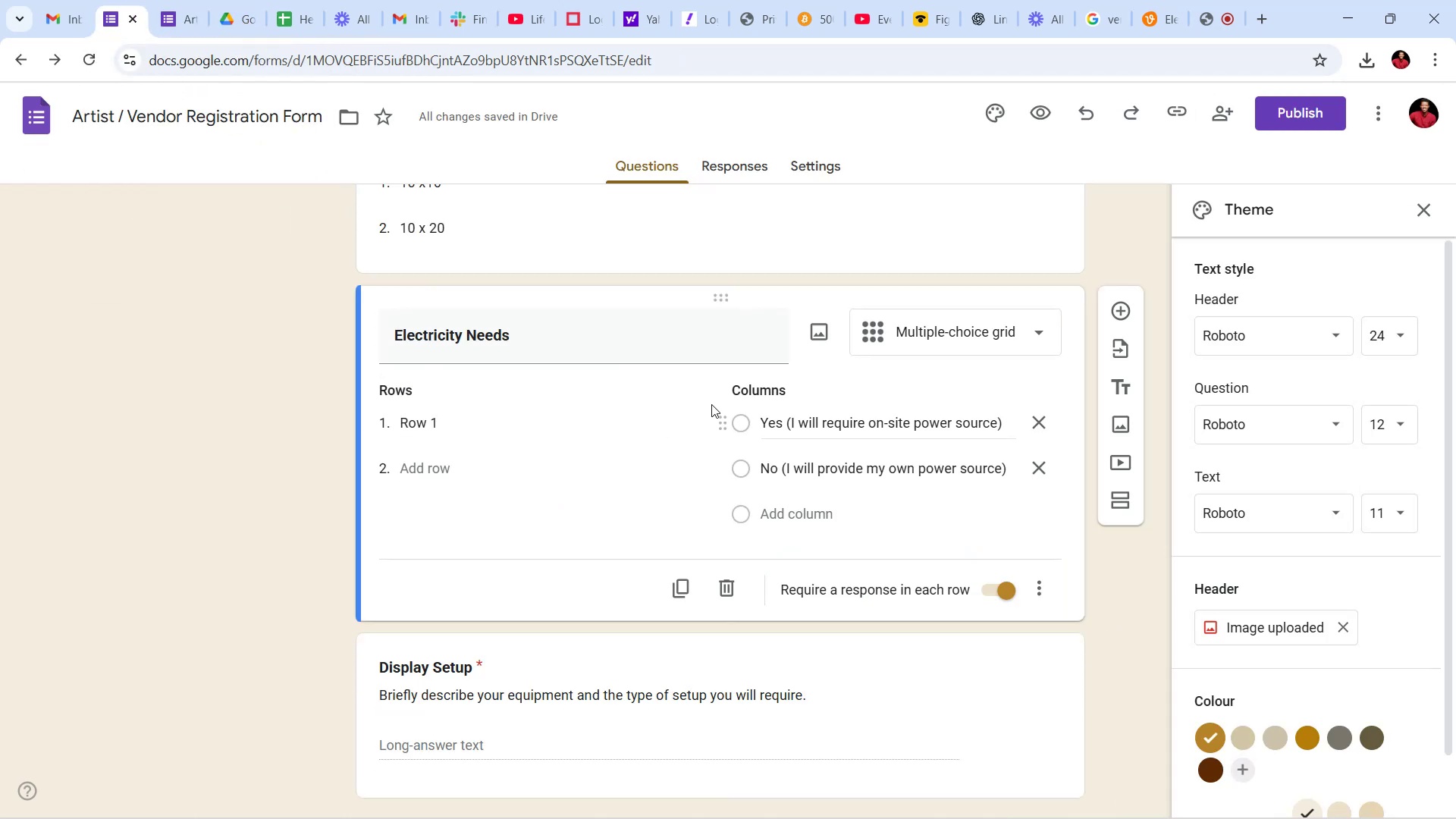 
left_click([1005, 334])
 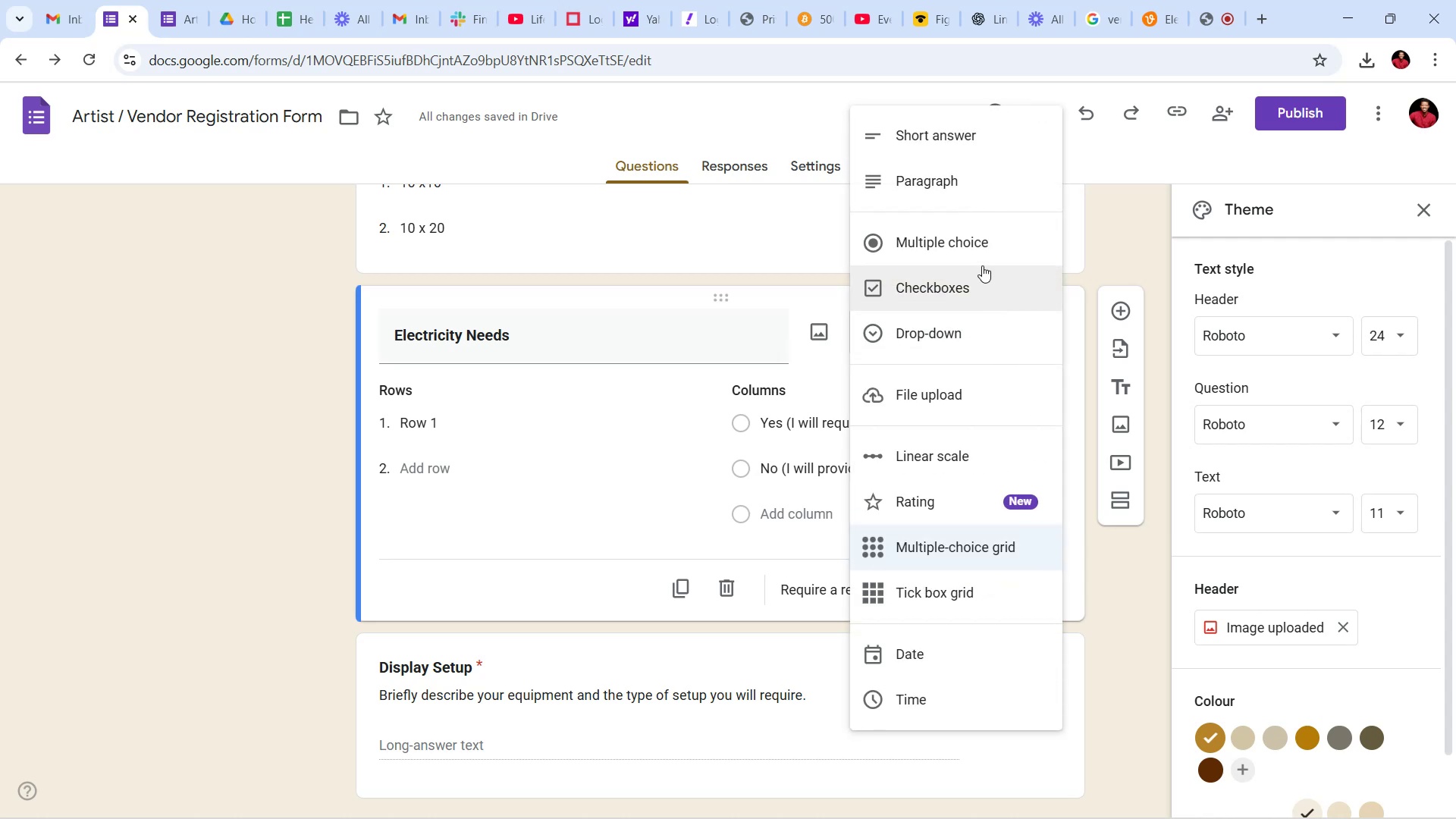 
left_click([975, 240])
 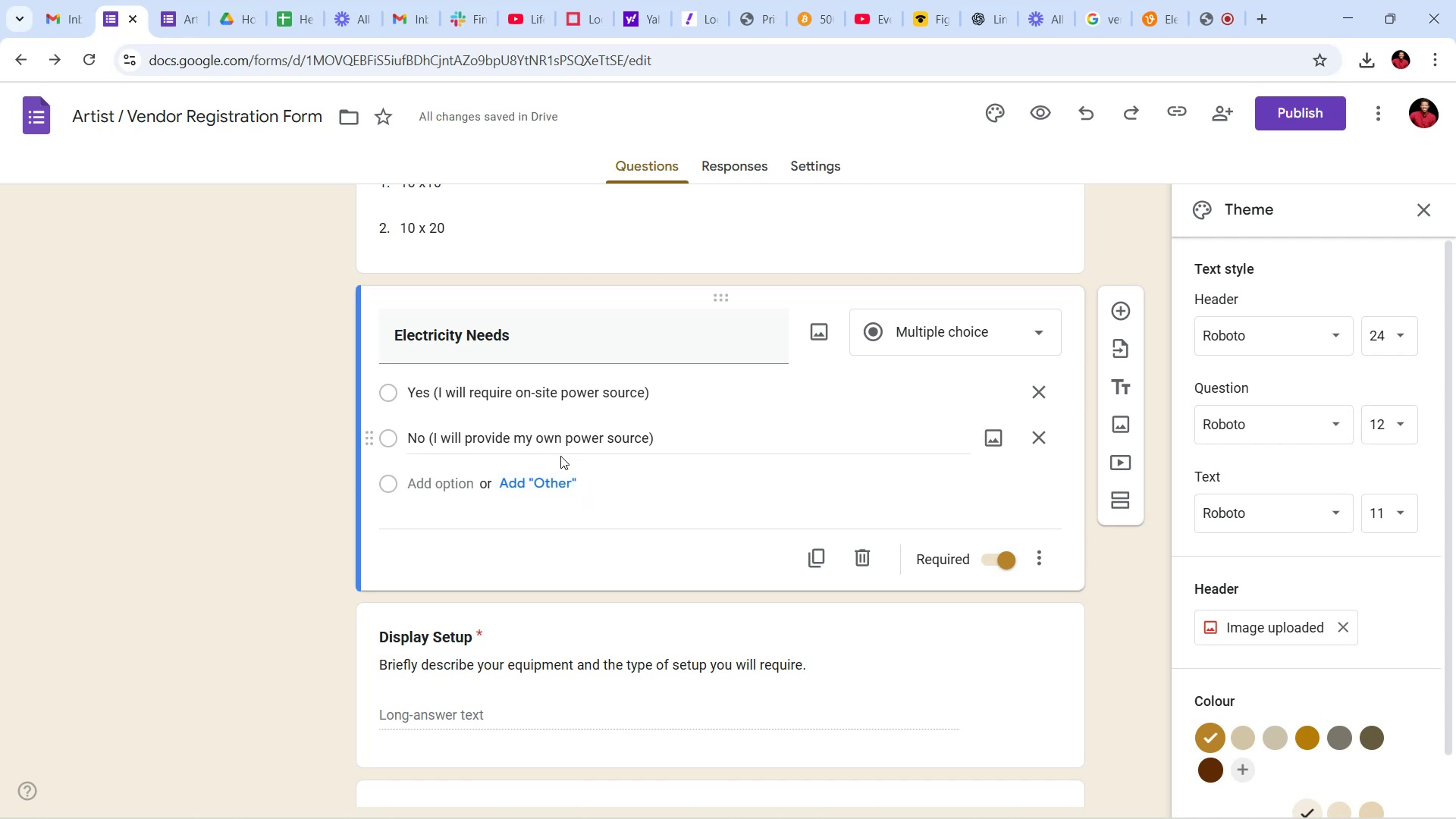 
wait(7.27)
 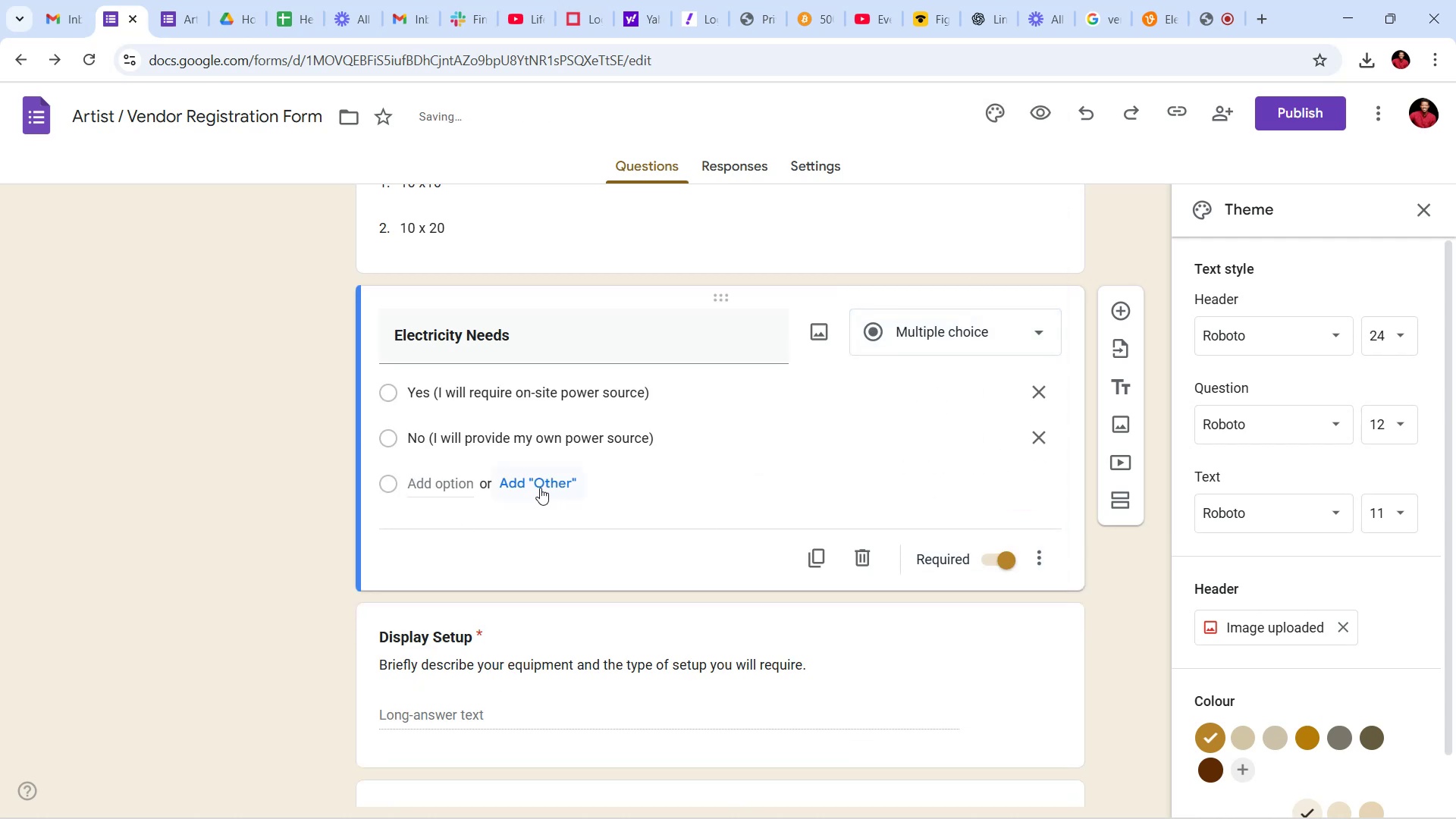 
left_click([162, 0])
 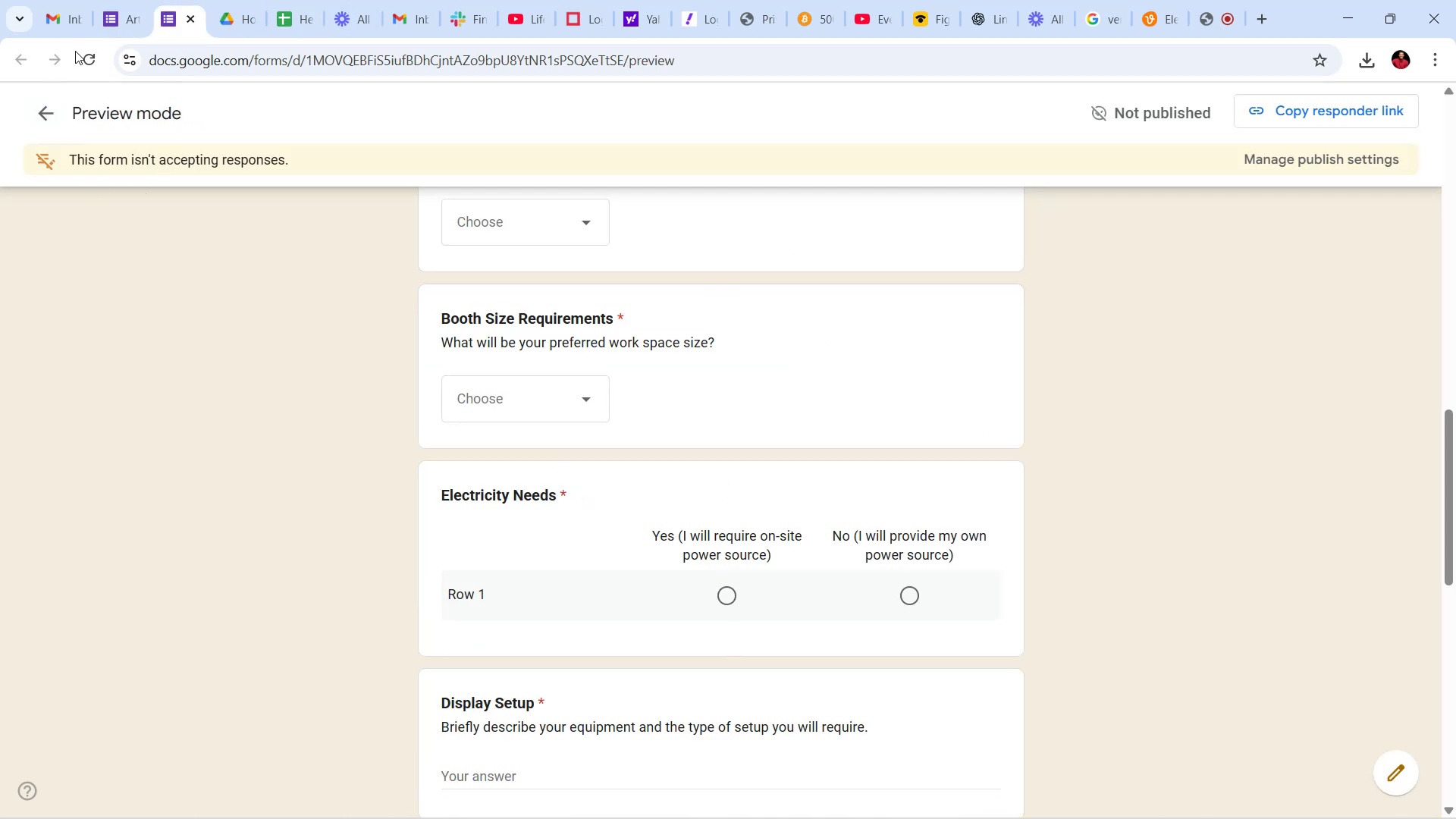 
left_click([79, 55])
 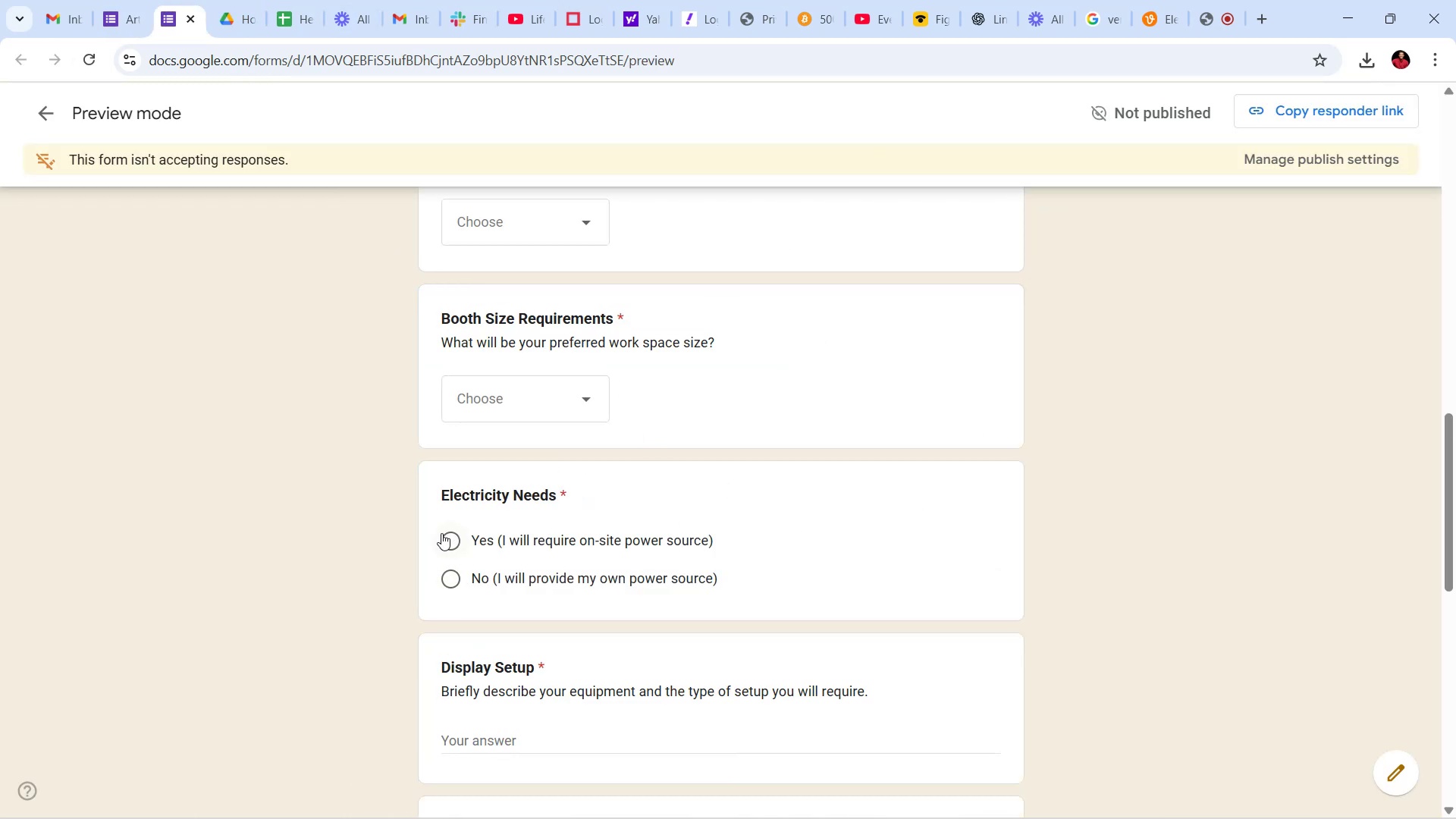 
left_click([444, 539])
 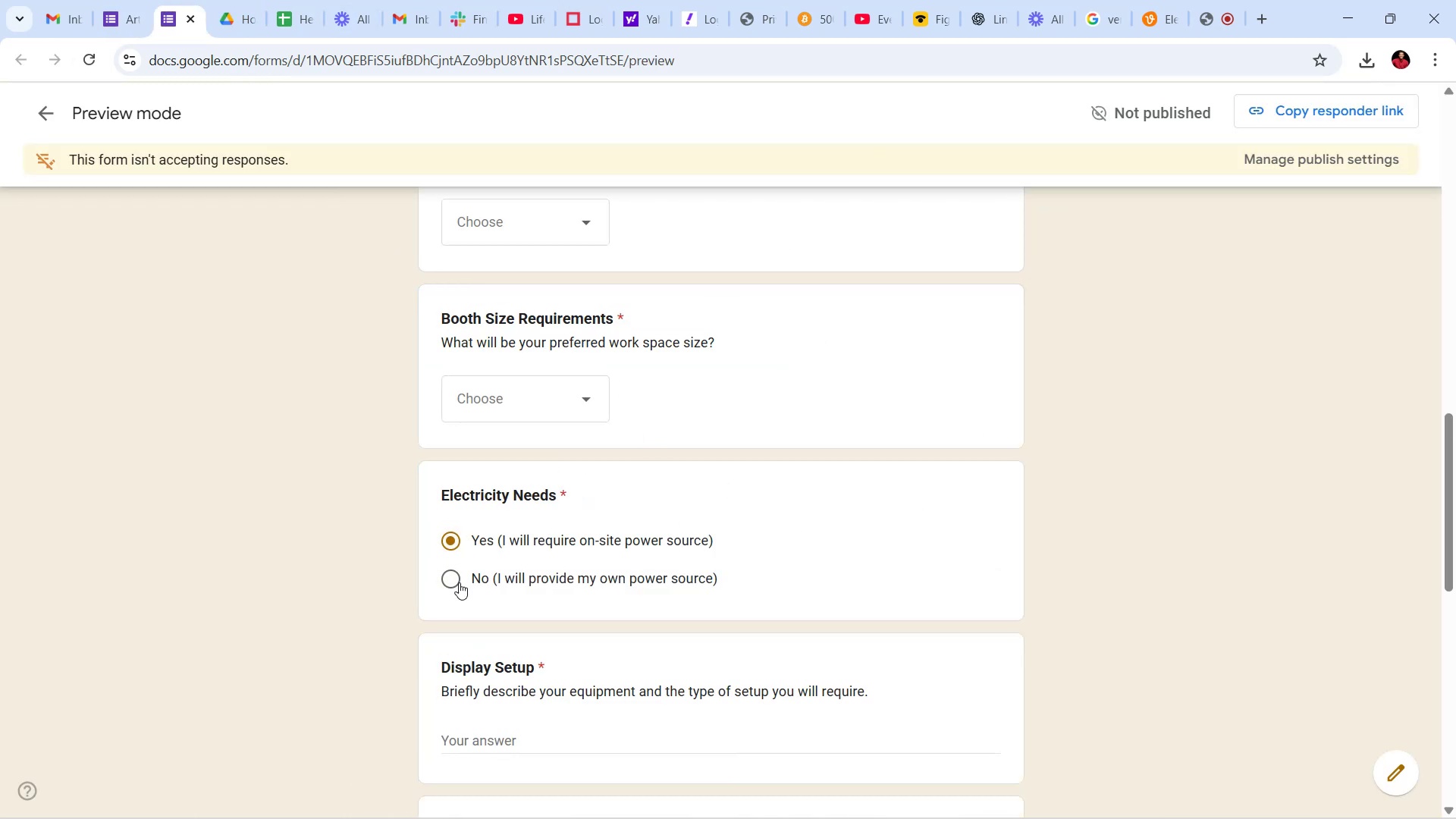 
left_click([458, 582])
 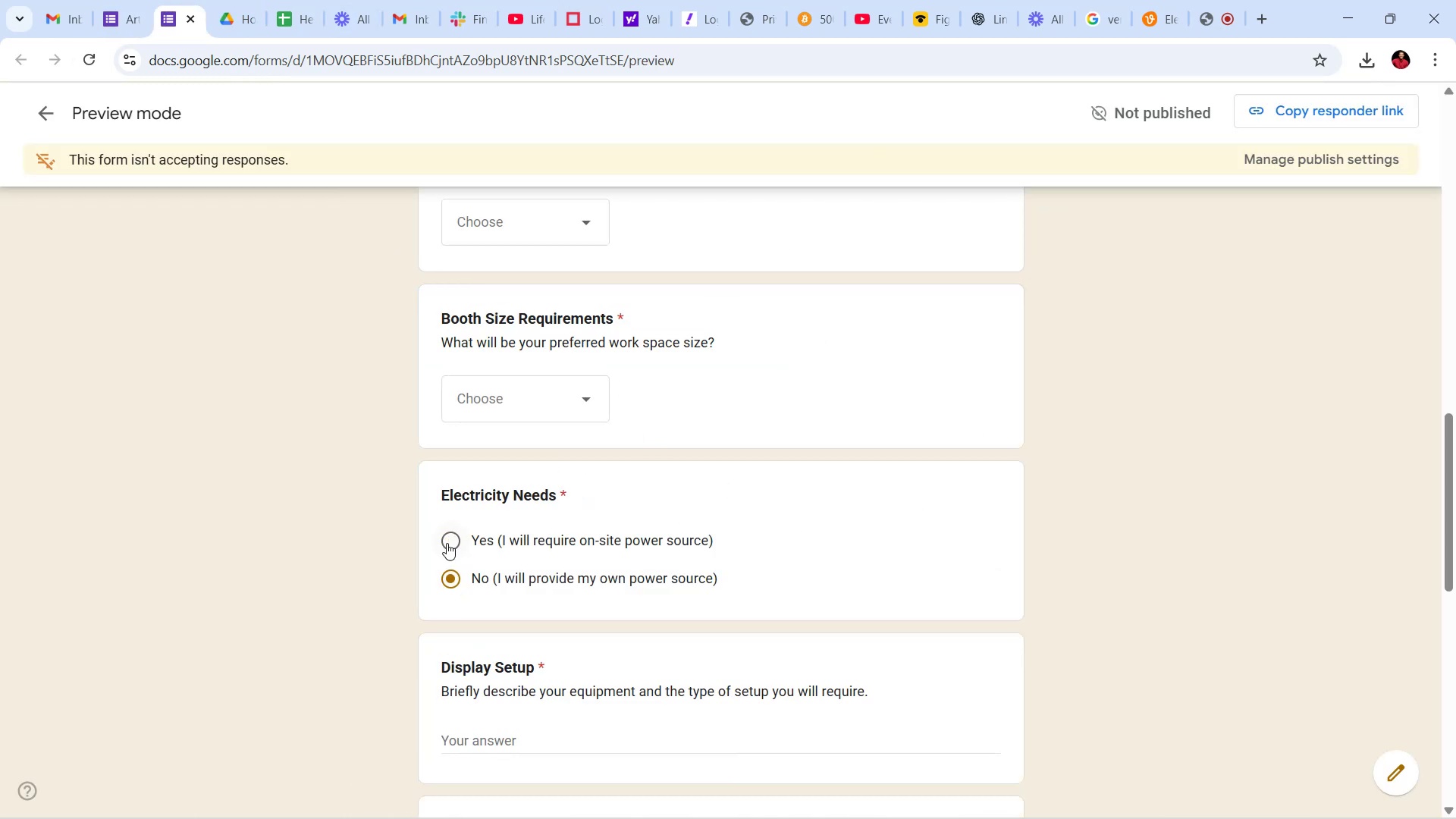 
left_click([447, 538])
 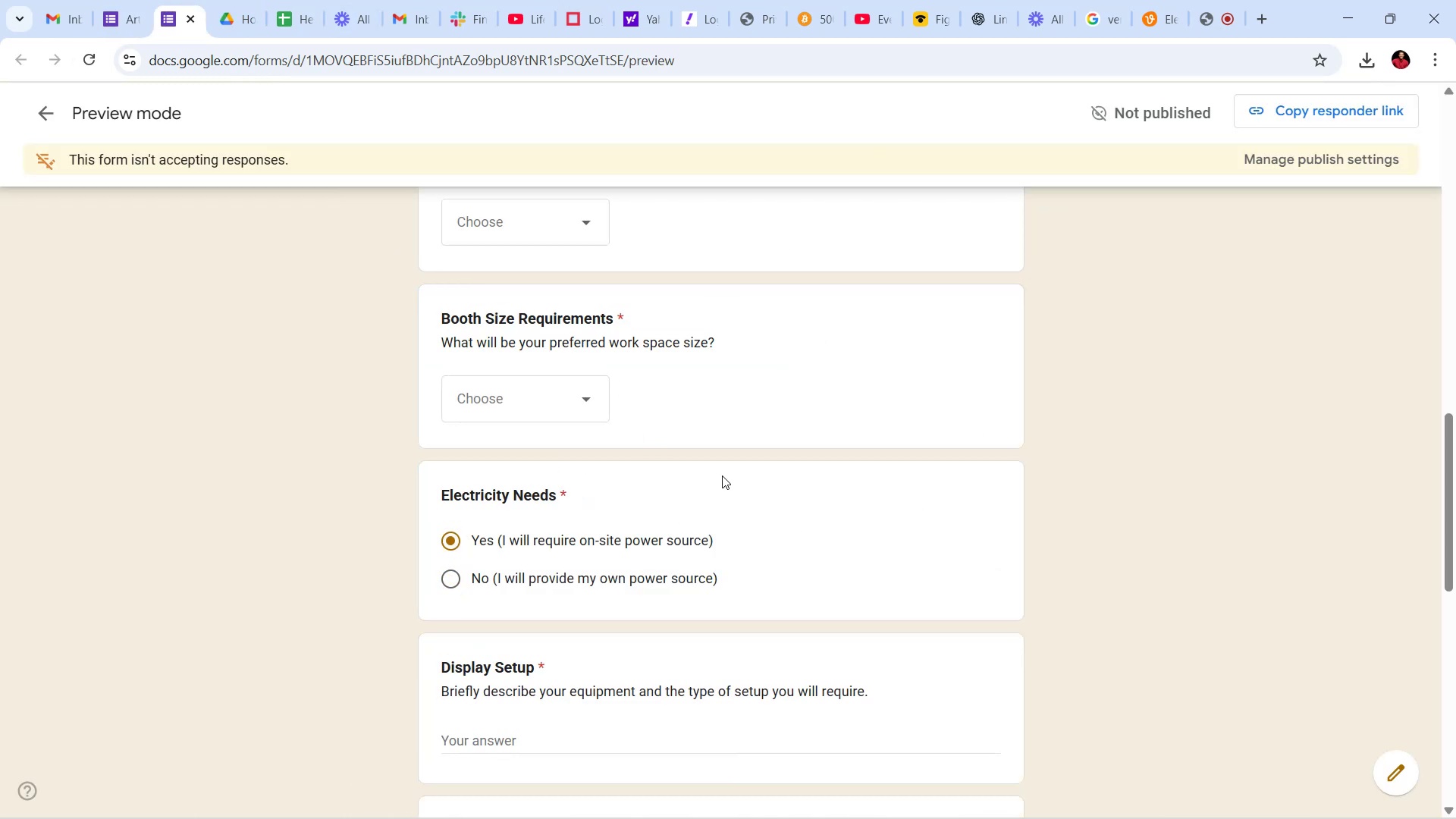 
scroll: coordinate [726, 476], scroll_direction: up, amount: 4.0
 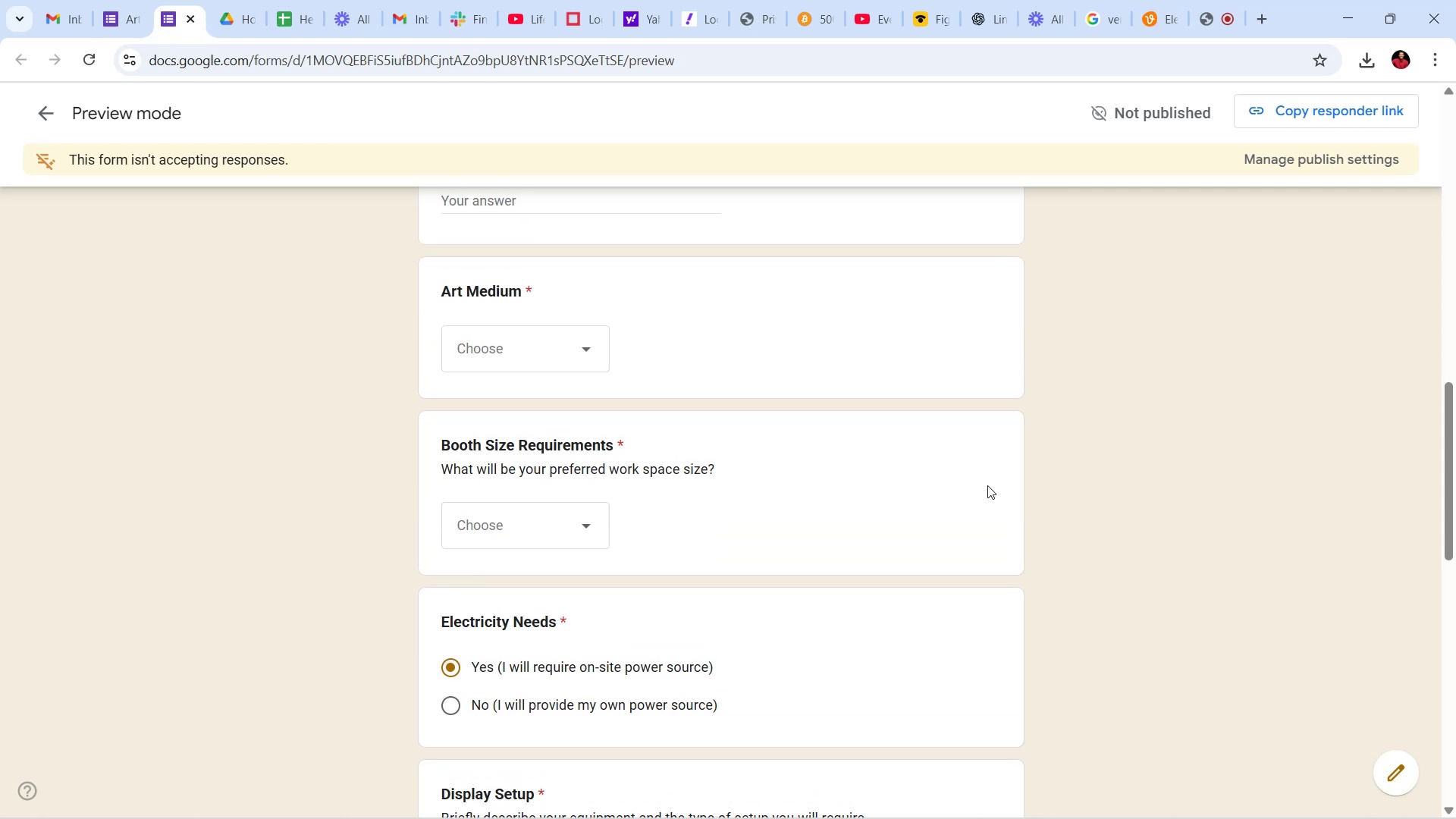 
left_click([1052, 450])
 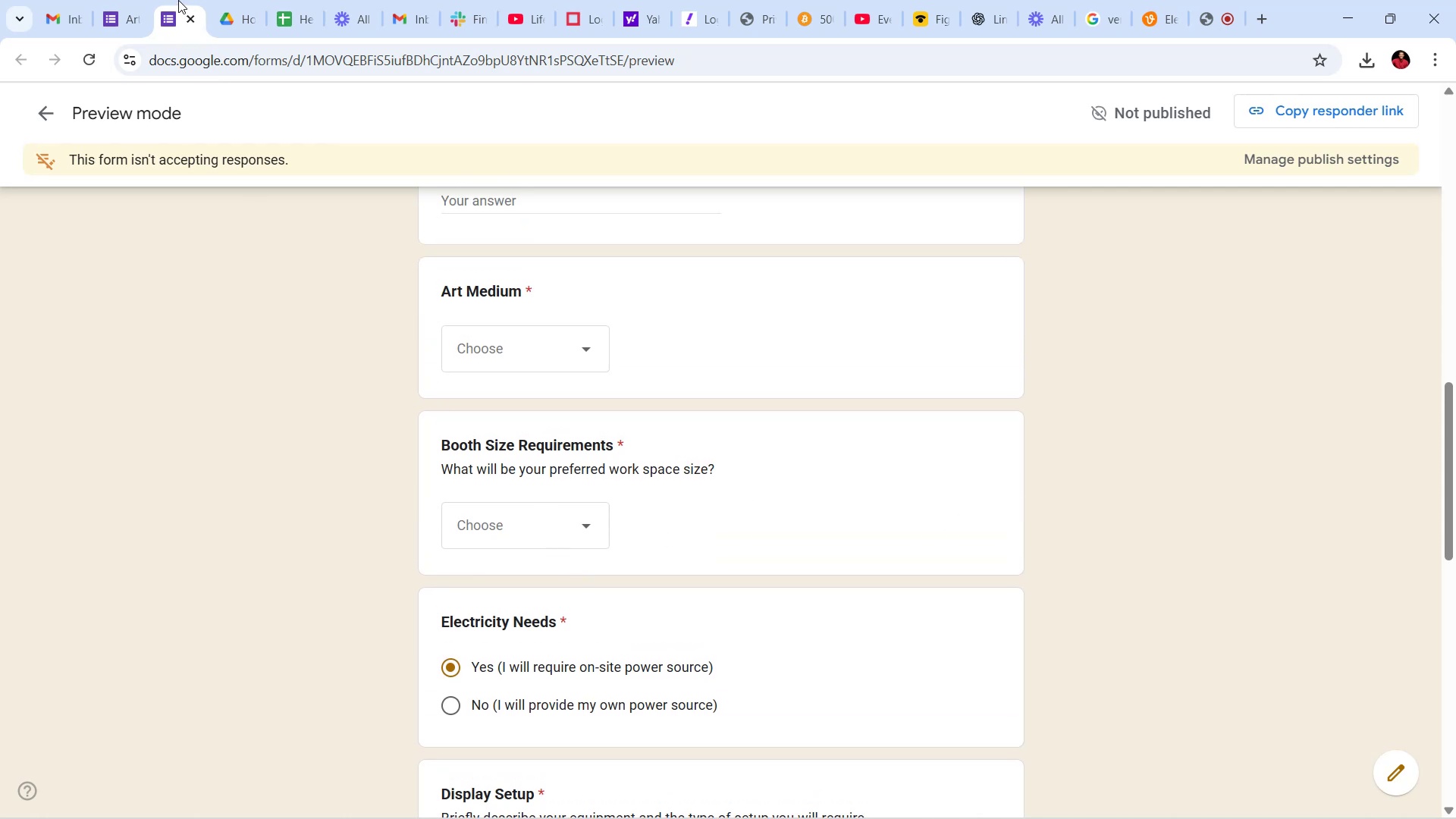 
left_click([131, 0])
 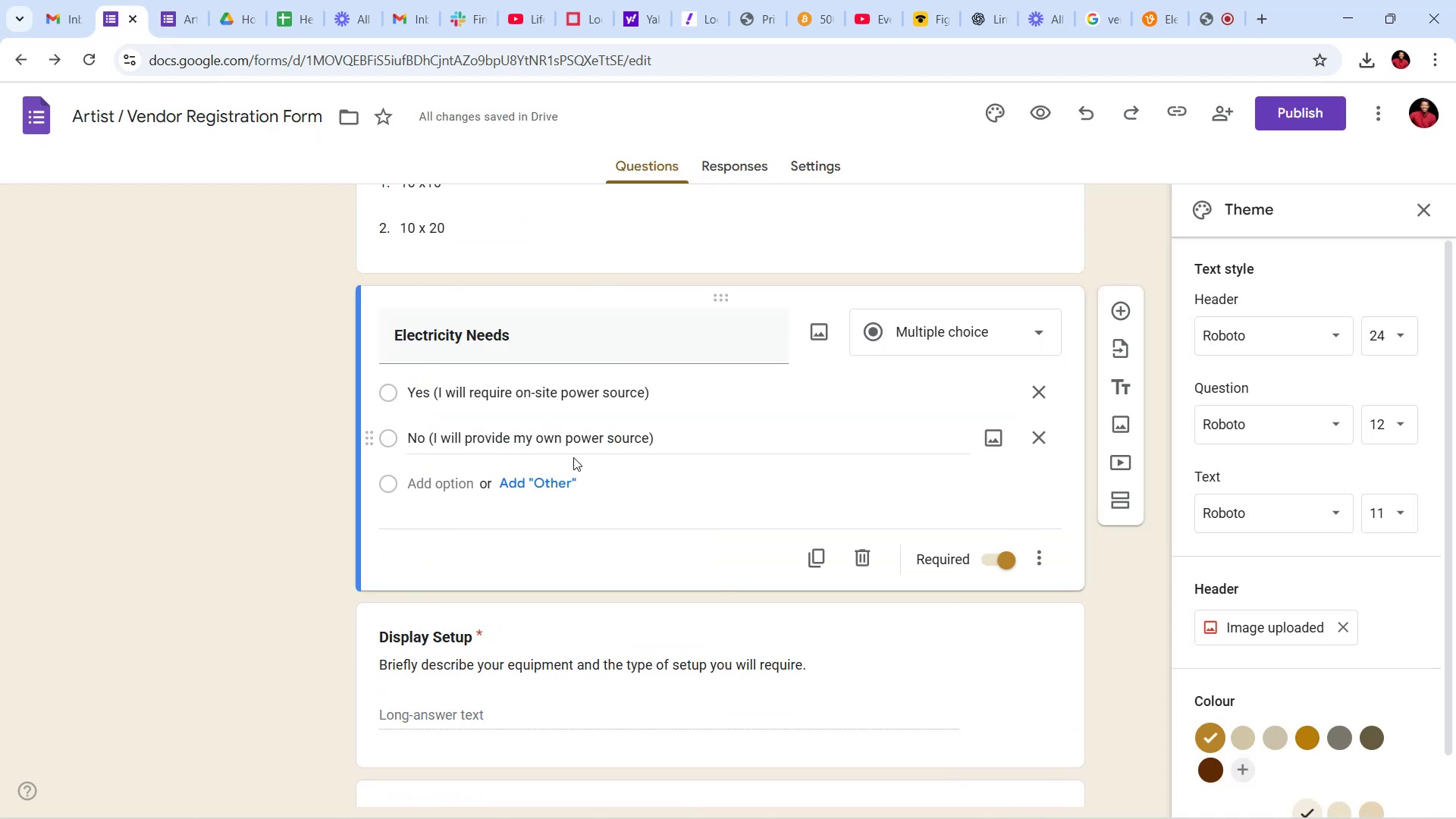 
scroll: coordinate [573, 457], scroll_direction: up, amount: 10.0
 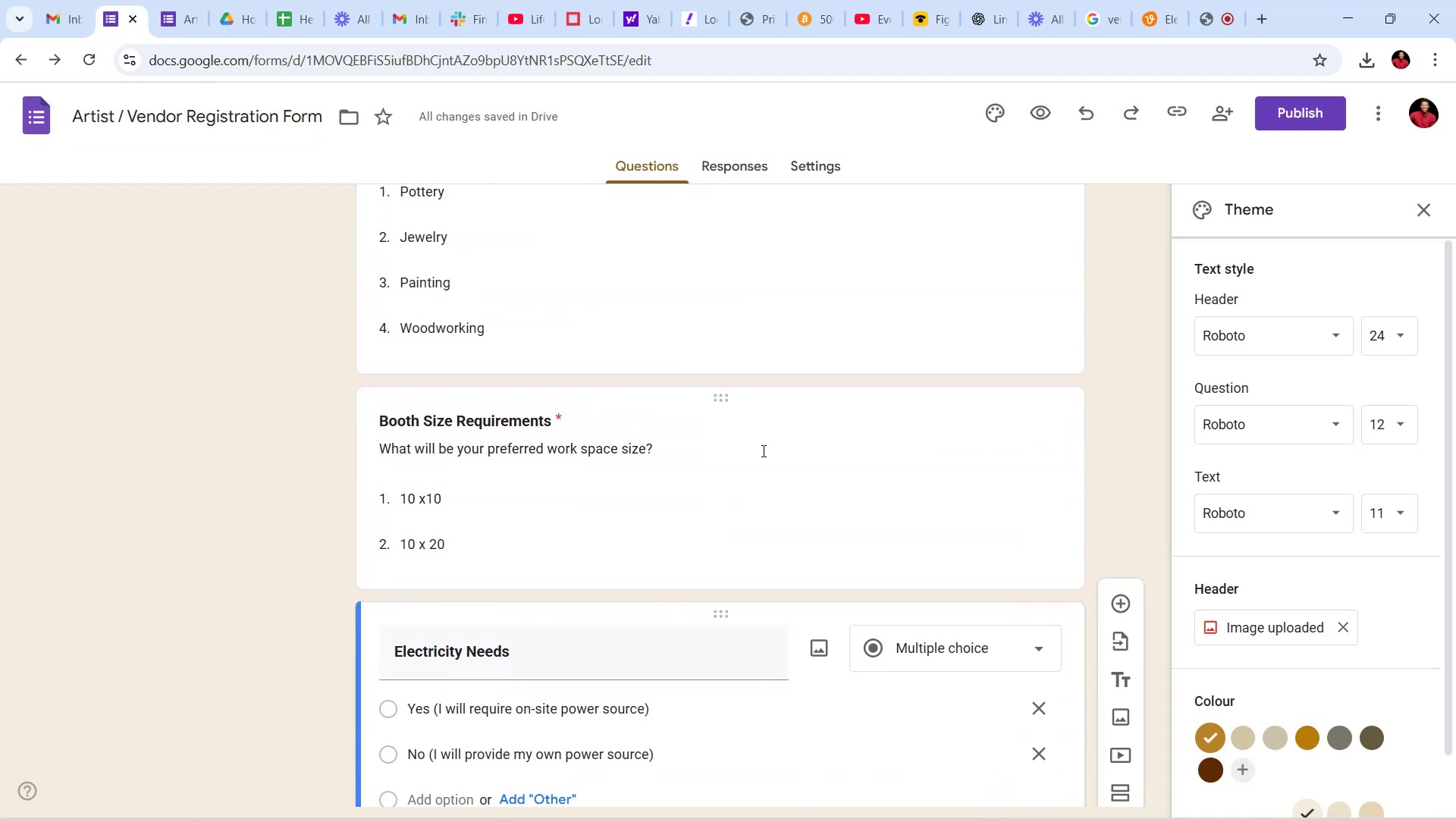 
left_click([764, 449])
 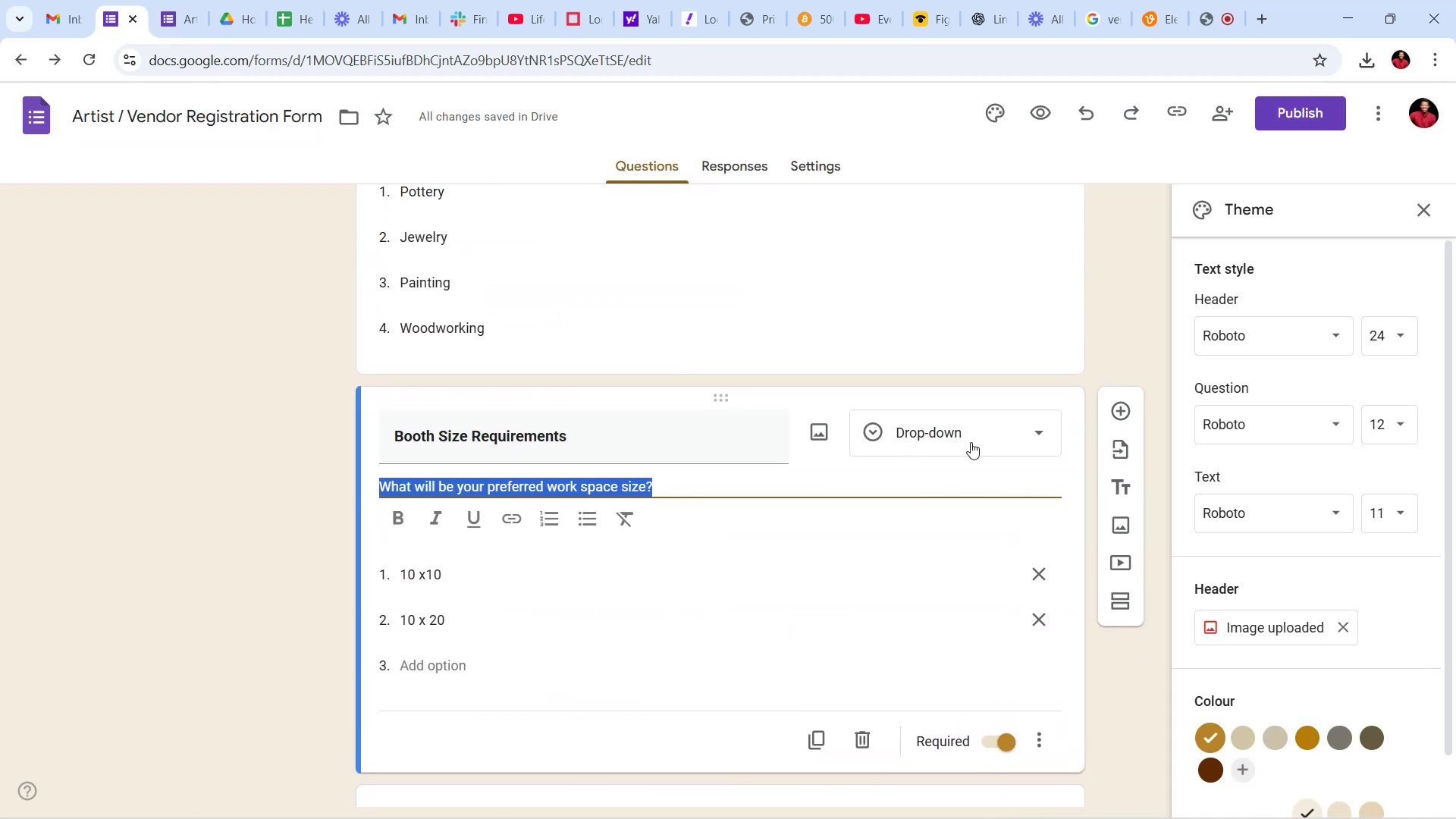 
left_click([971, 441])
 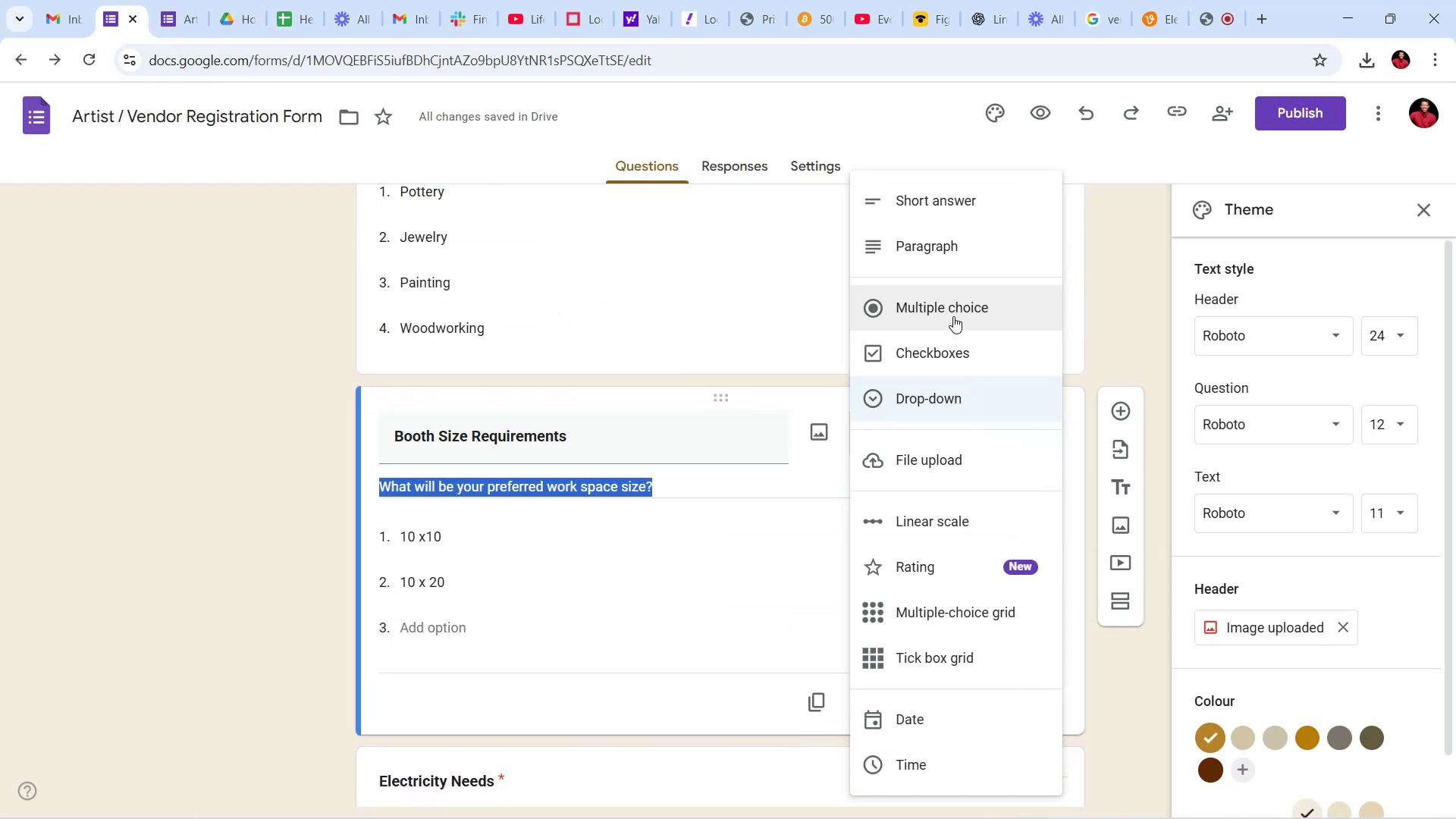 
left_click([953, 314])
 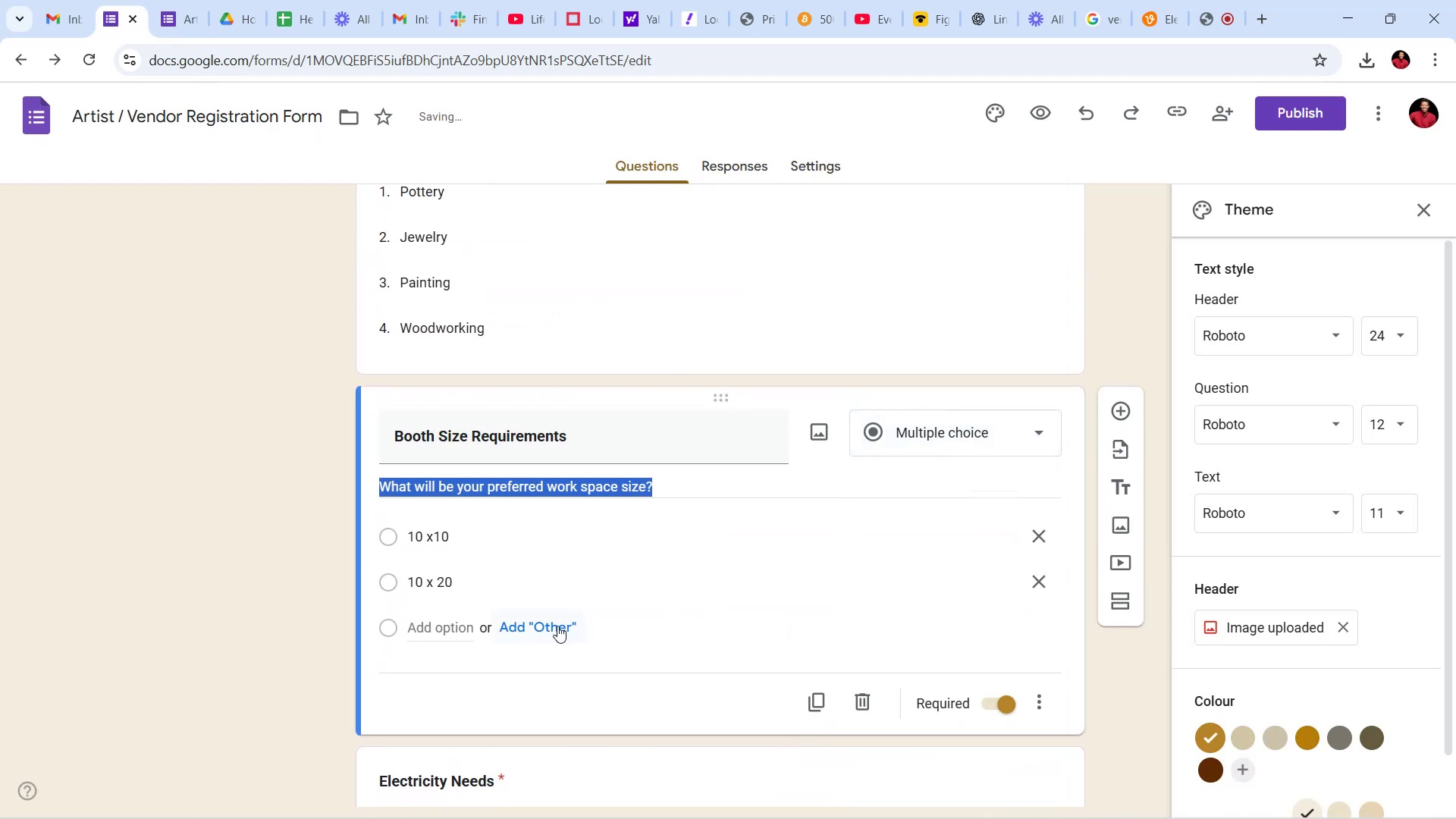 
left_click([554, 629])
 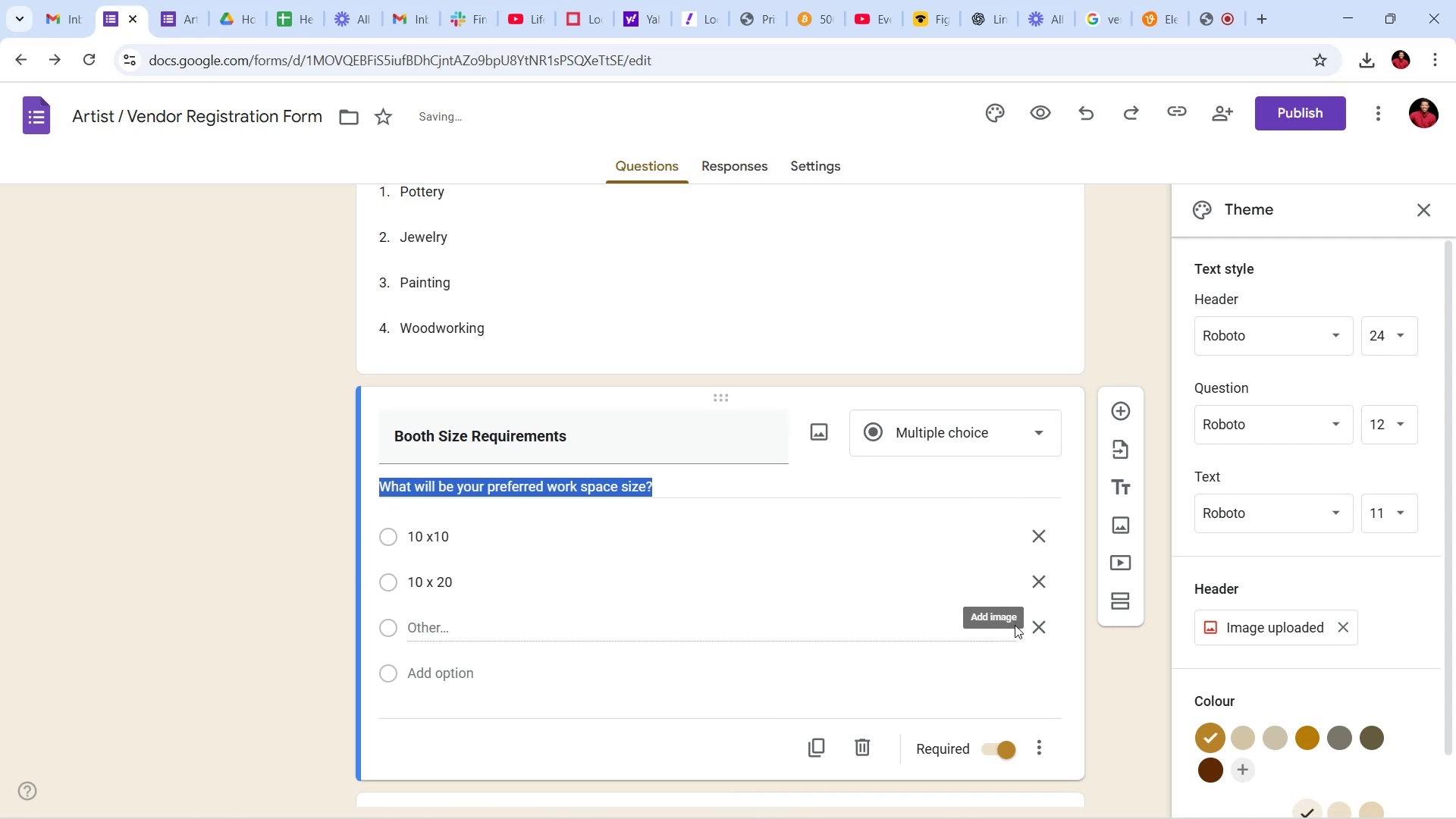 
left_click([1049, 632])
 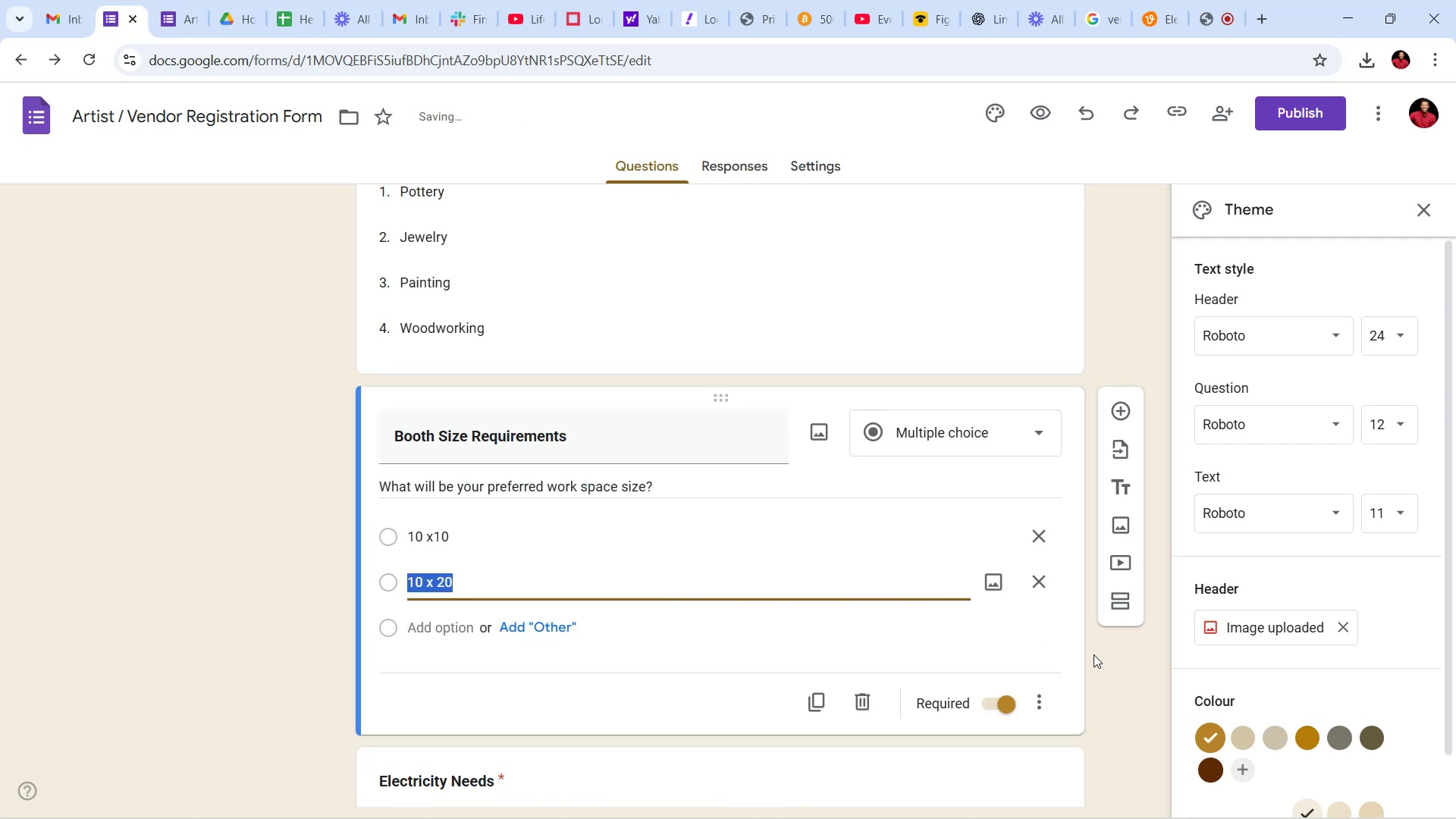 
left_click([1062, 654])
 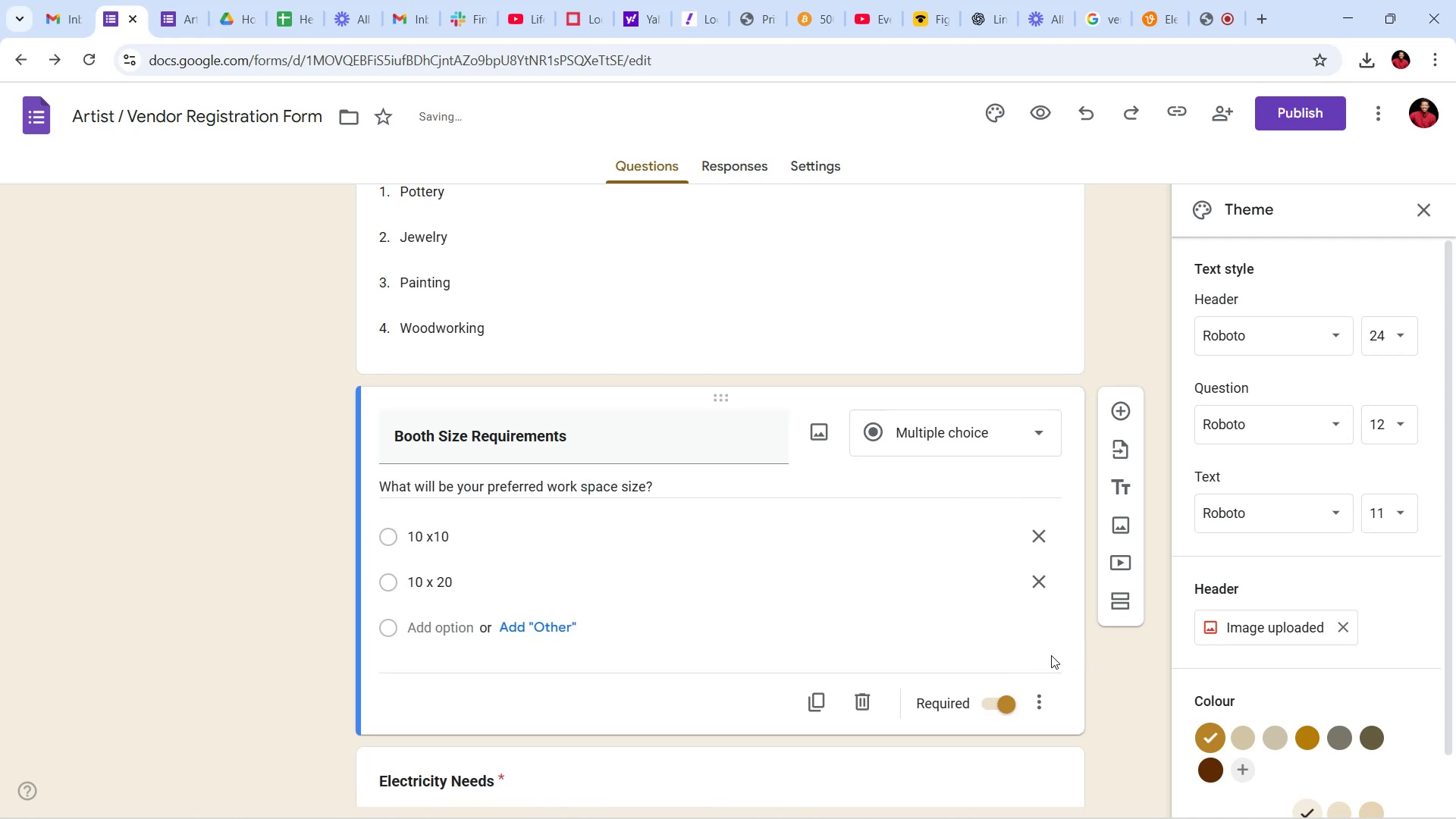 
scroll: coordinate [905, 529], scroll_direction: down, amount: 20.0
 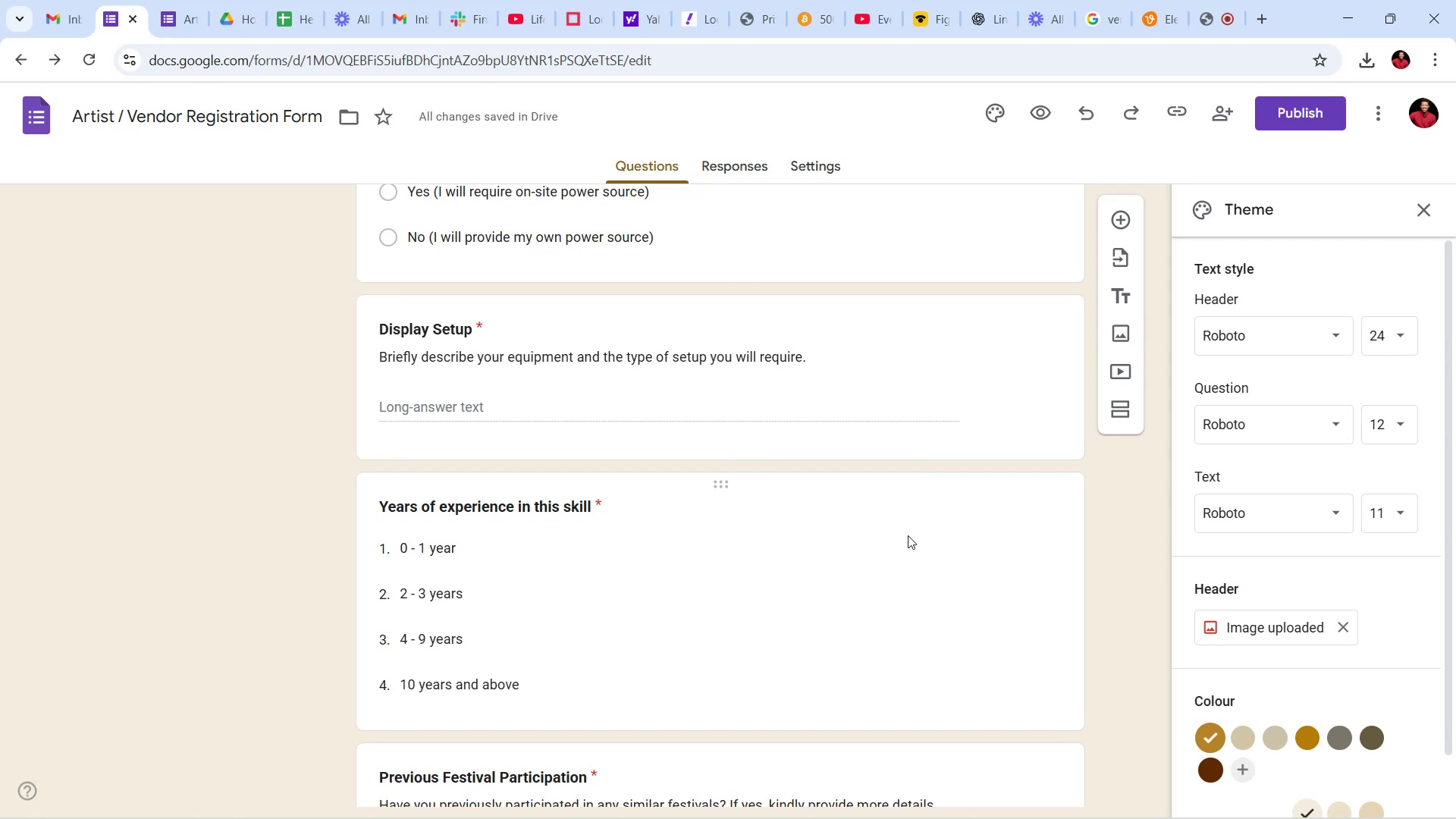 
scroll: coordinate [908, 538], scroll_direction: up, amount: 9.0
 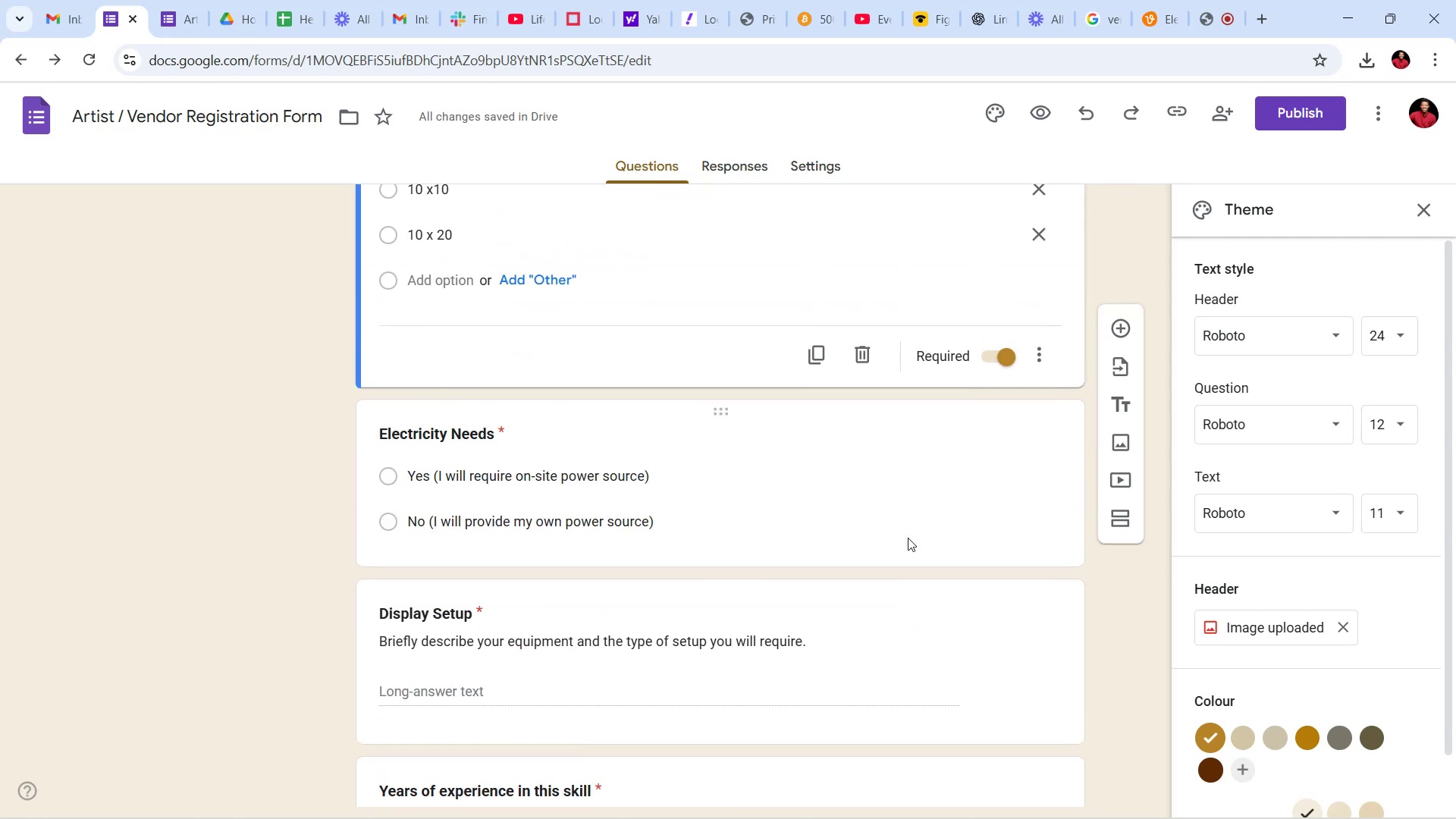 
scroll: coordinate [910, 519], scroll_direction: down, amount: 15.0
 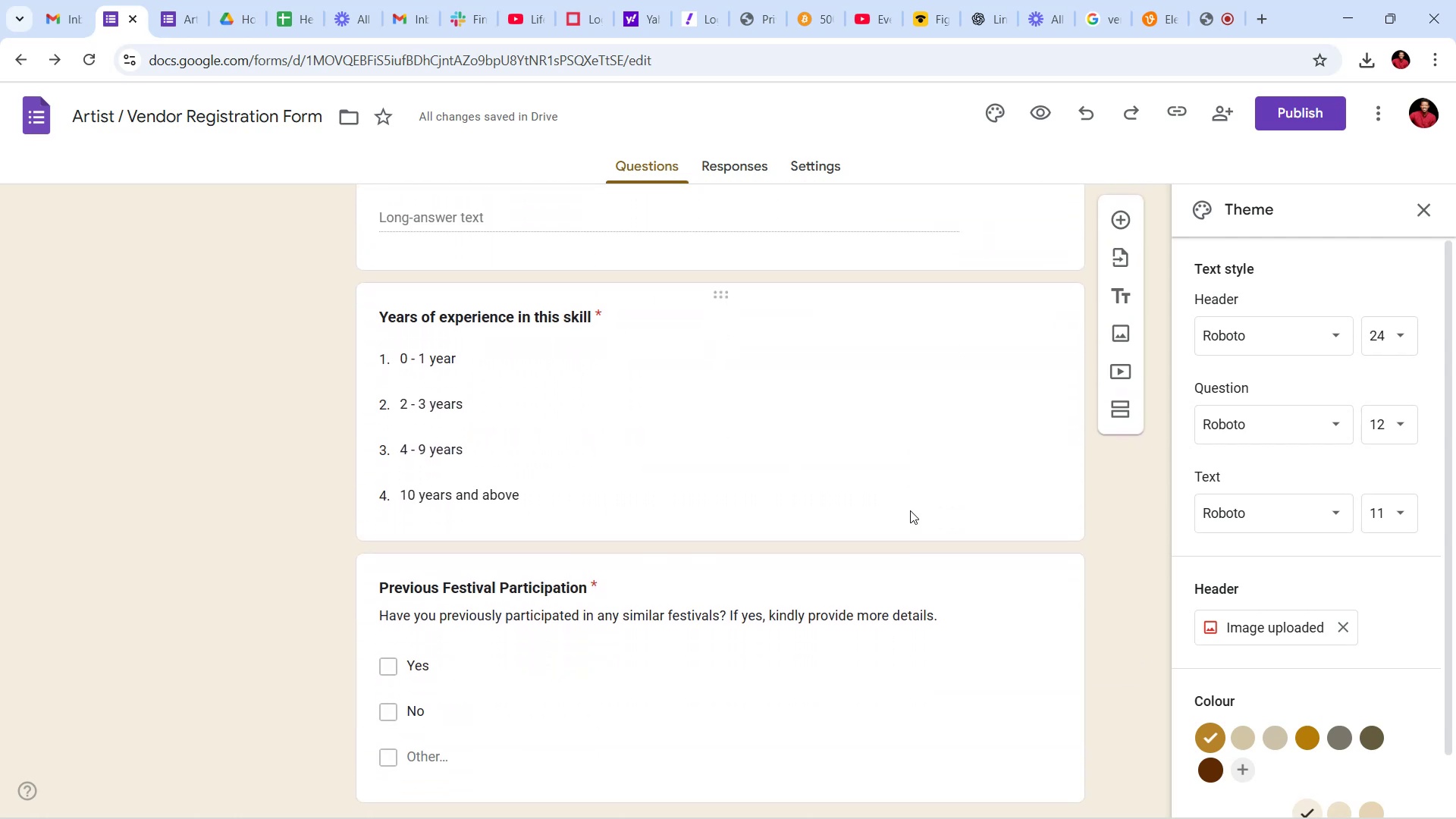 
scroll: coordinate [910, 510], scroll_direction: up, amount: 3.0
 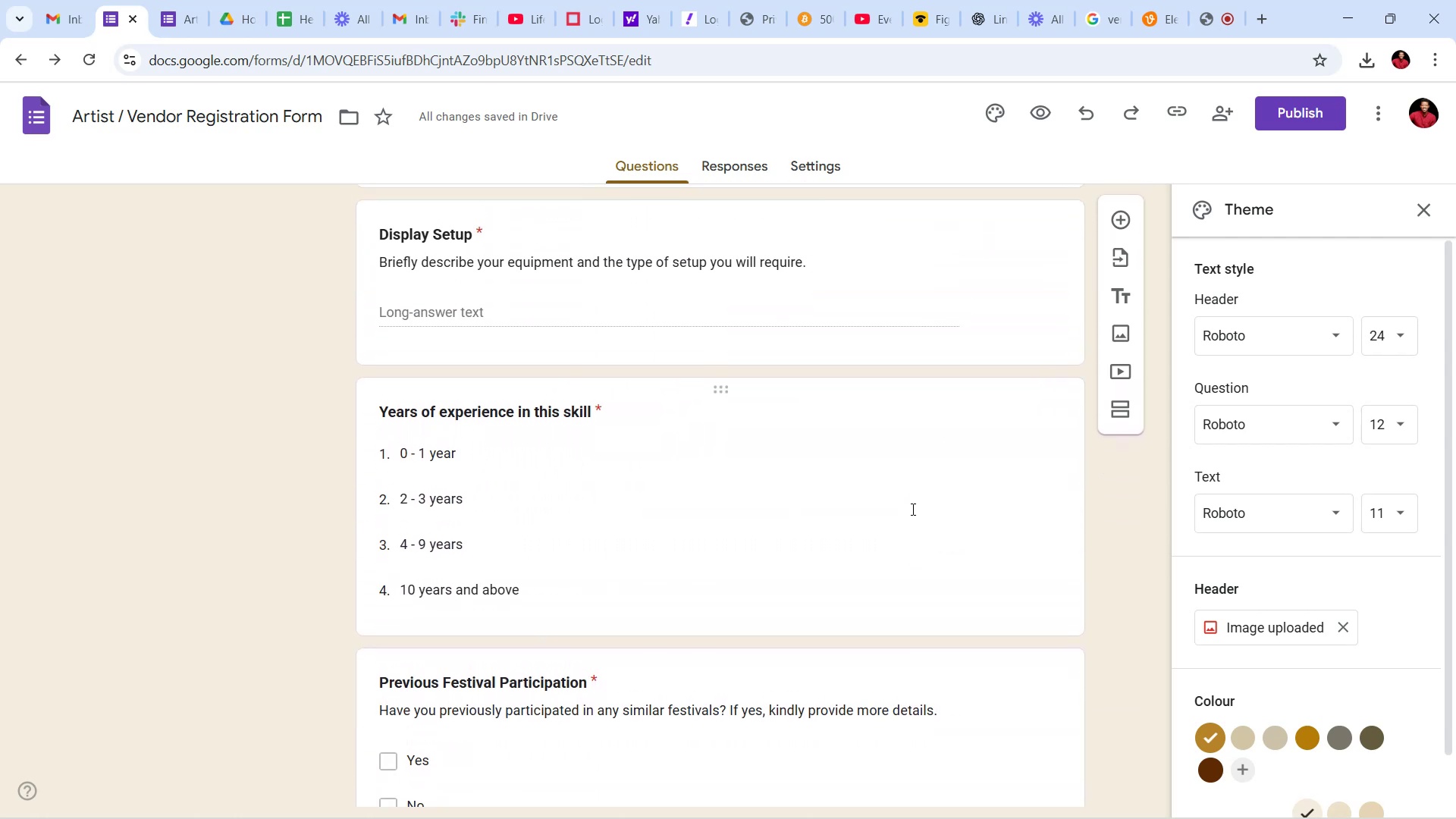 
scroll: coordinate [913, 506], scroll_direction: down, amount: 5.0
 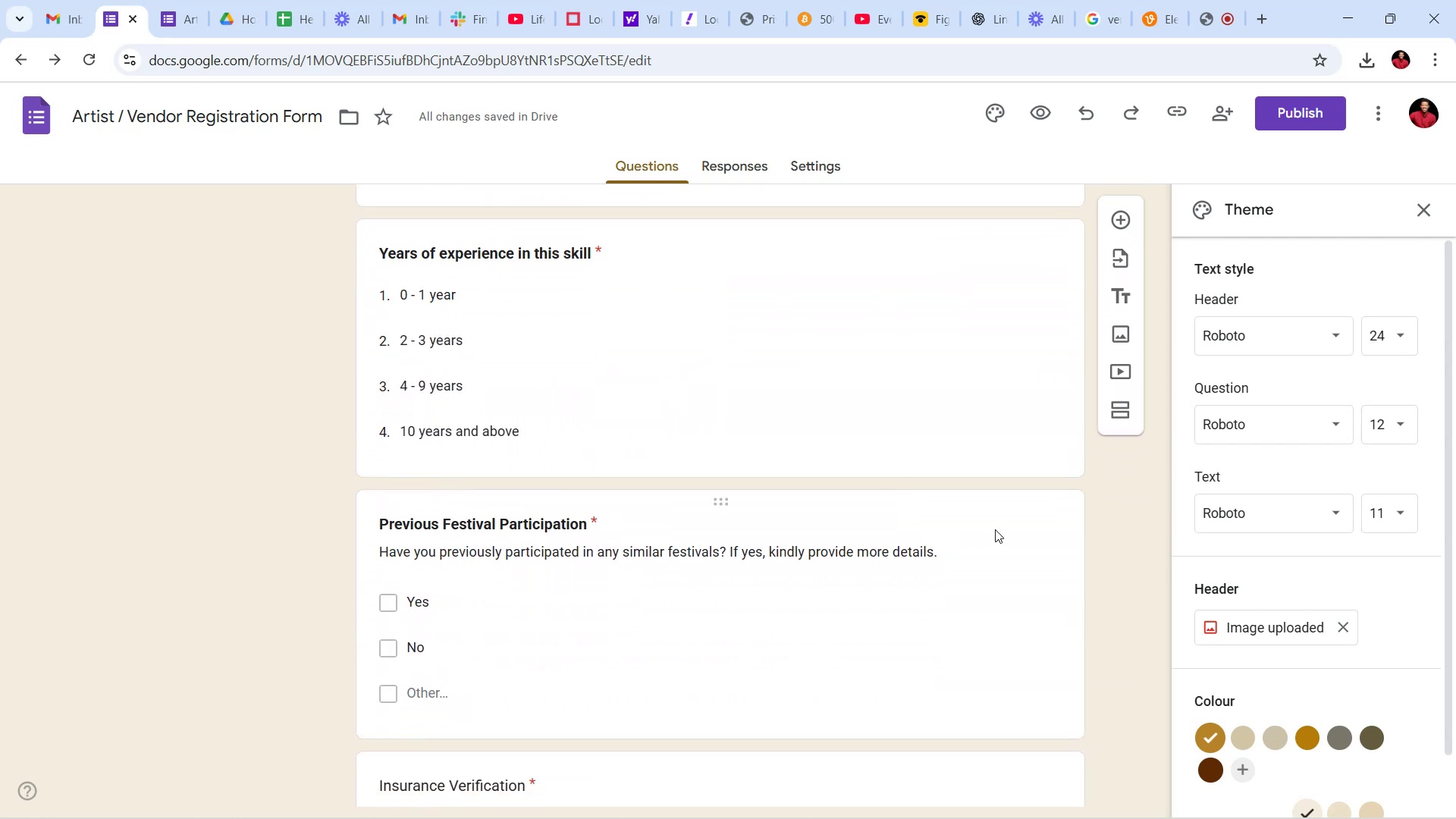 
left_click([995, 525])
 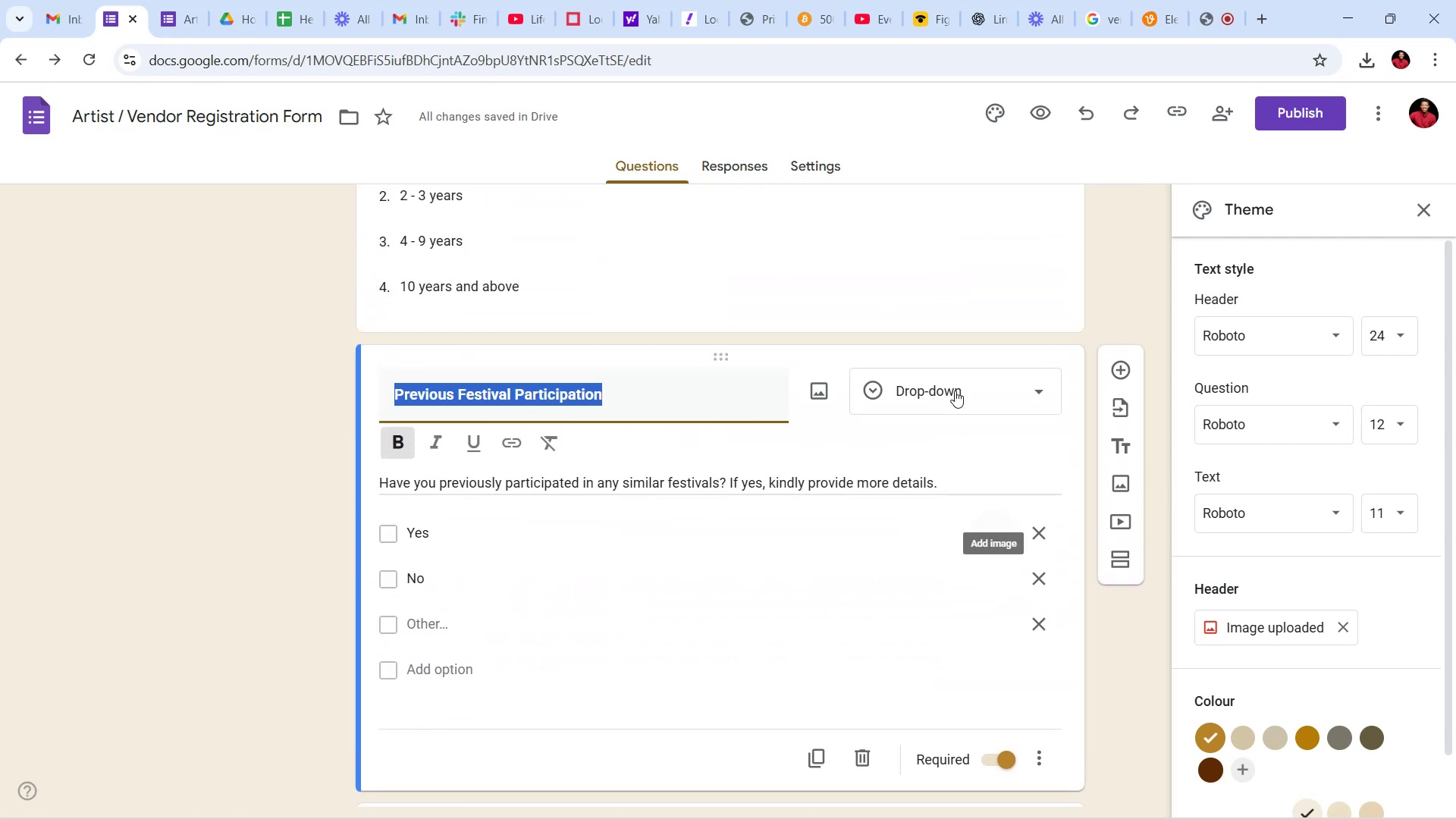 
left_click([955, 389])
 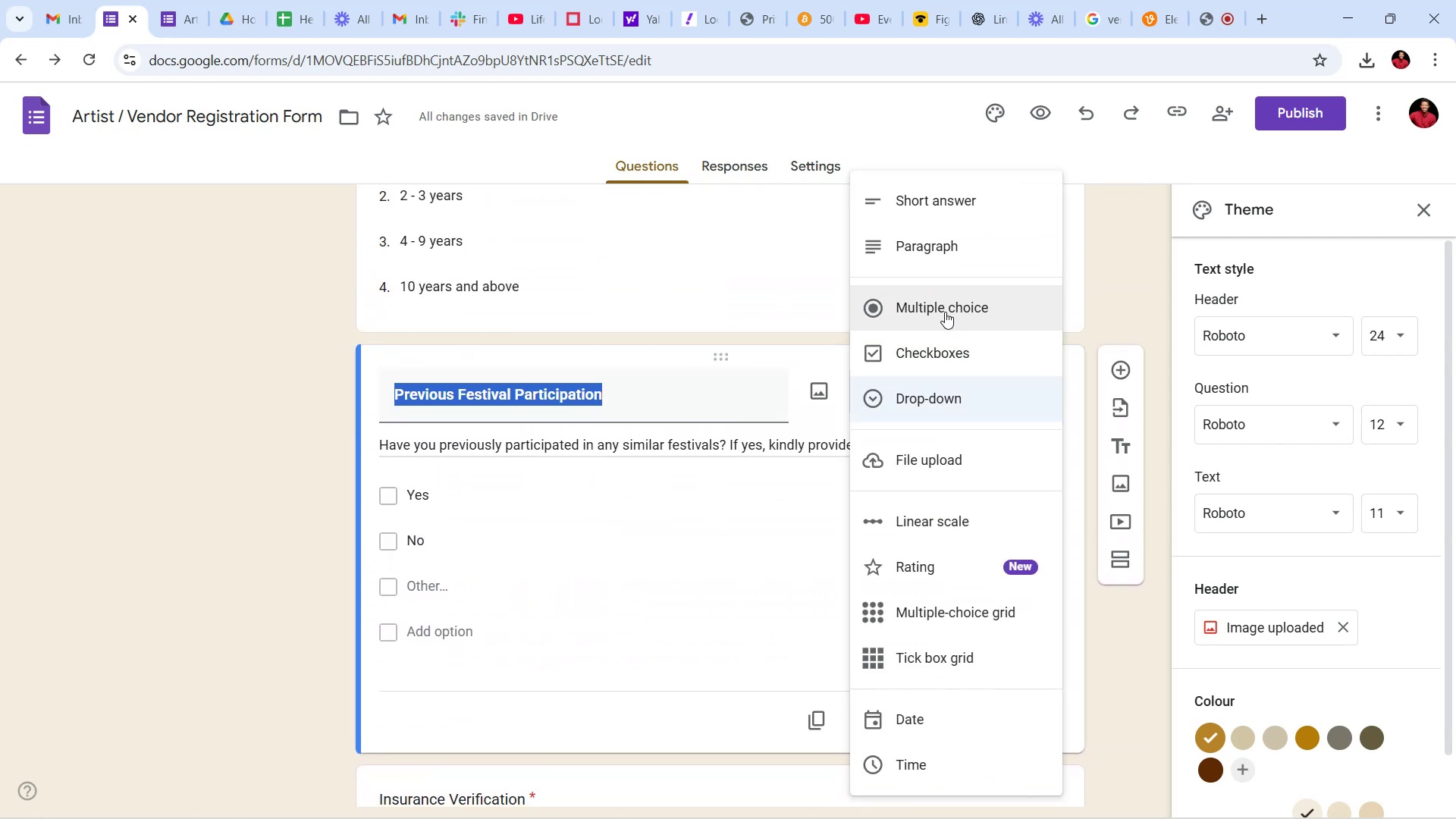 
left_click([945, 312])
 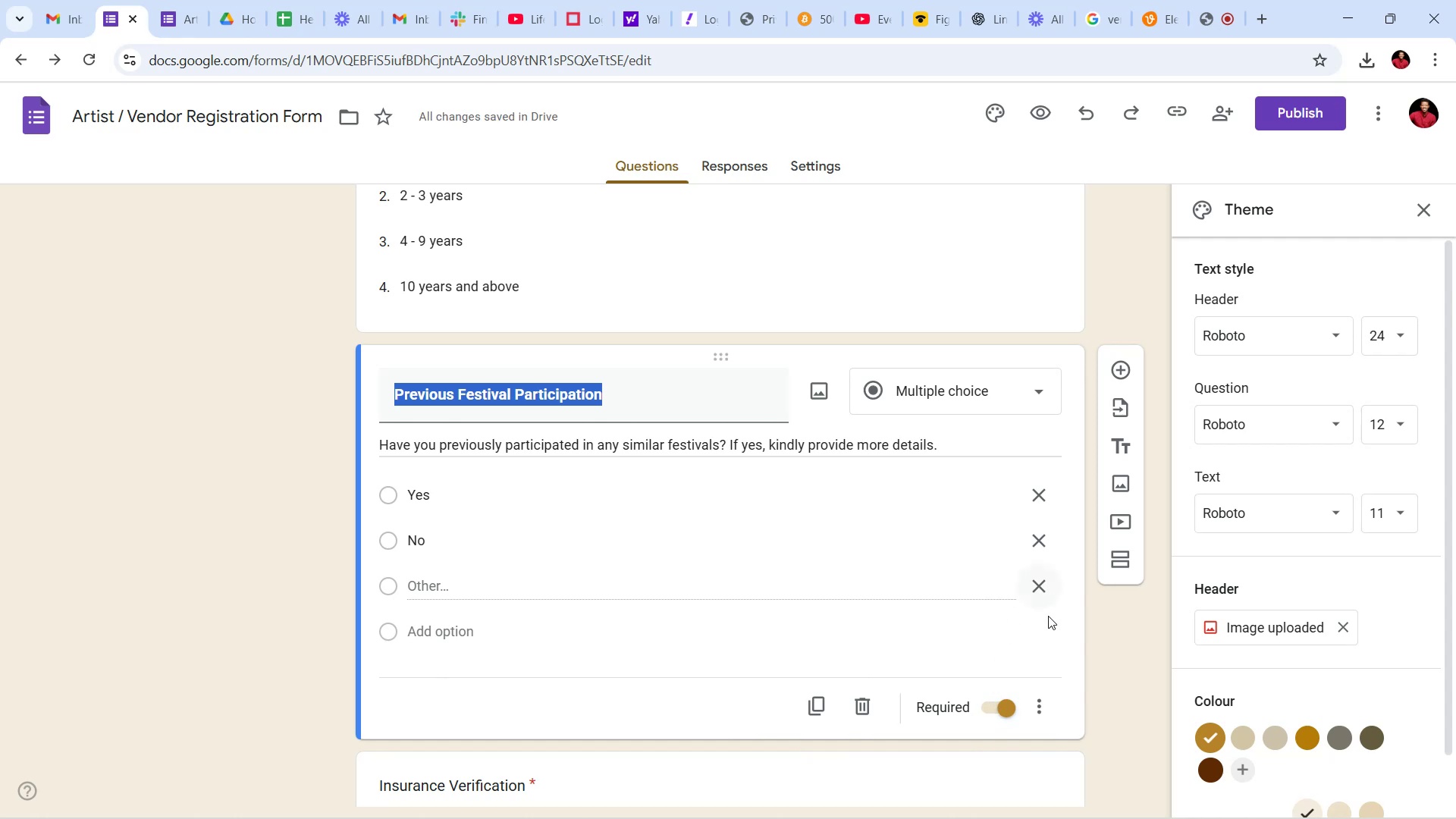 
left_click([210, 495])
 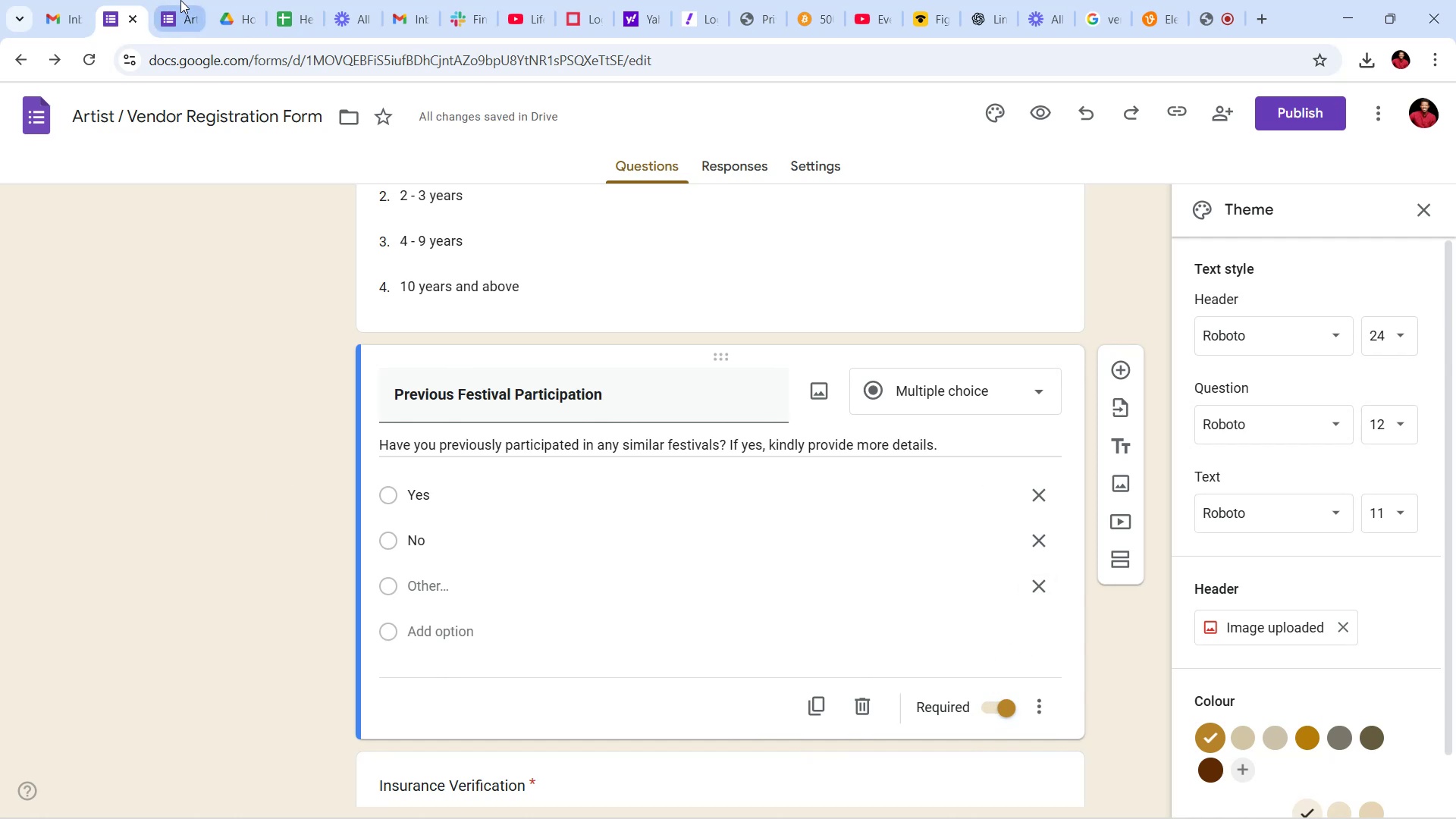 
left_click([180, 0])
 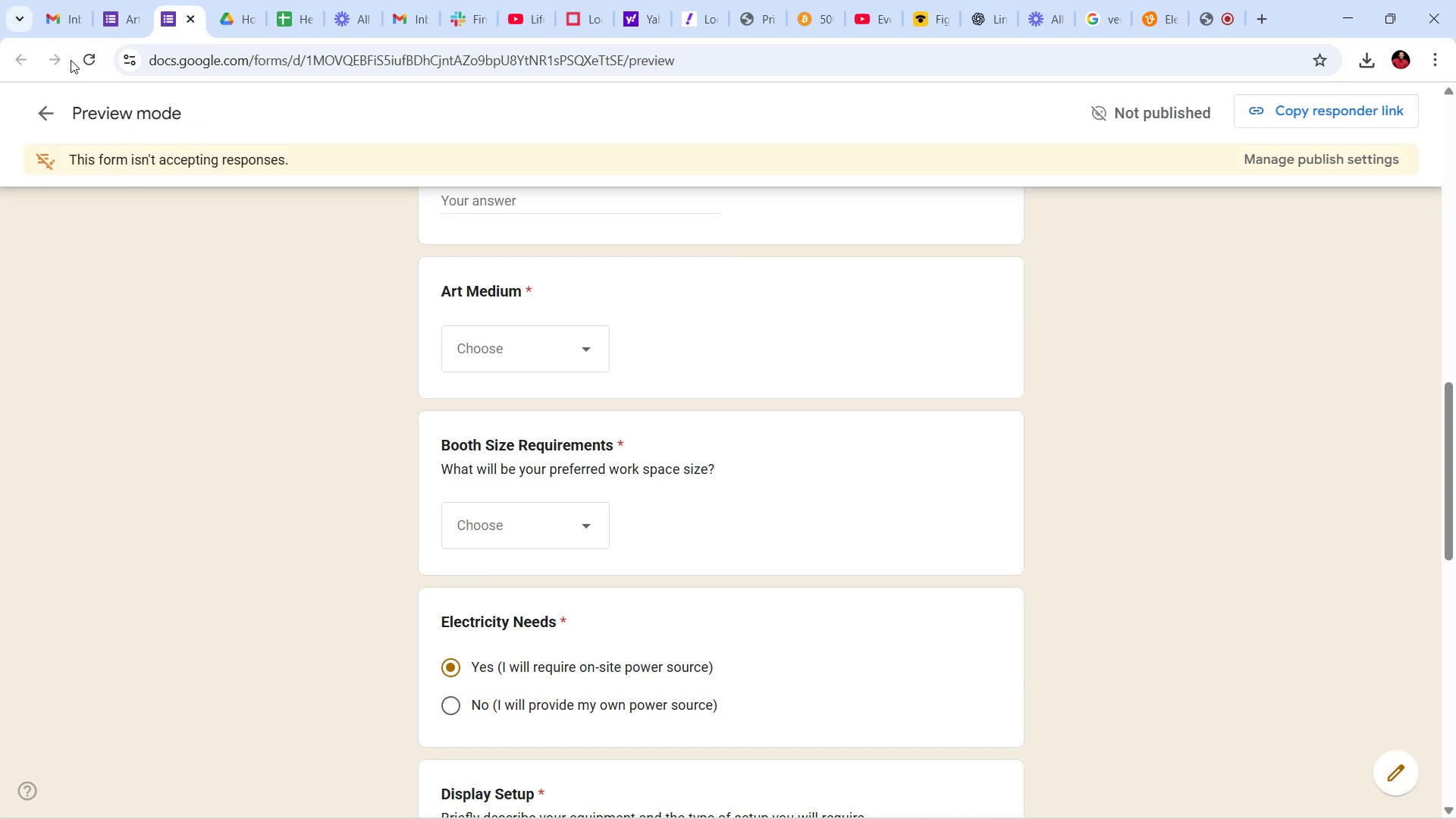 
left_click([82, 57])
 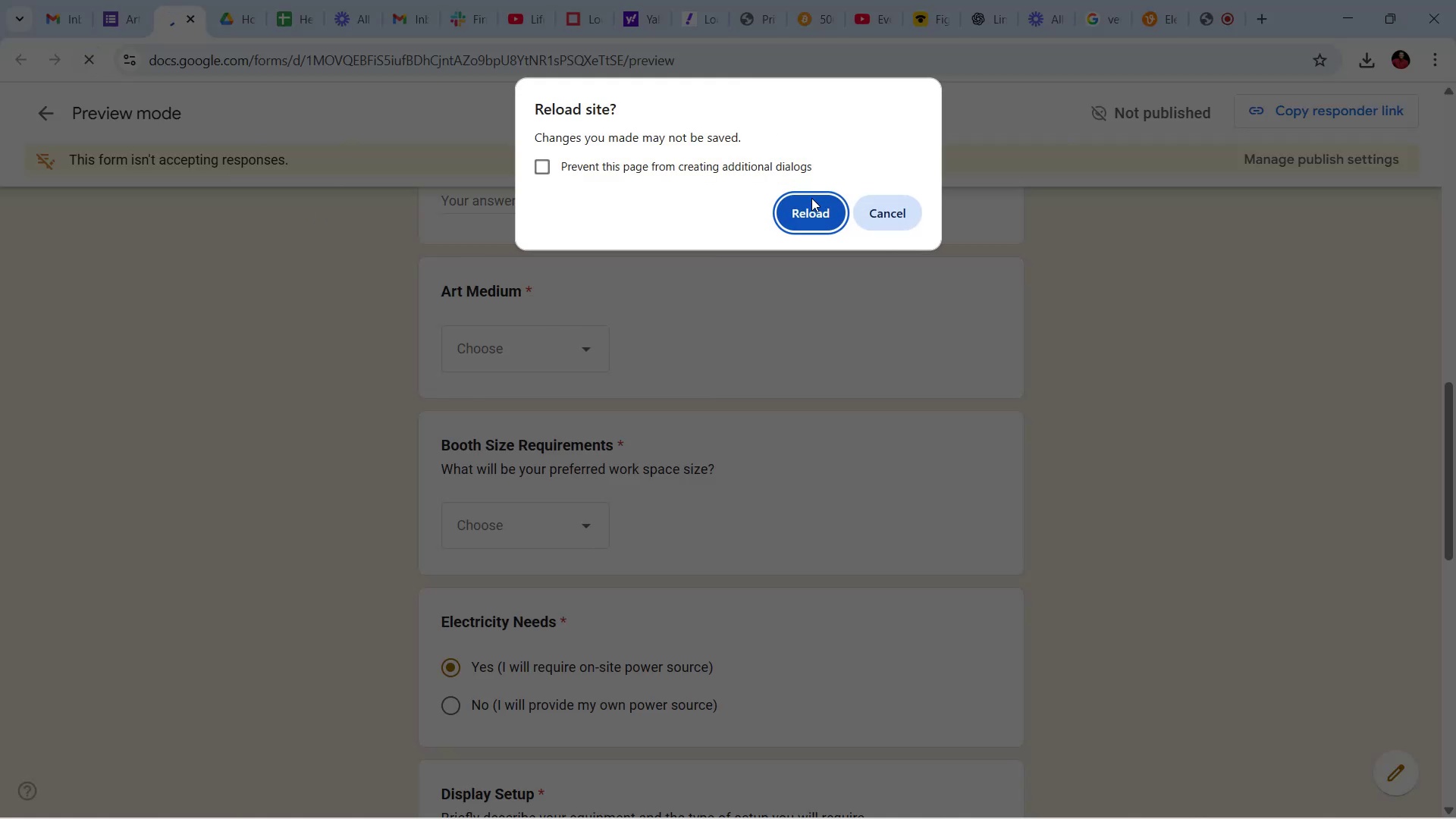 
left_click([811, 205])
 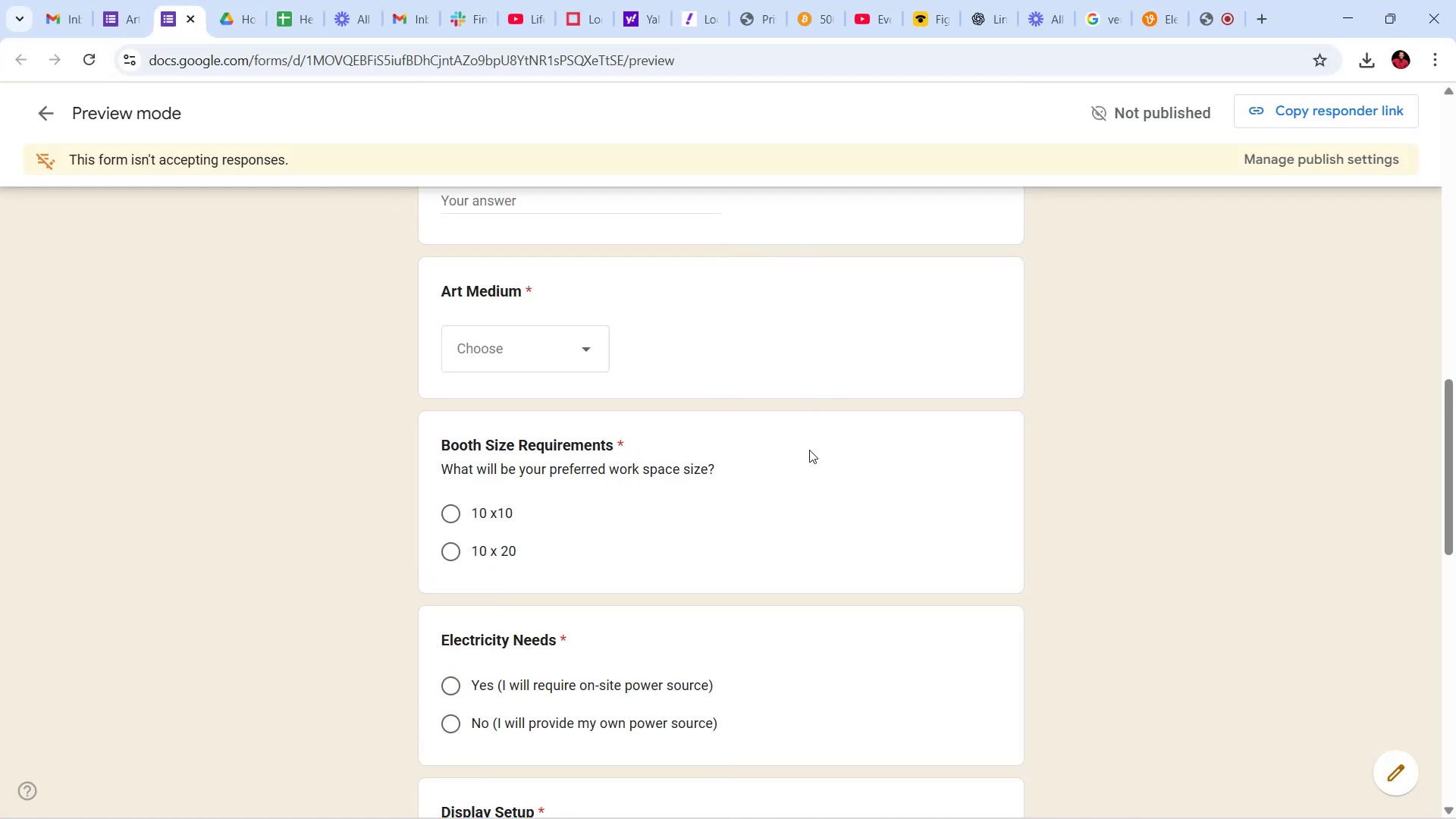 
scroll: coordinate [513, 570], scroll_direction: down, amount: 18.0
 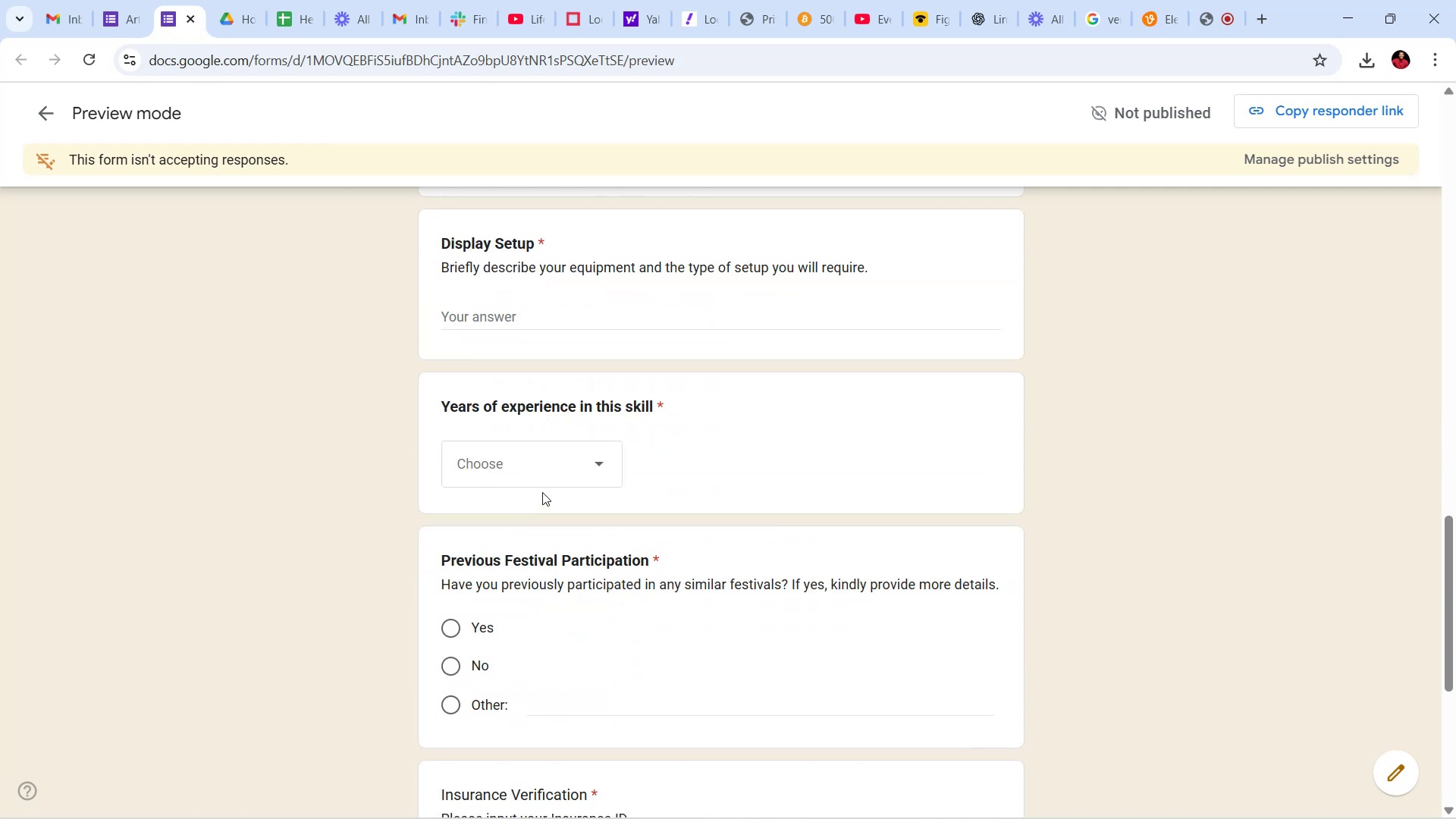 
left_click([541, 453])
 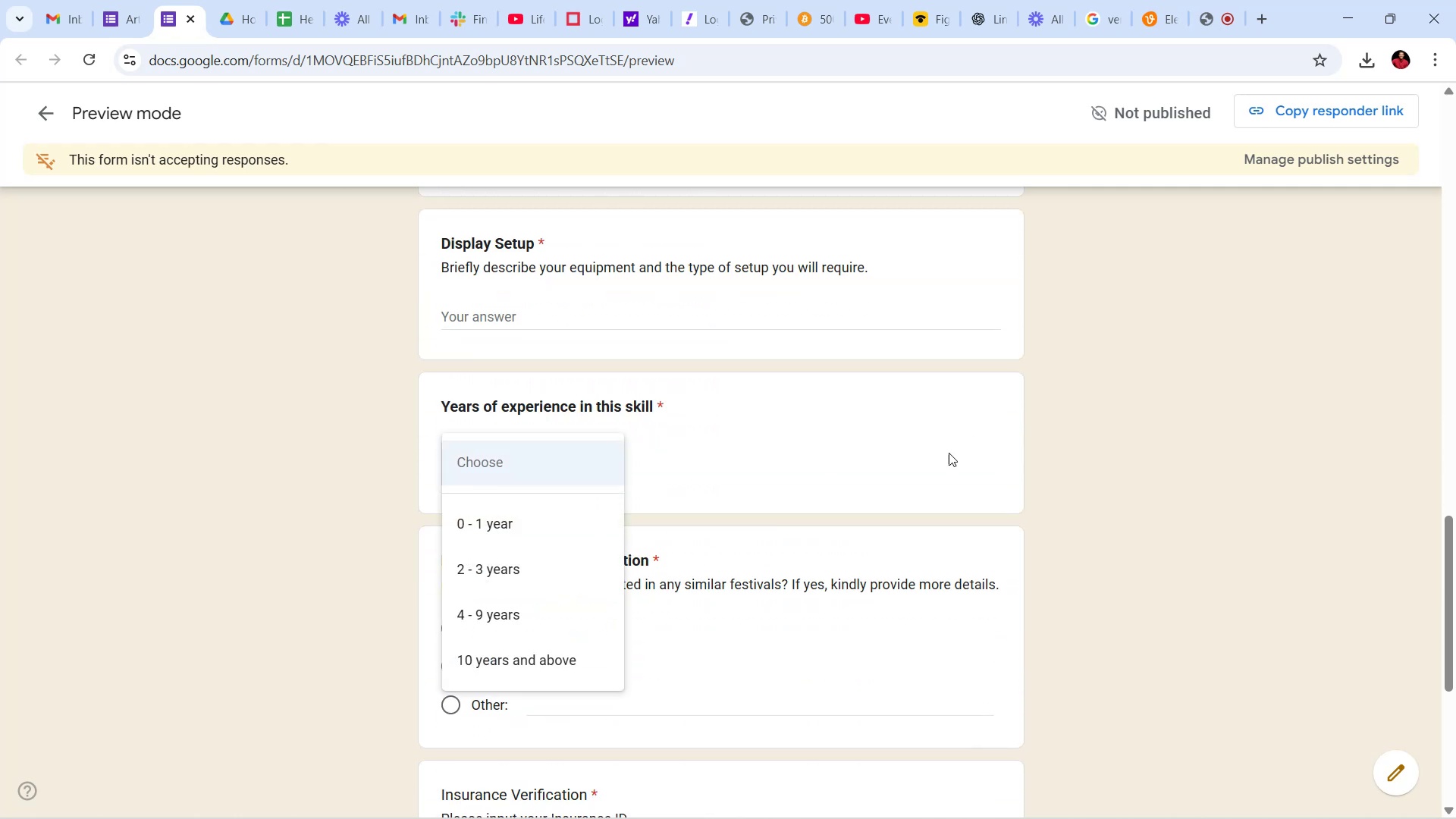 
left_click([923, 450])
 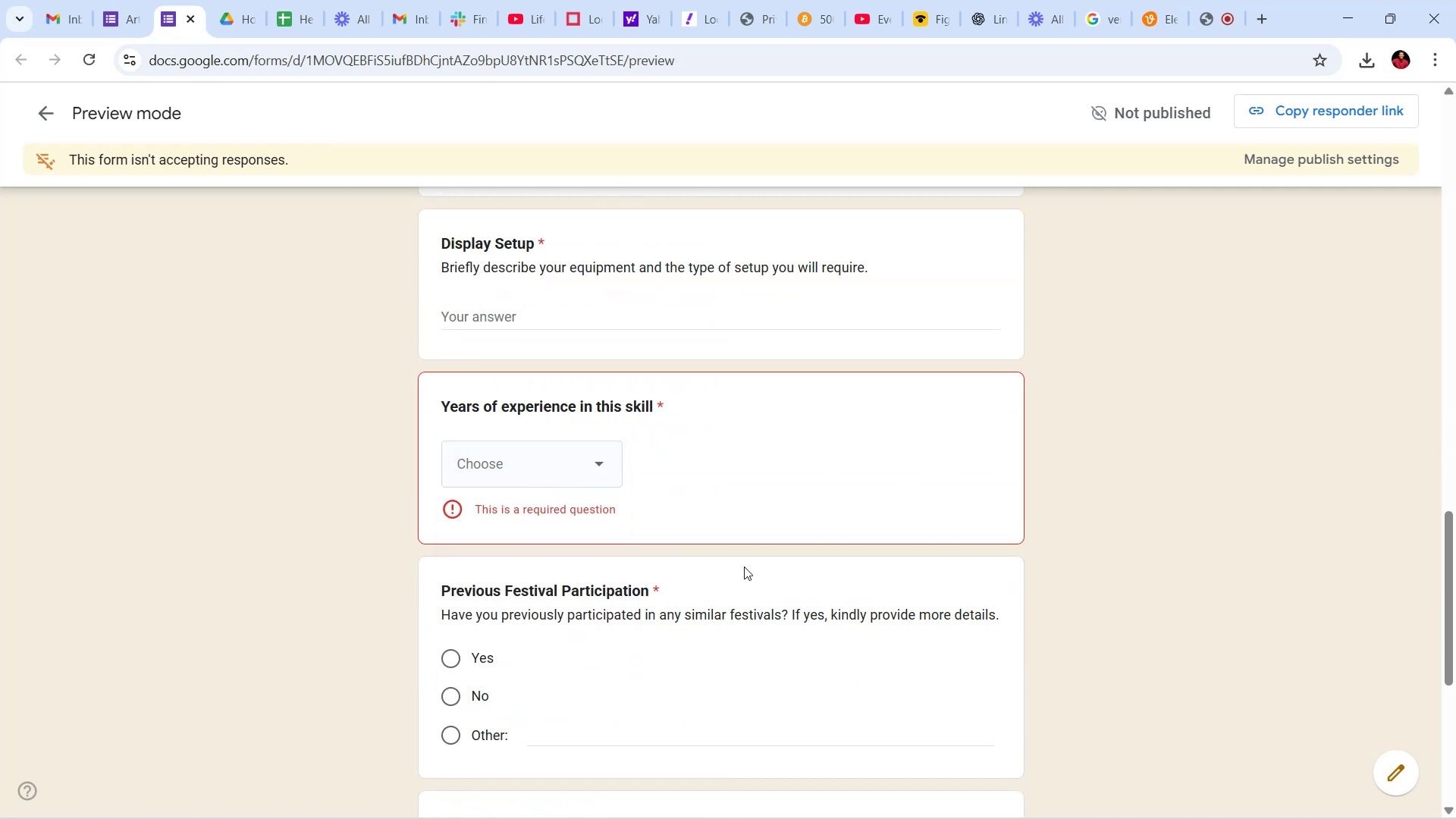 
scroll: coordinate [690, 578], scroll_direction: down, amount: 5.0
 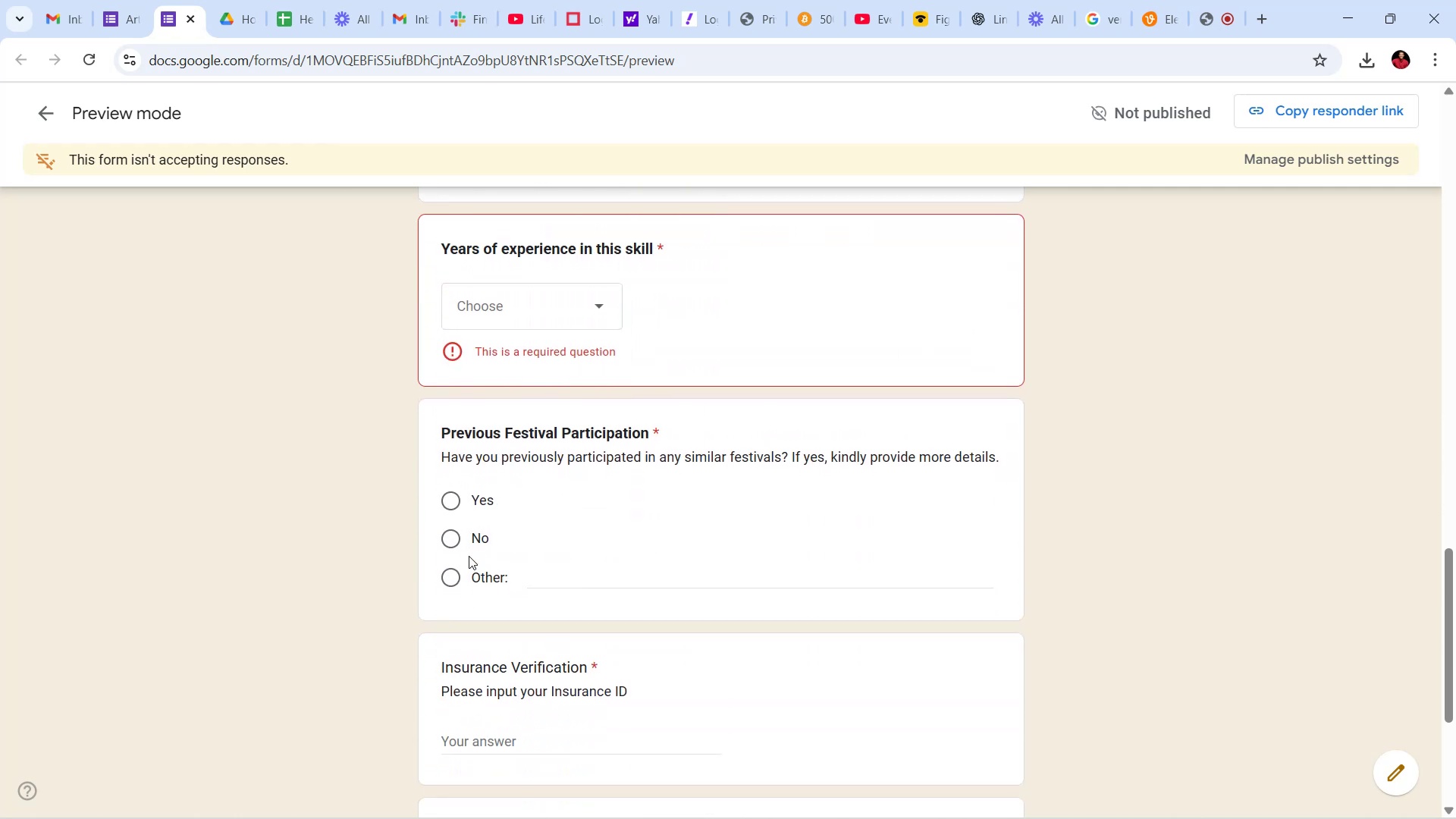 
left_click([450, 529])
 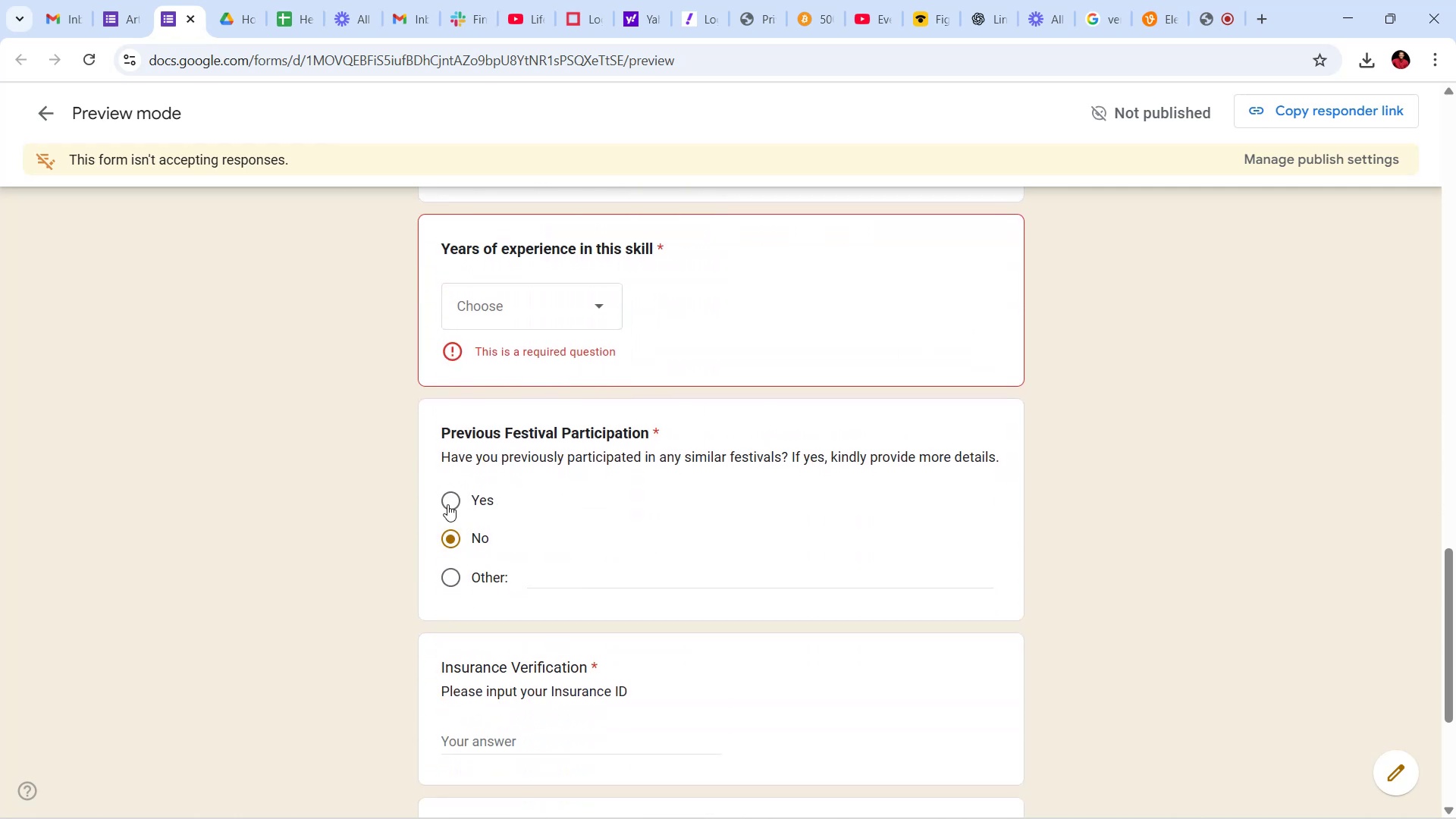 
double_click([447, 504])
 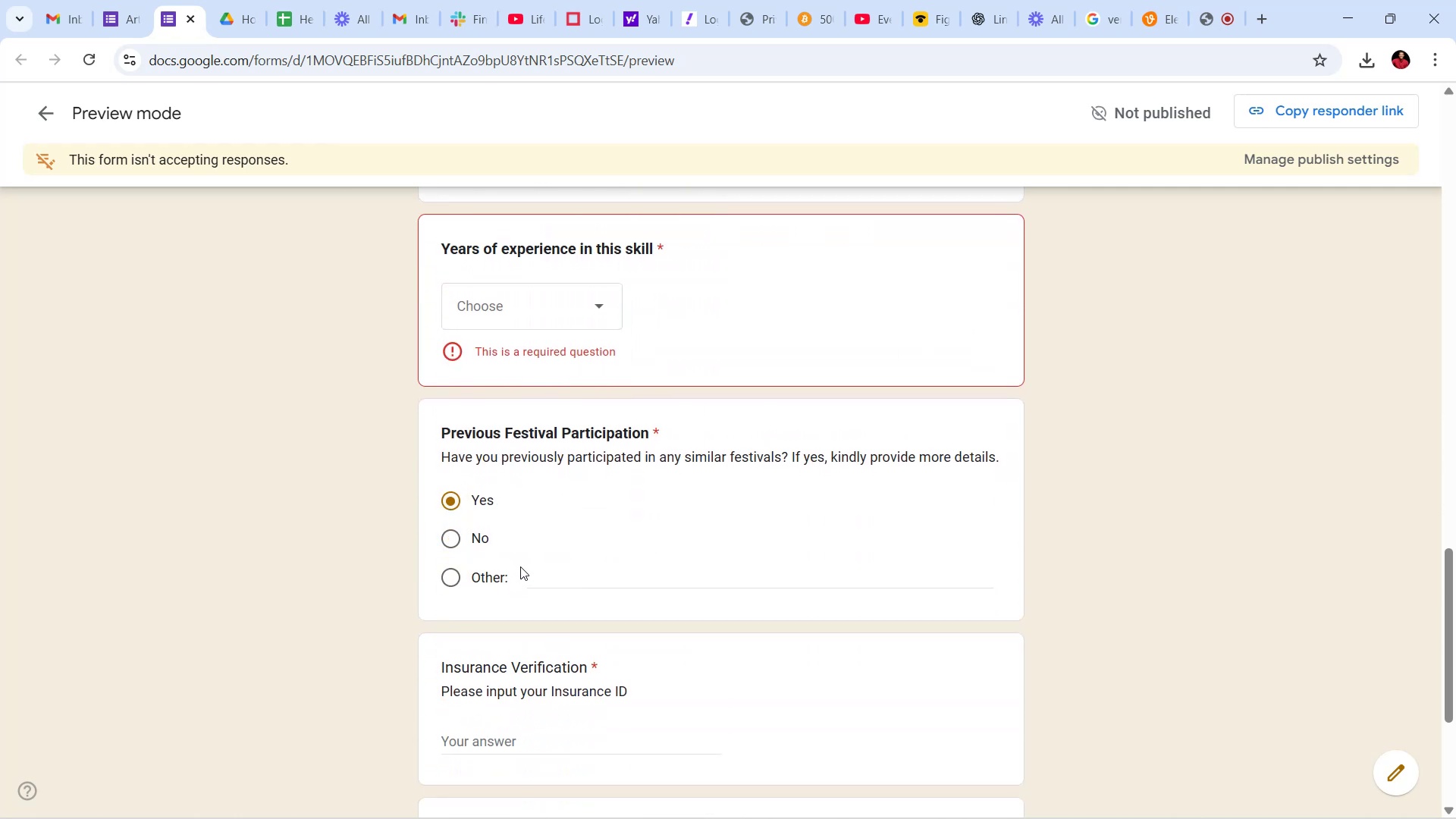 
scroll: coordinate [707, 725], scroll_direction: down, amount: 5.0
 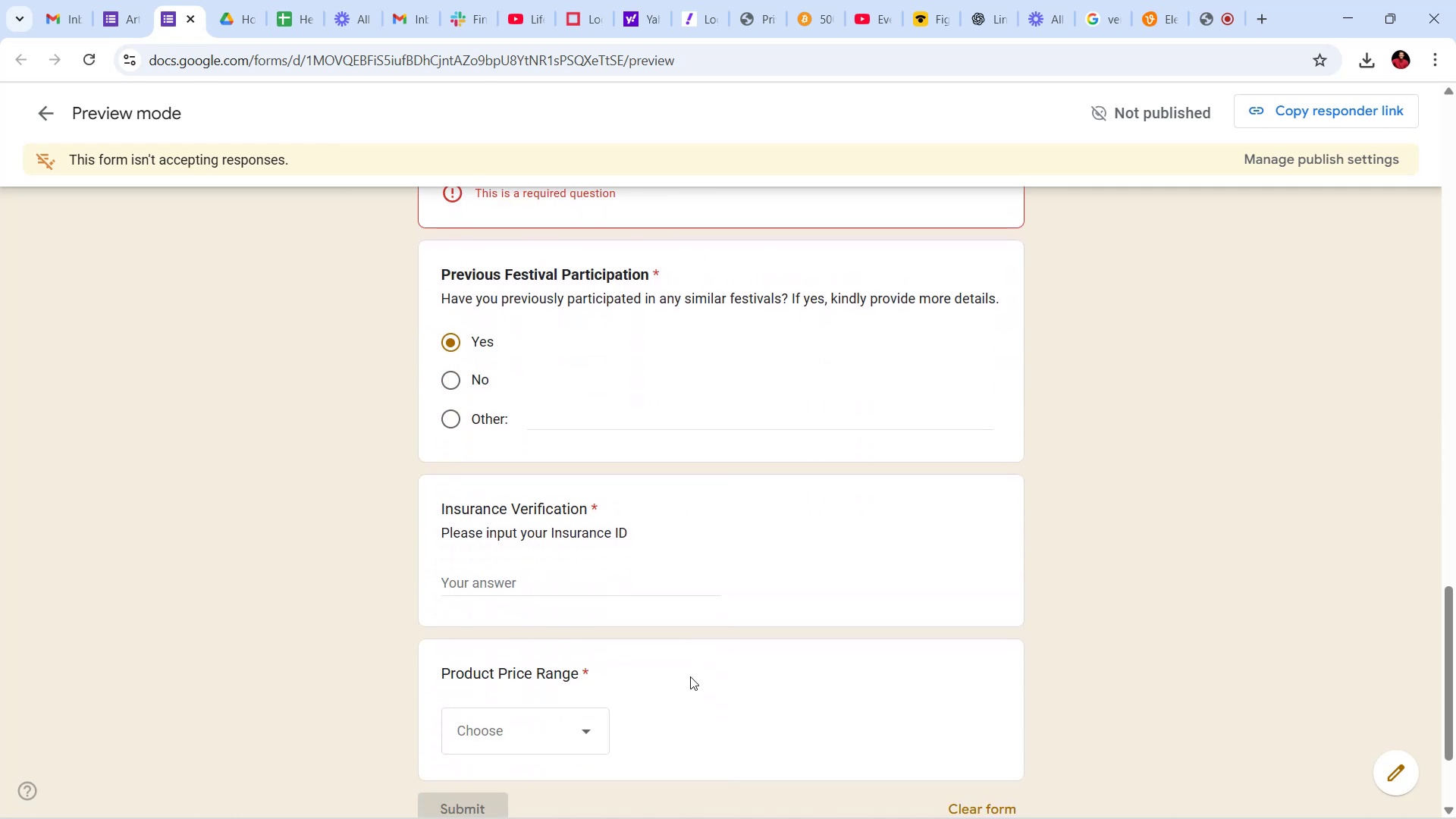 
scroll: coordinate [683, 638], scroll_direction: up, amount: 16.0
 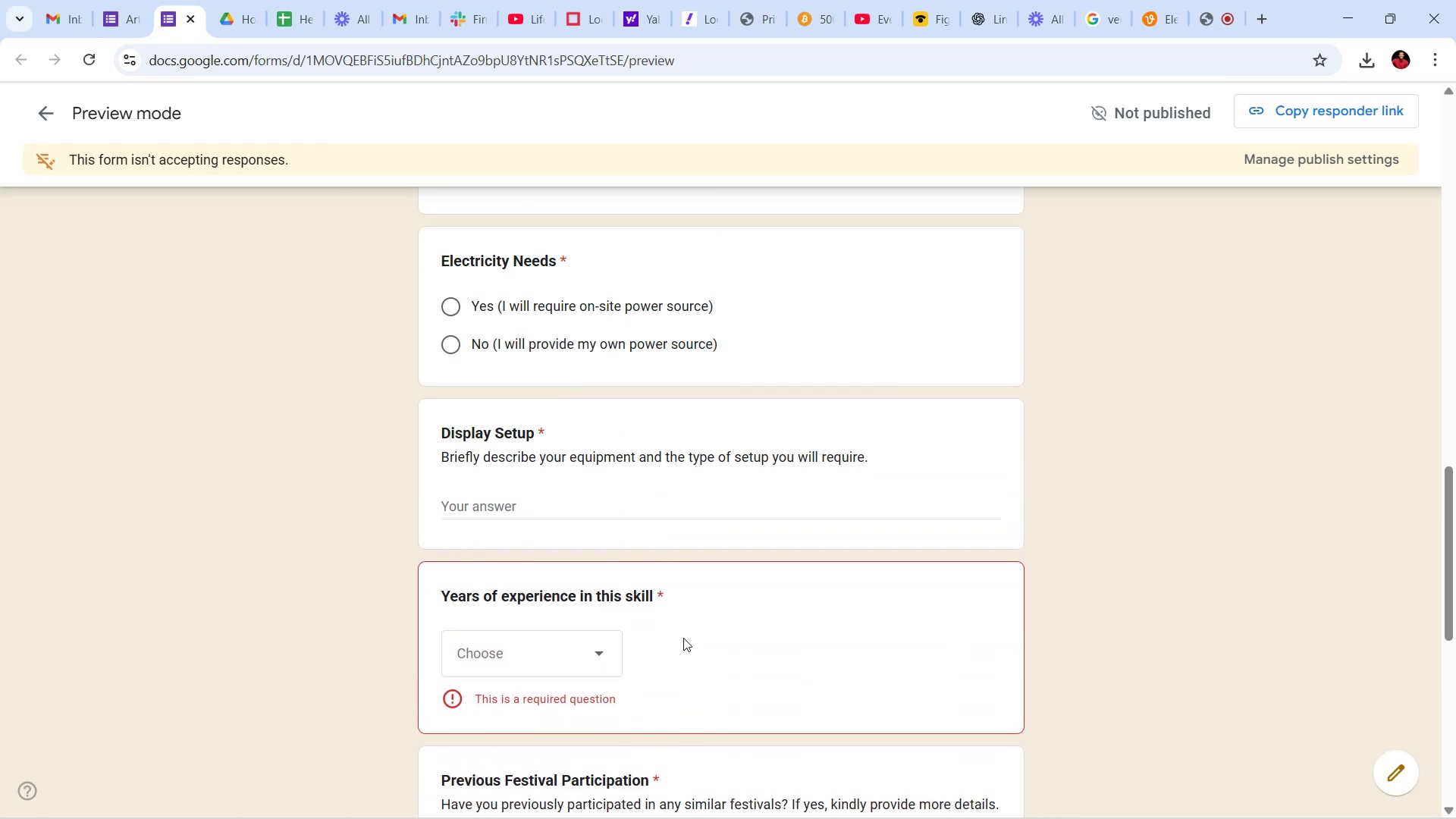 
scroll: coordinate [678, 612], scroll_direction: down, amount: 18.0
 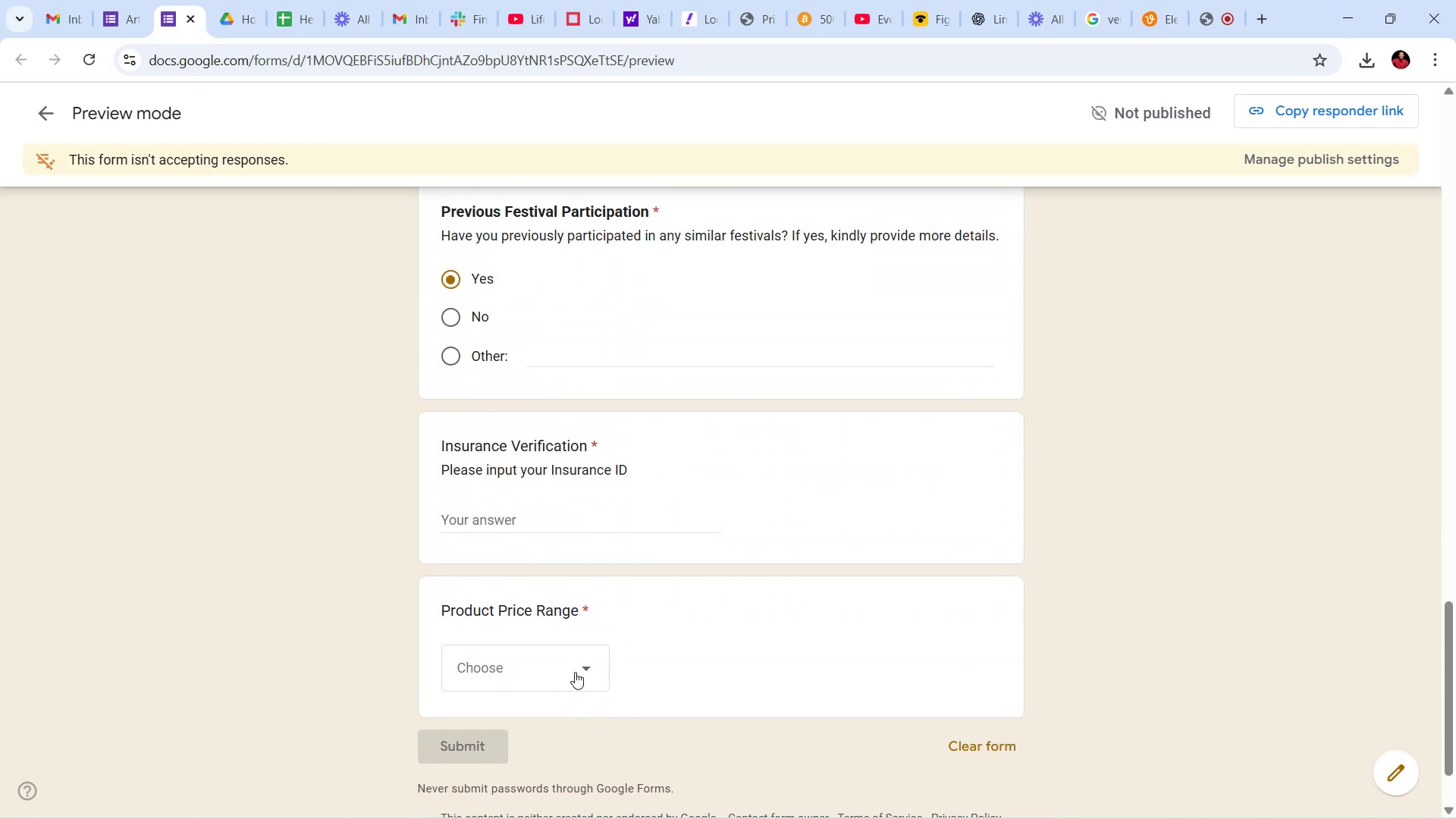 
left_click([575, 667])
 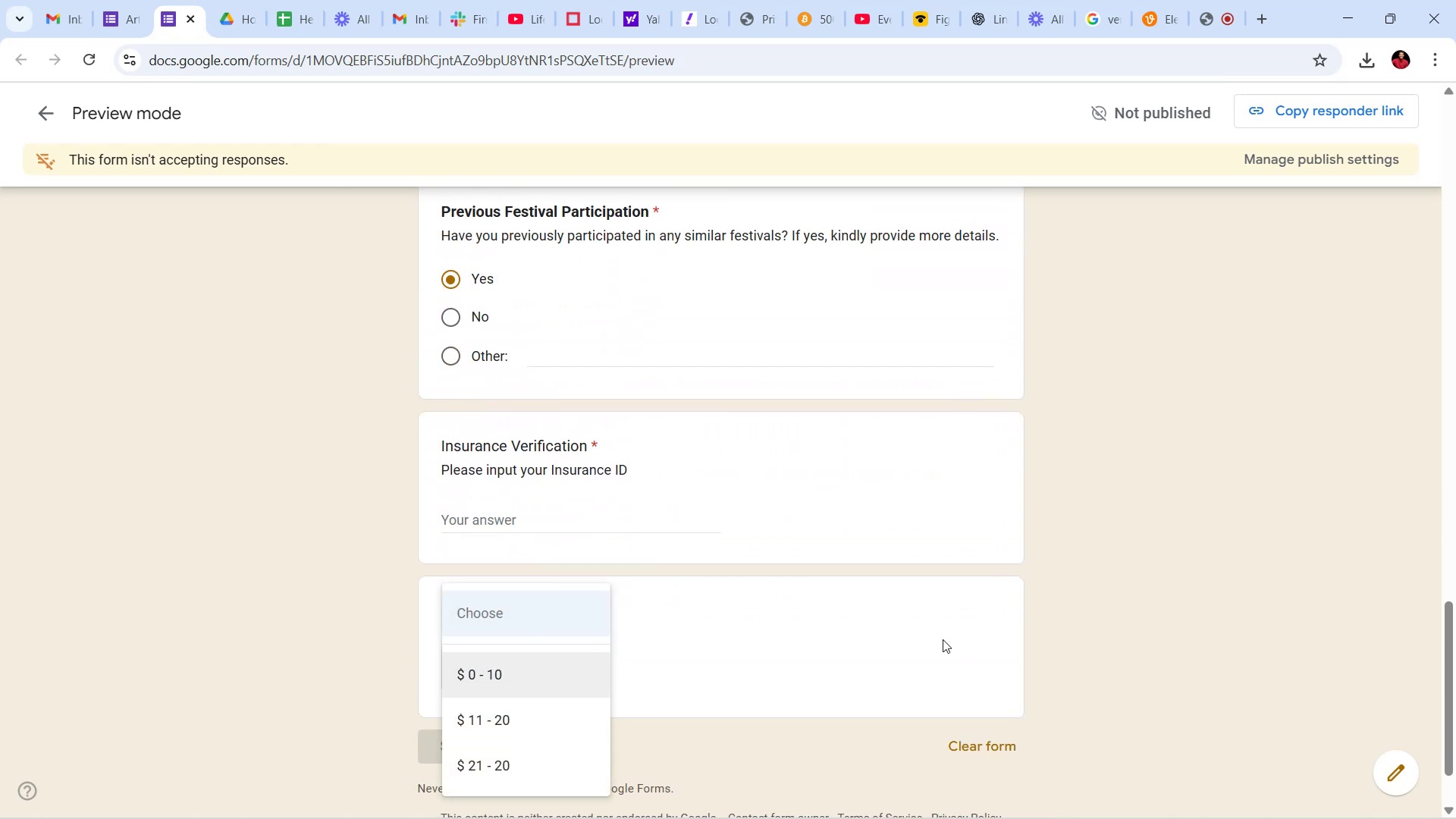 
left_click([893, 639])
 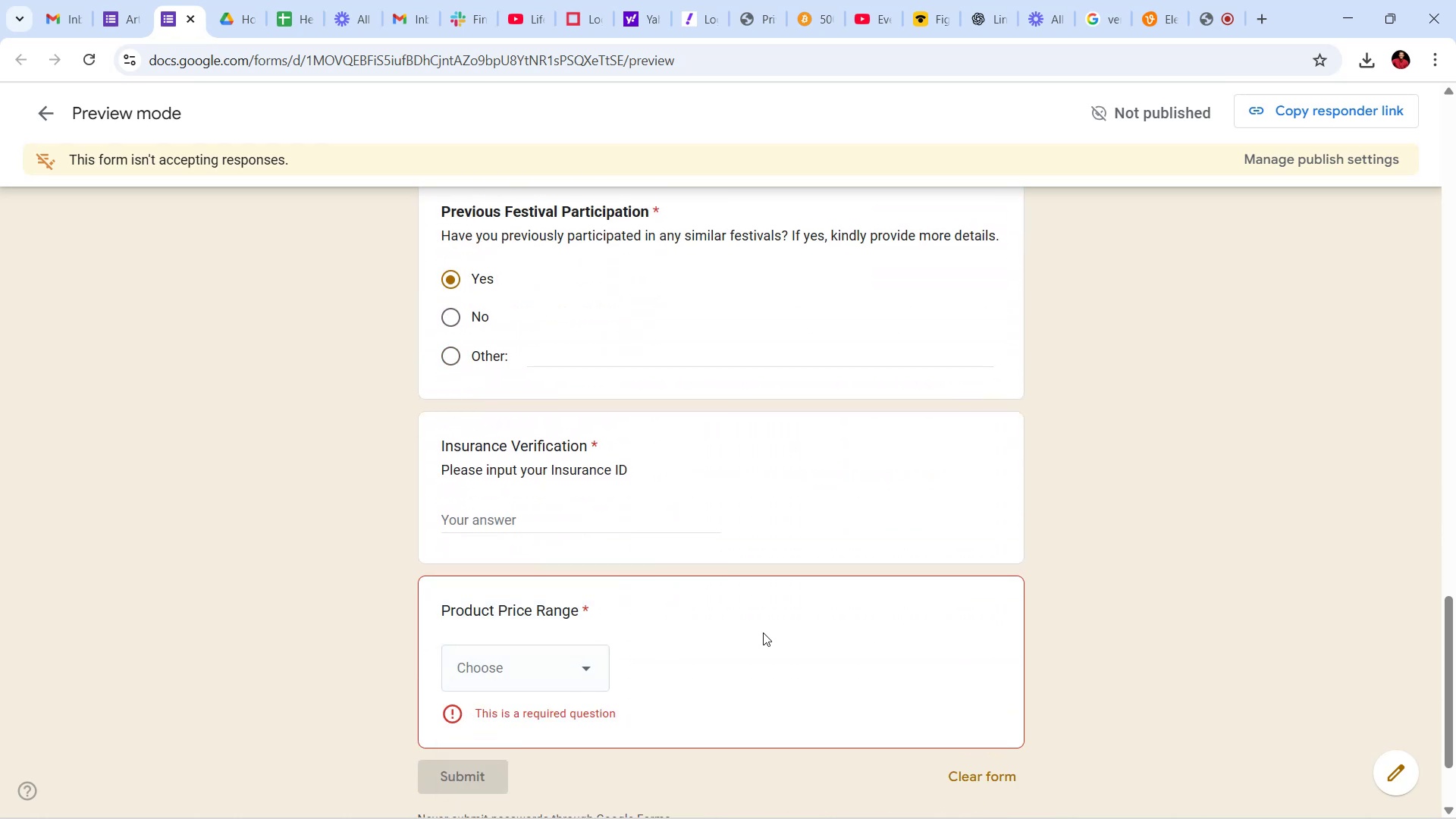 
scroll: coordinate [598, 568], scroll_direction: up, amount: 44.0
 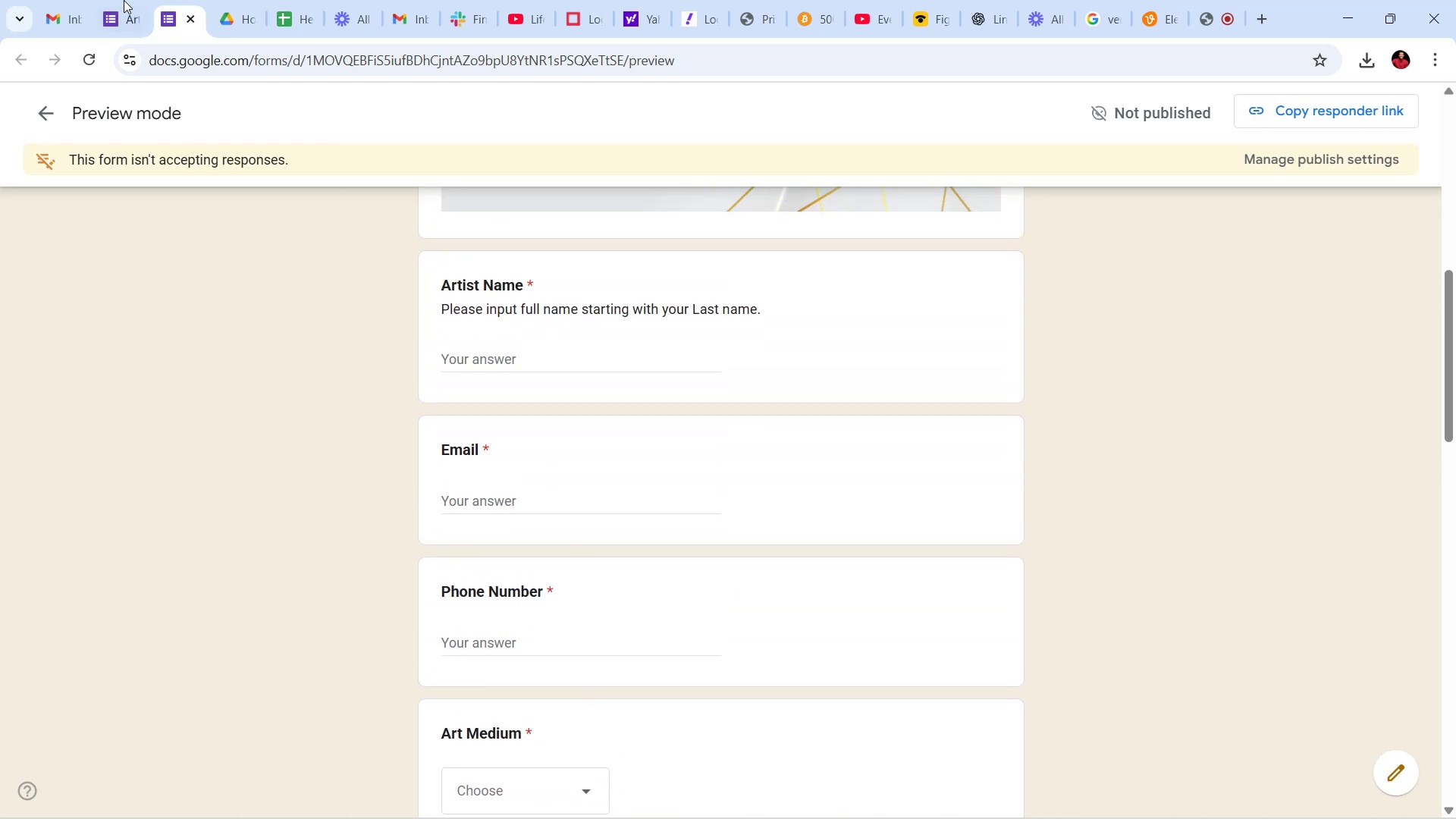 
left_click([121, 0])
 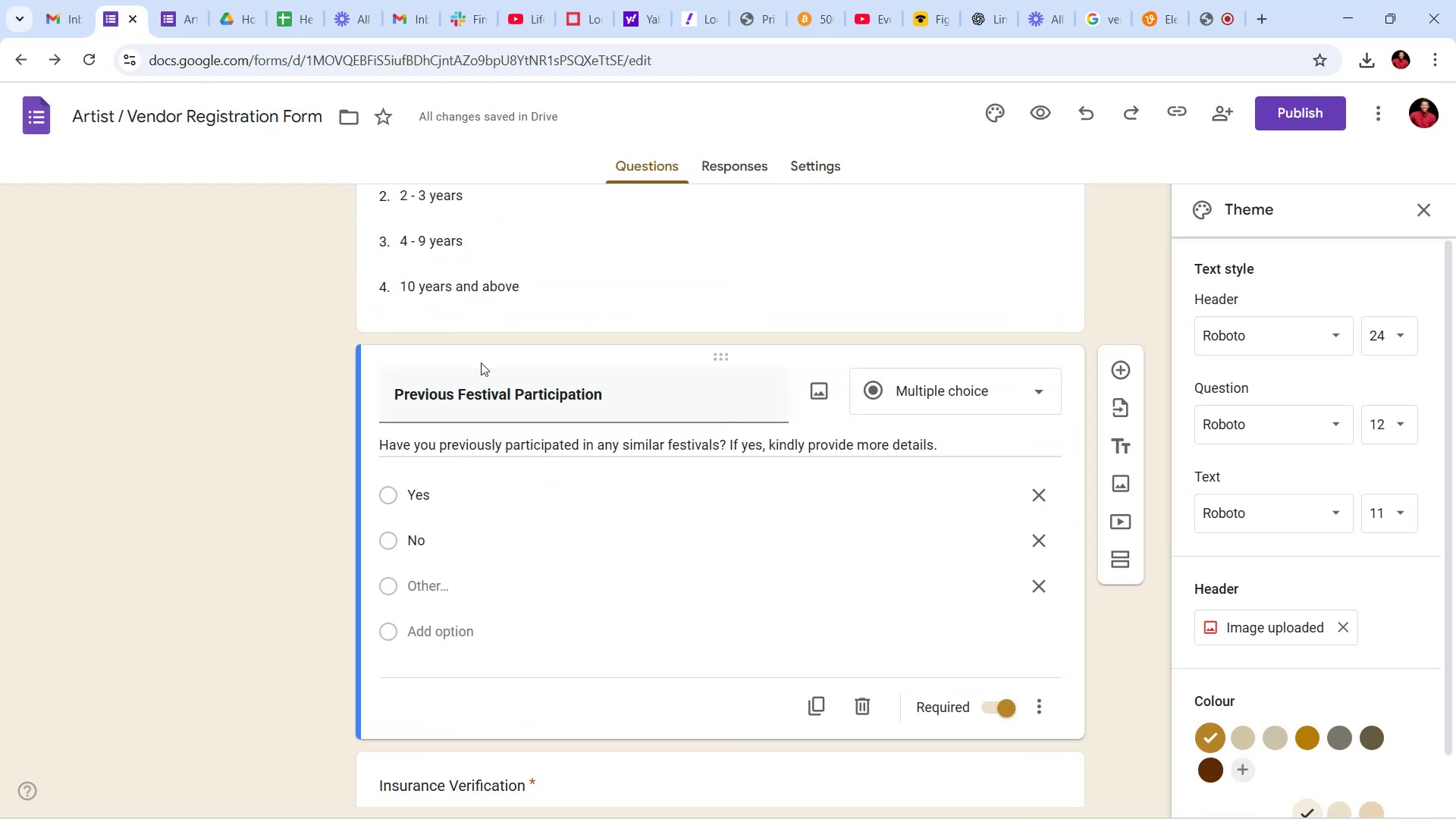 
scroll: coordinate [698, 526], scroll_direction: up, amount: 22.0
 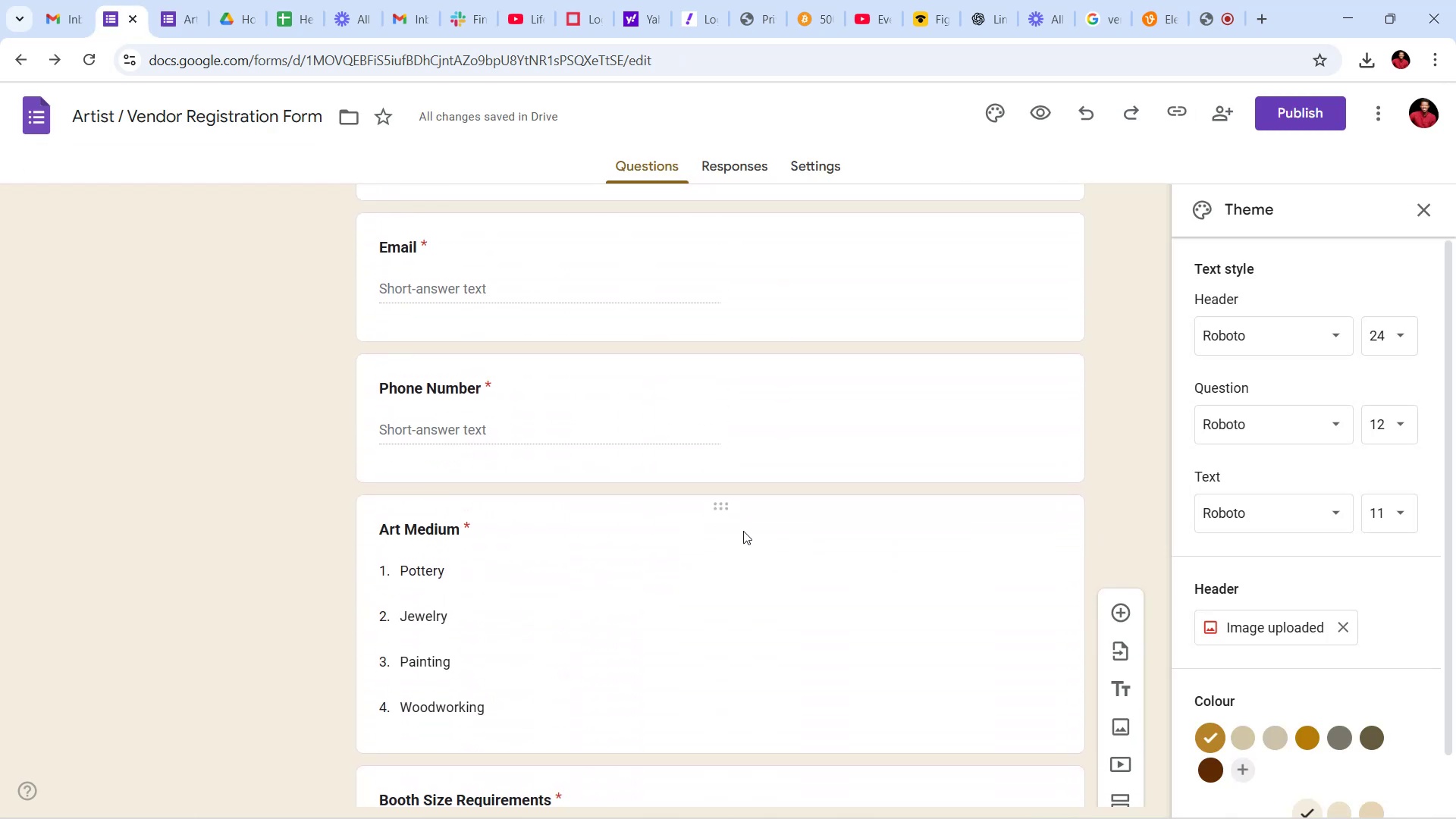 
left_click([748, 531])
 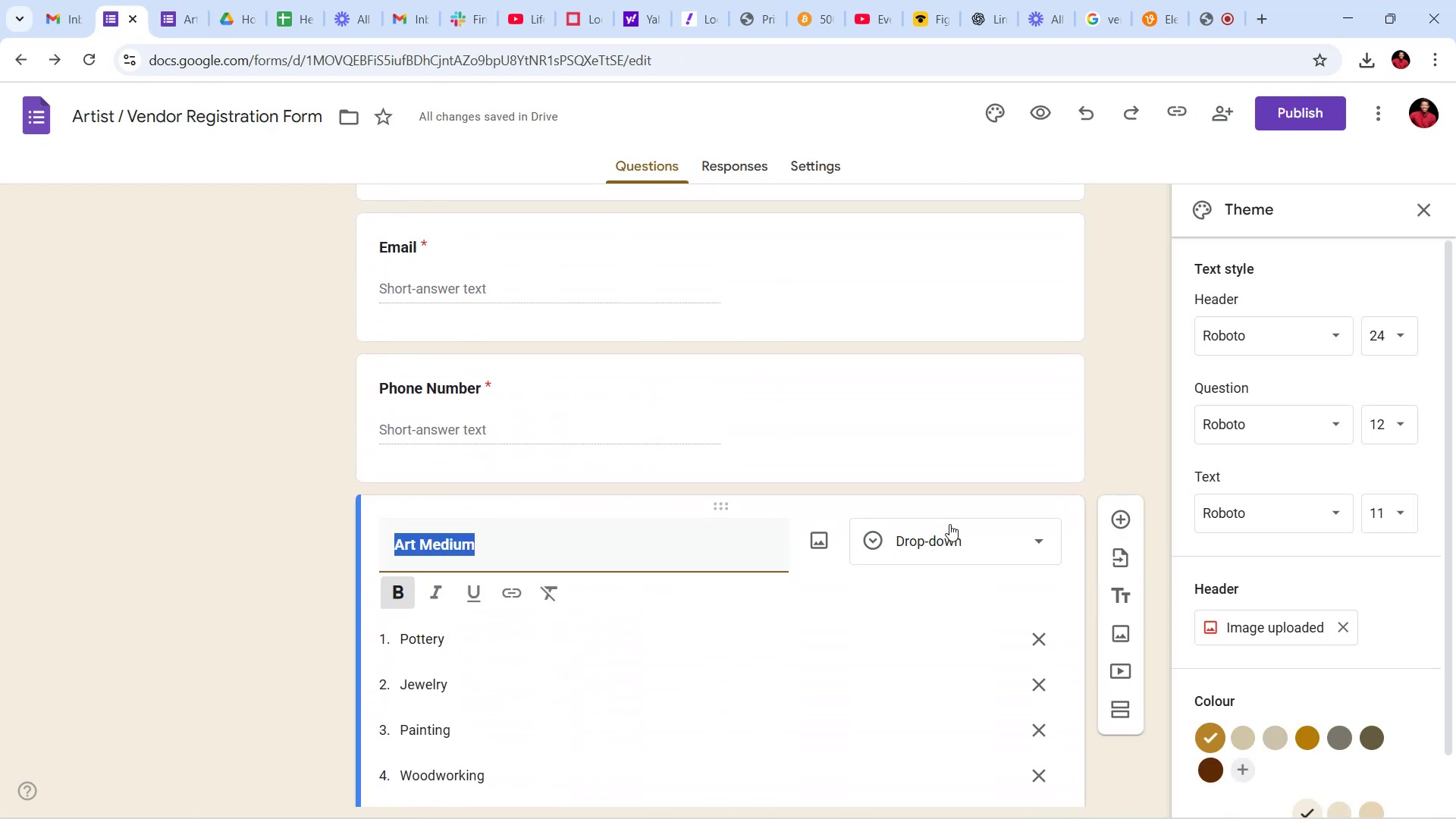 
left_click([959, 539])
 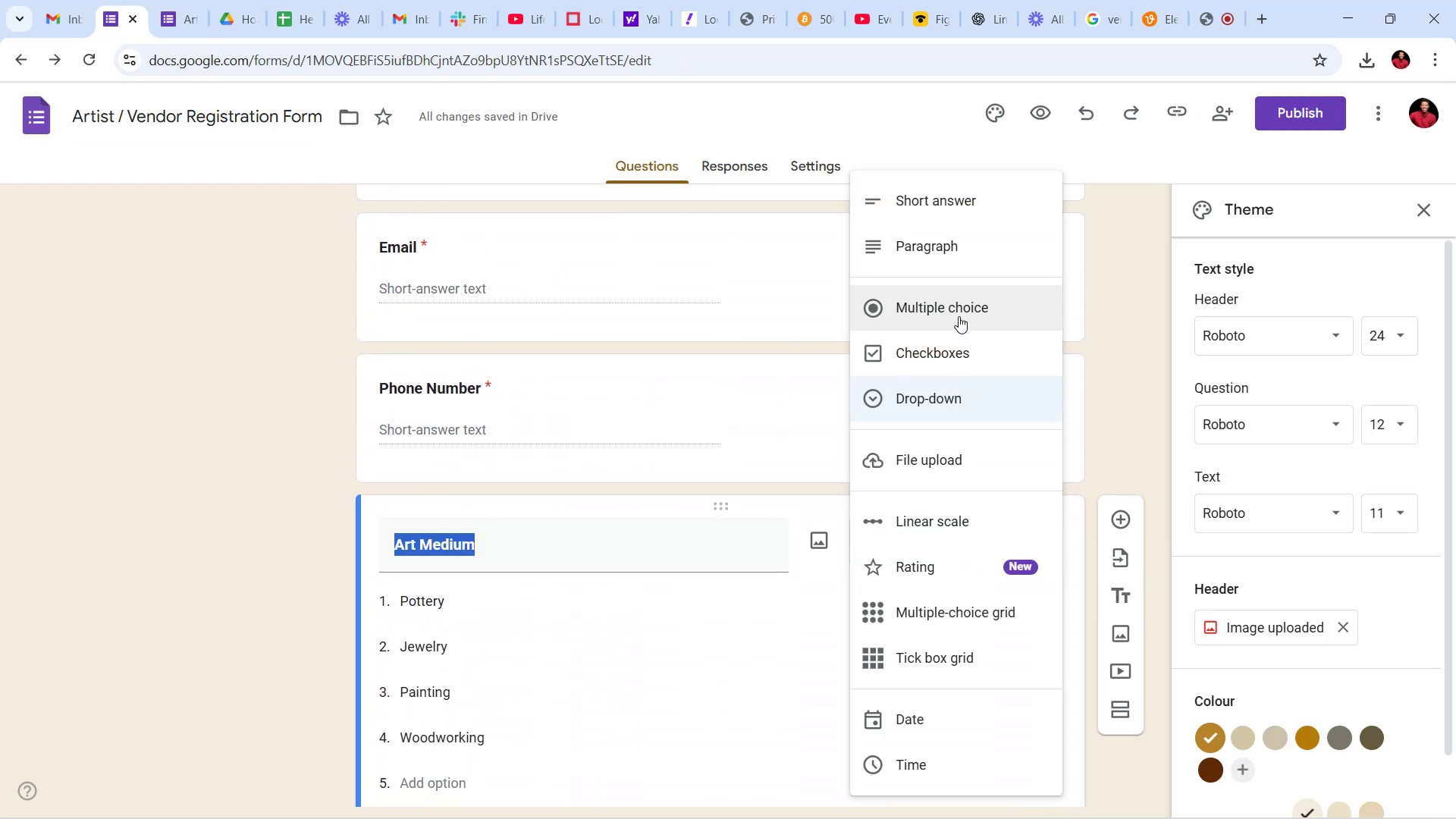 
left_click([959, 301])
 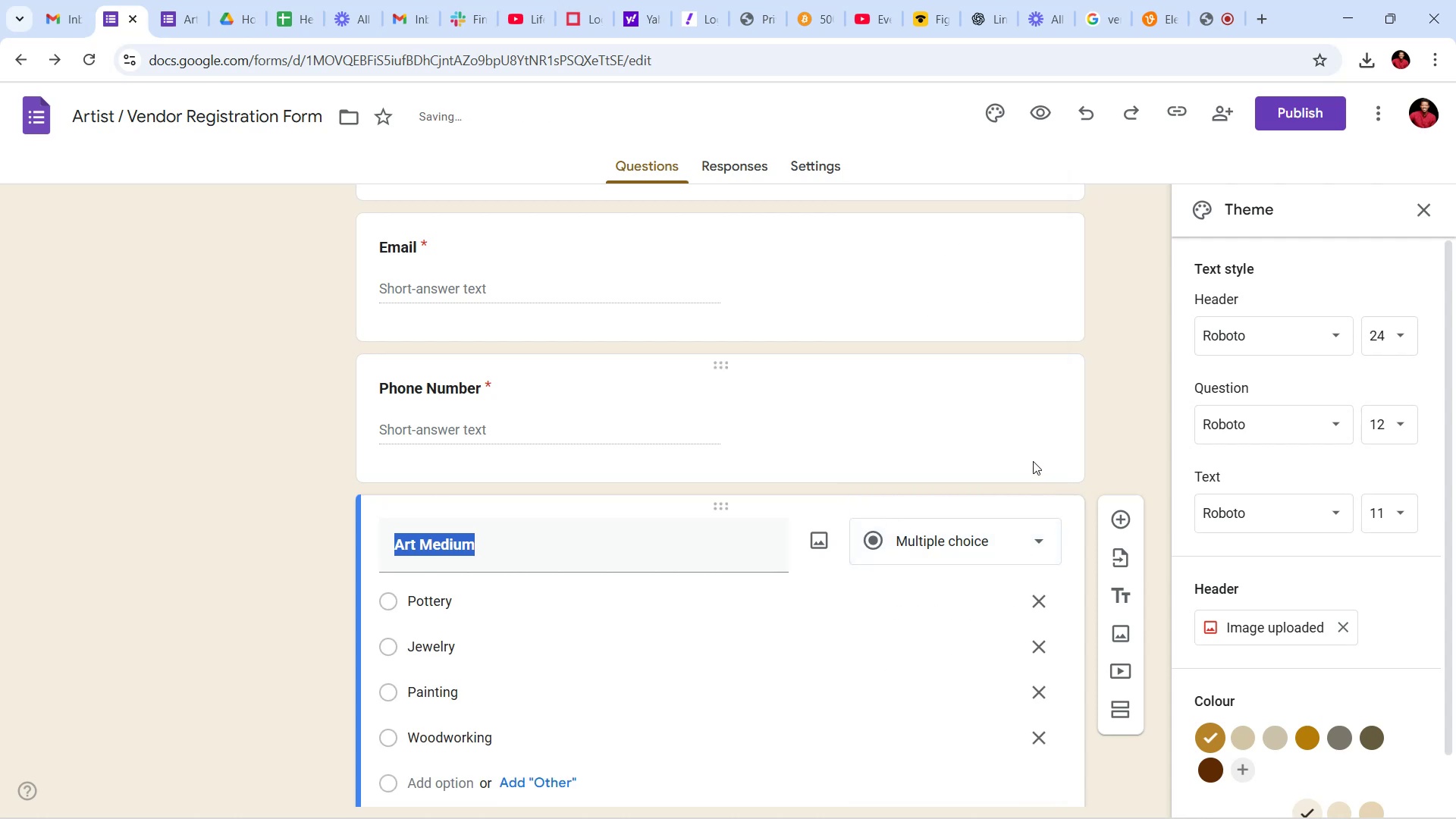 
scroll: coordinate [911, 436], scroll_direction: up, amount: 10.0
 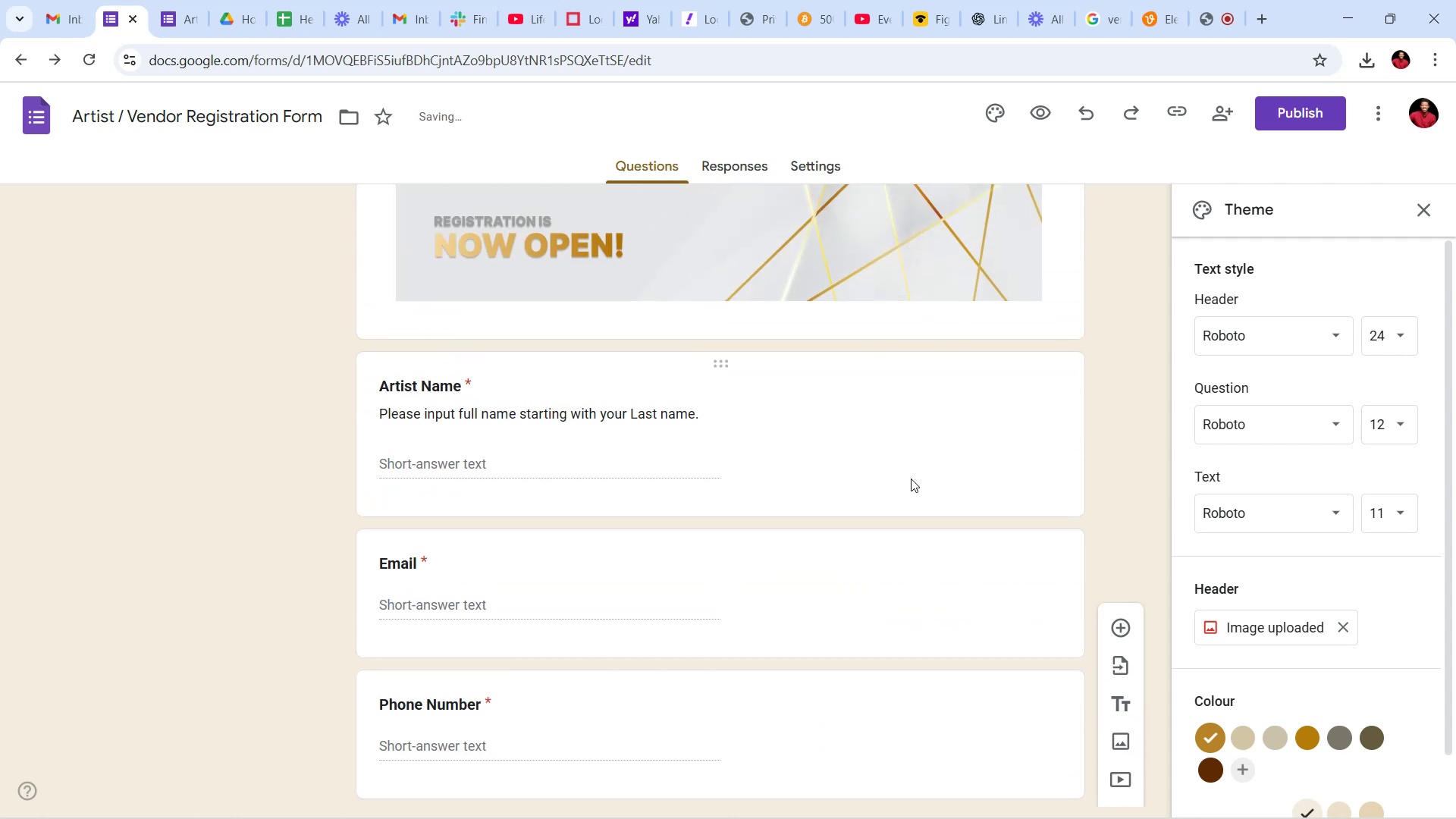 
scroll: coordinate [808, 579], scroll_direction: down, amount: 44.0
 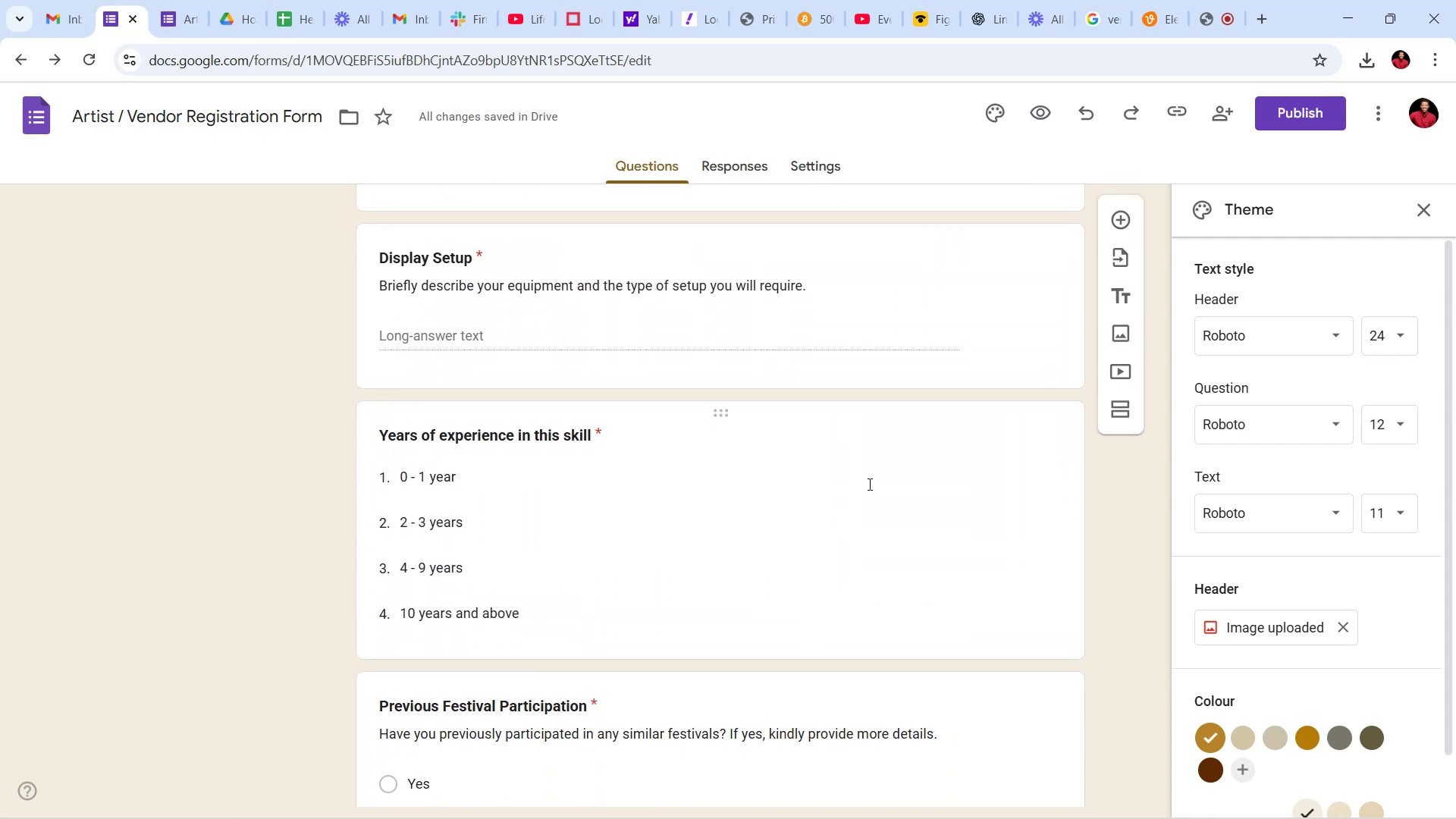 
left_click([871, 480])
 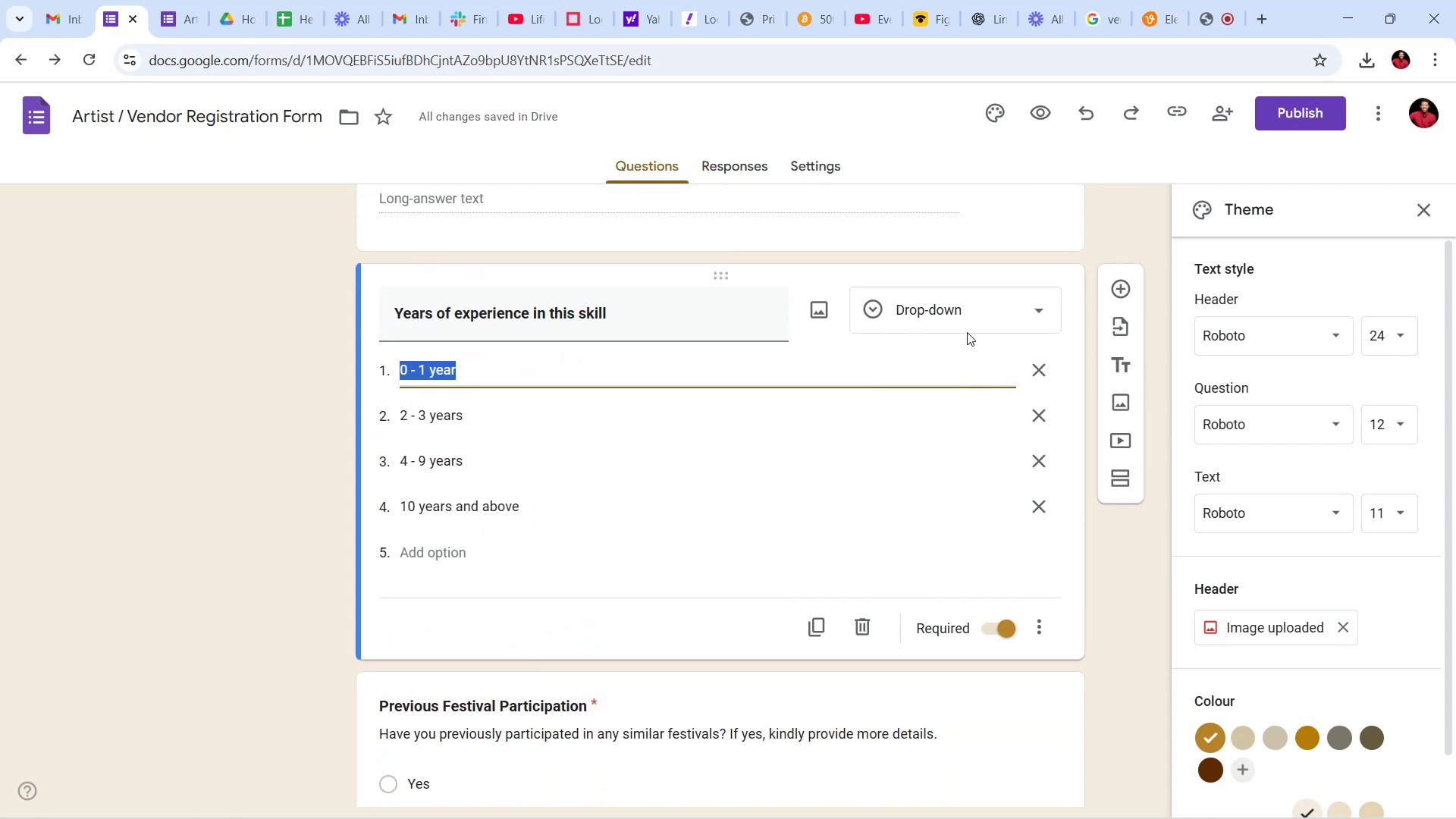 
left_click([963, 325])
 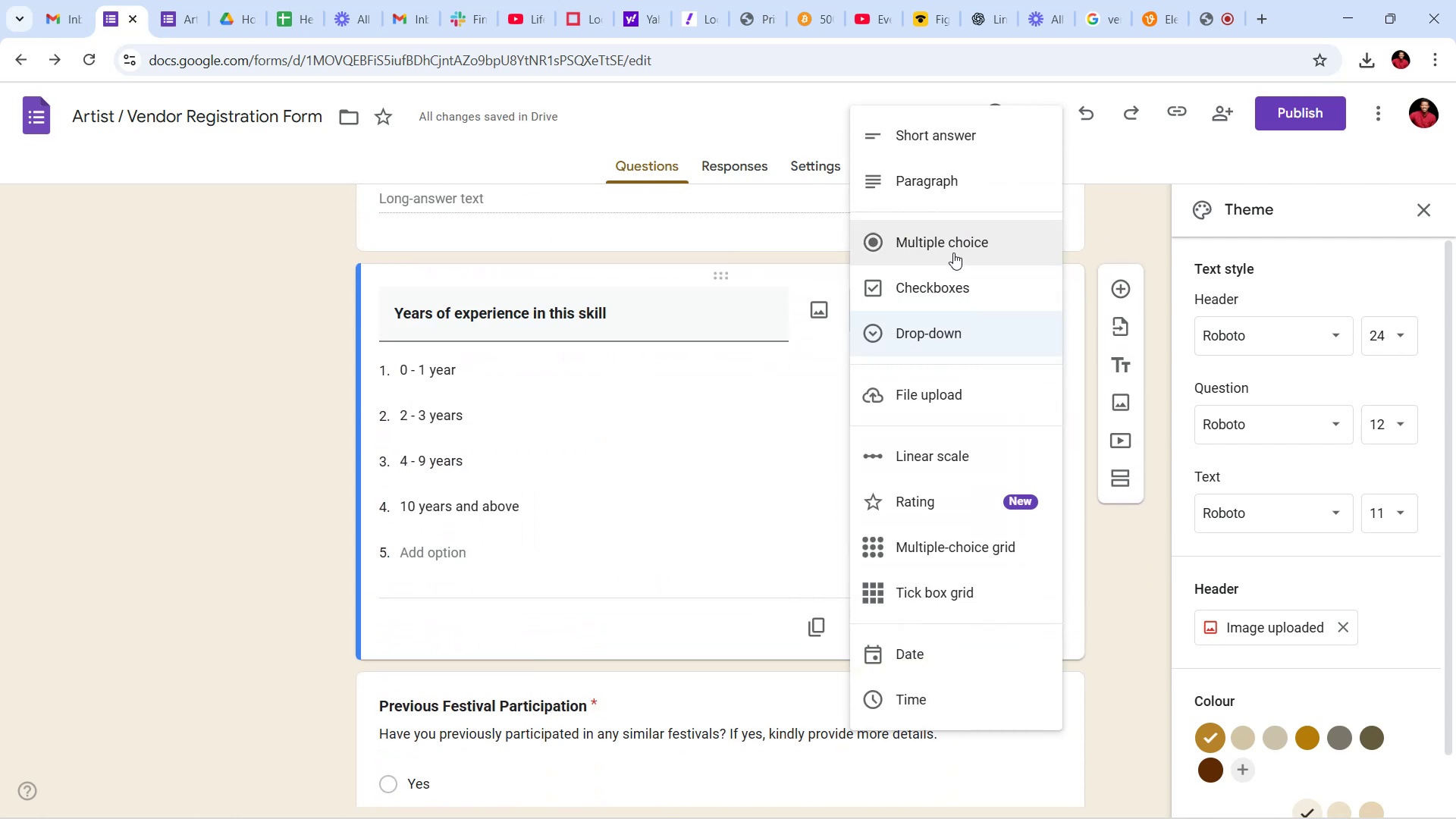 
left_click([953, 250])
 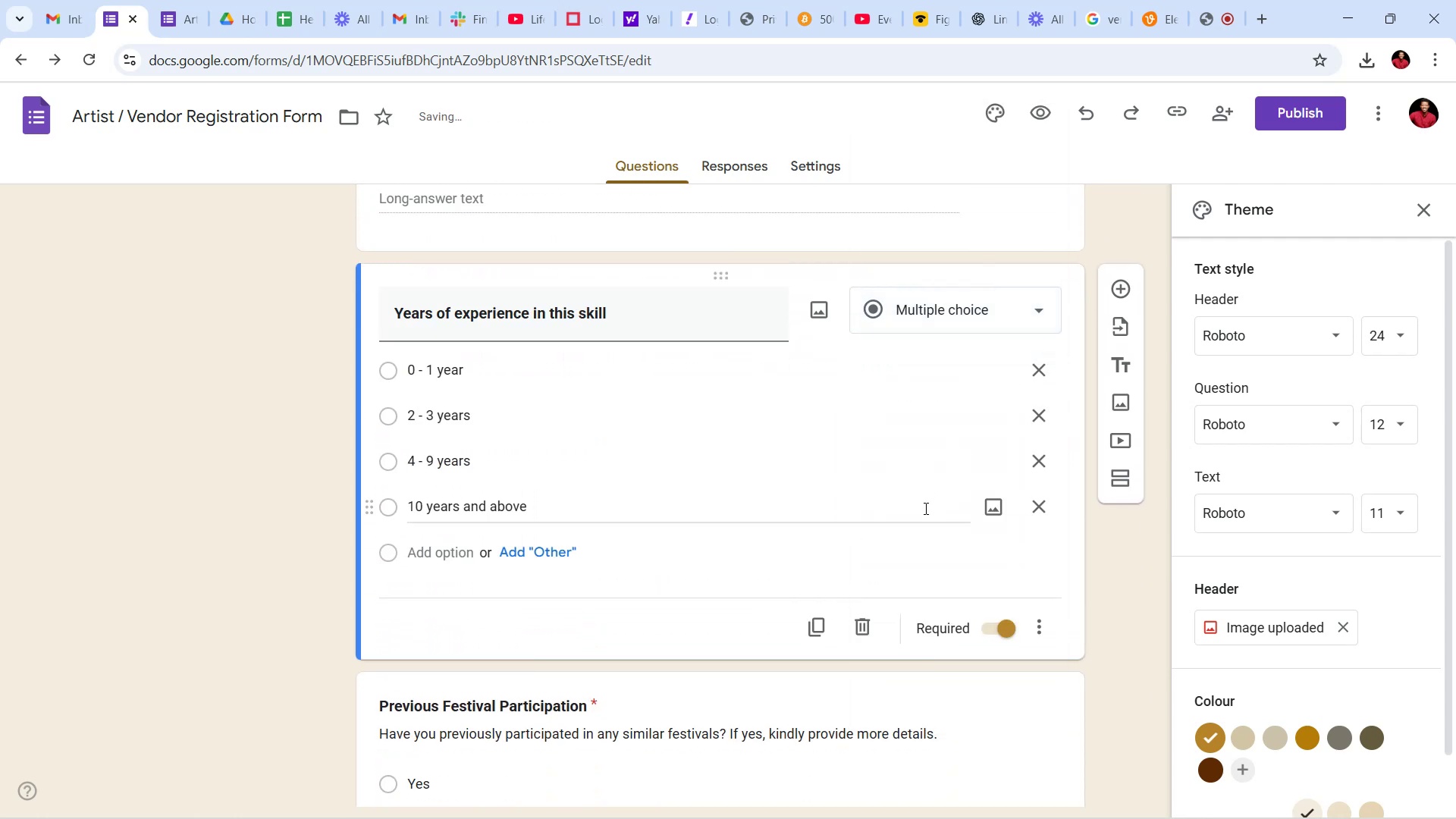 
scroll: coordinate [881, 562], scroll_direction: down, amount: 23.0
 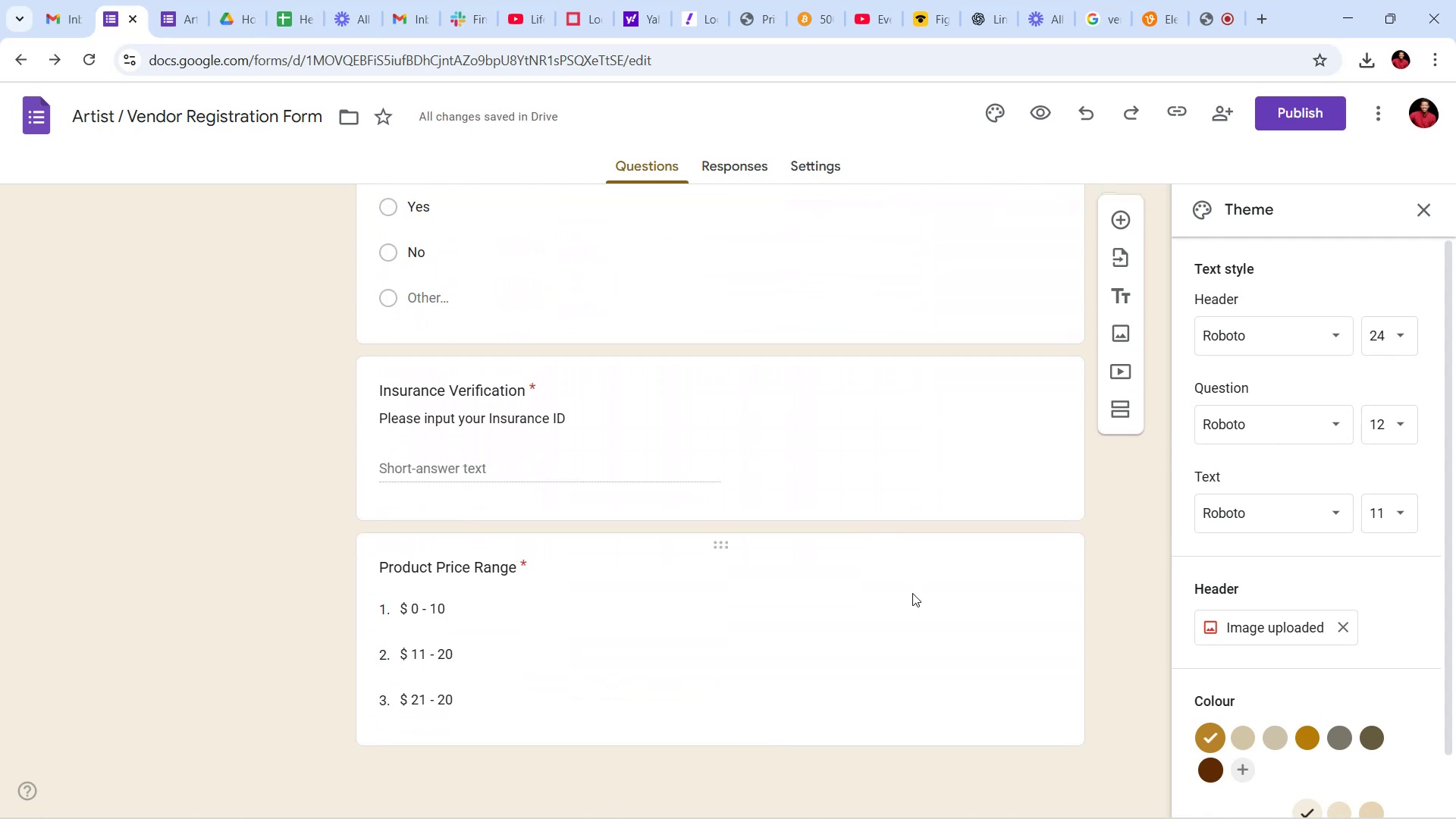 
left_click([907, 583])
 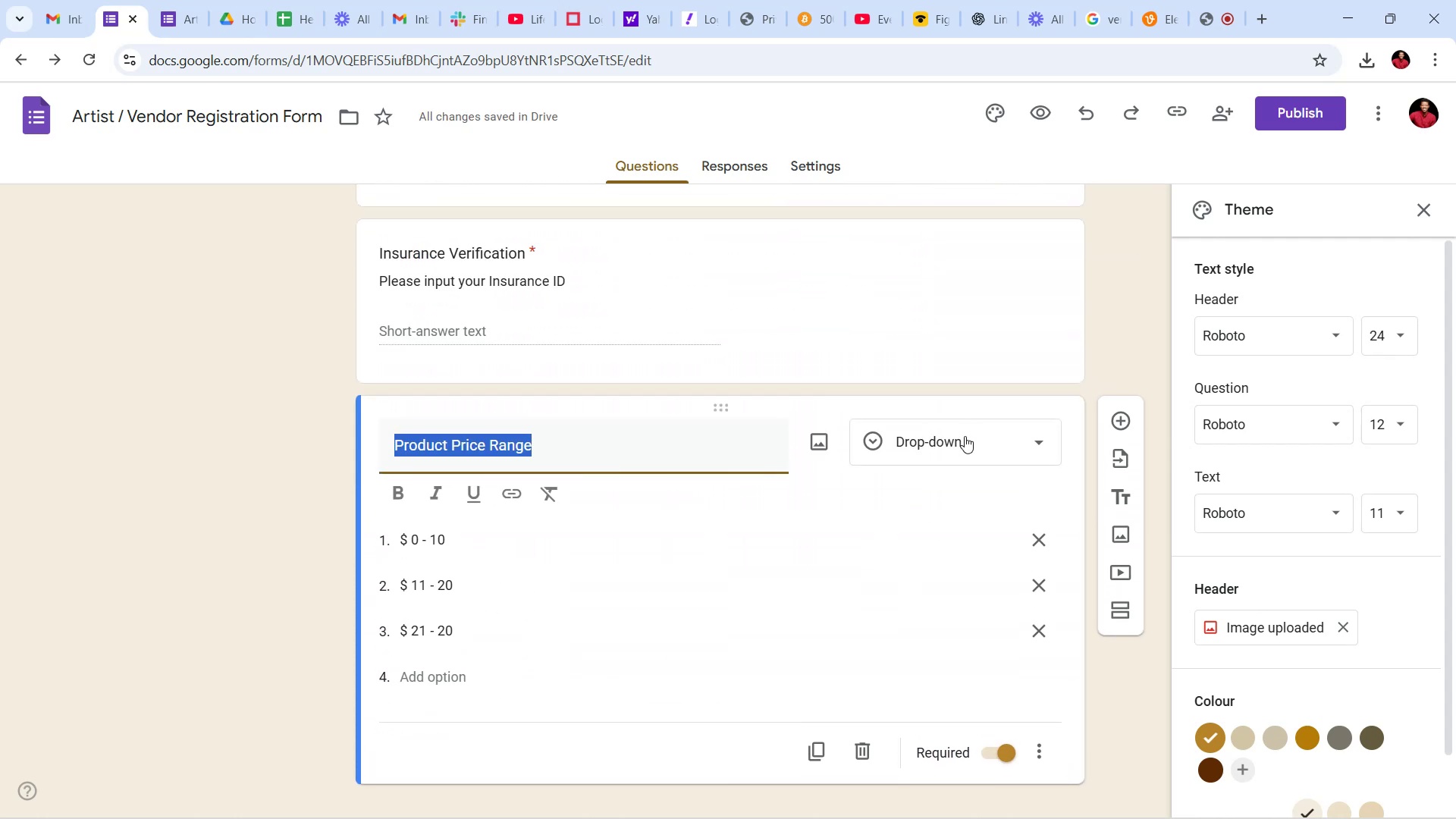 
left_click([965, 438])
 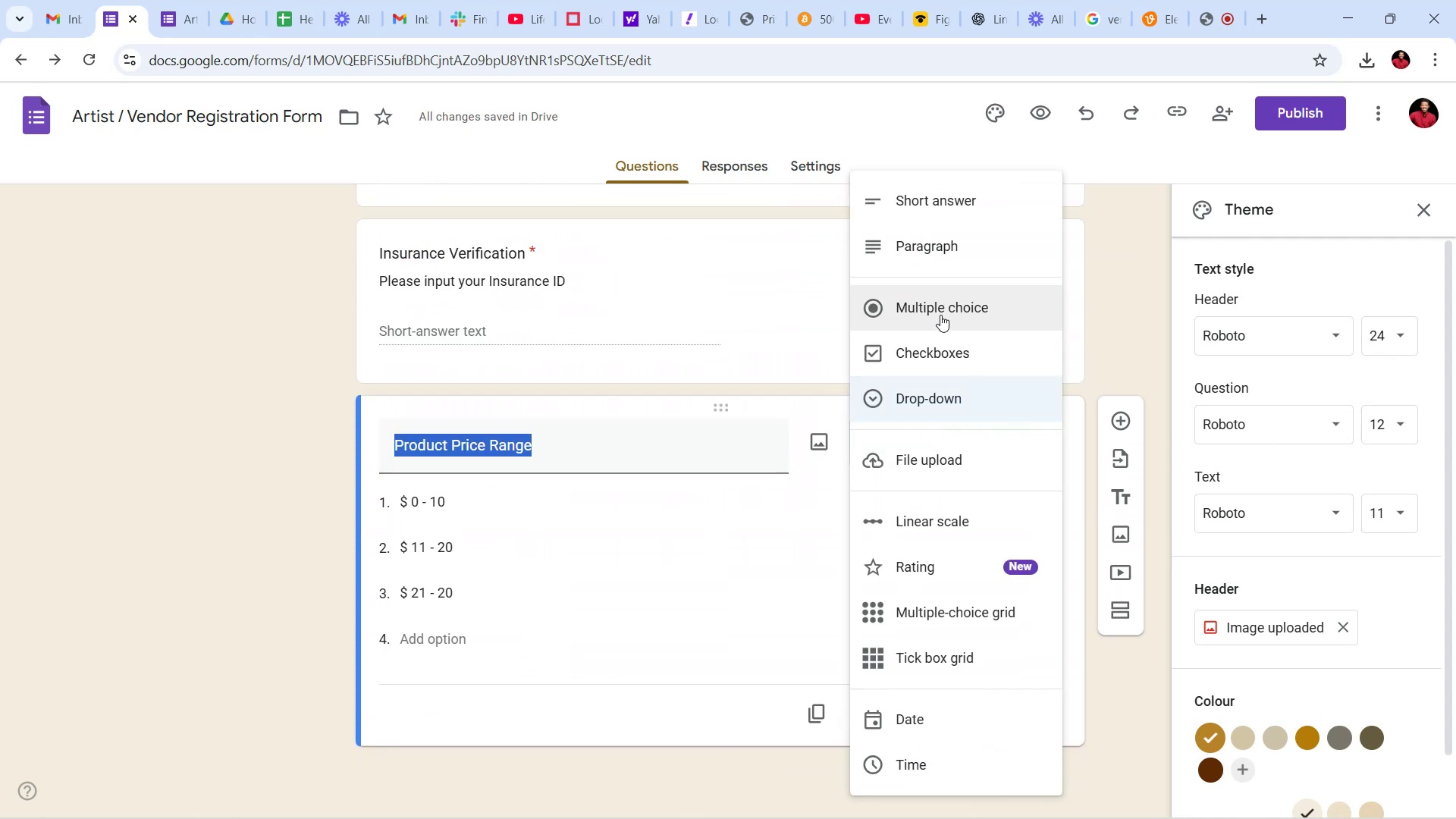 
left_click([940, 311])
 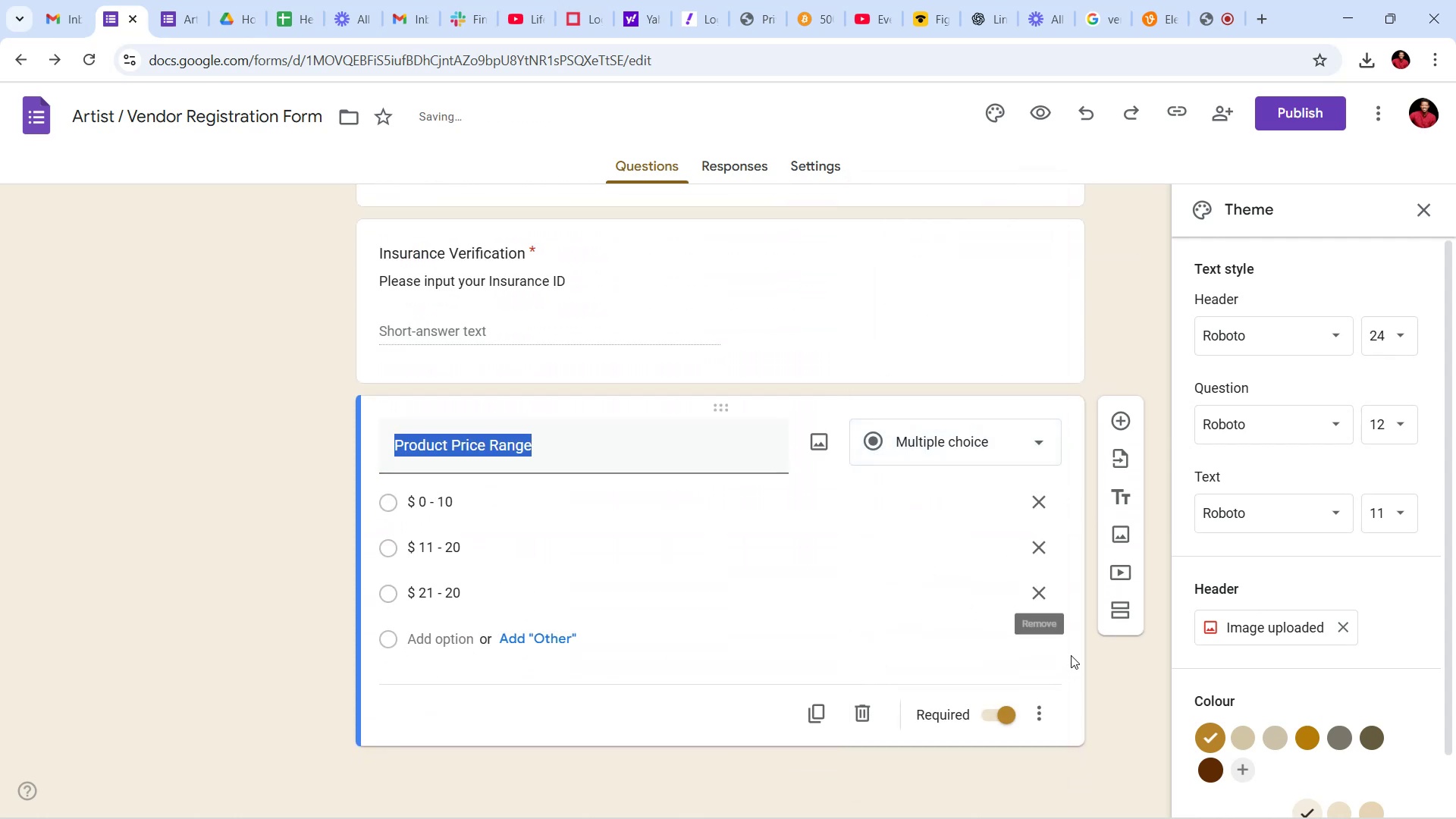 
left_click([1106, 662])
 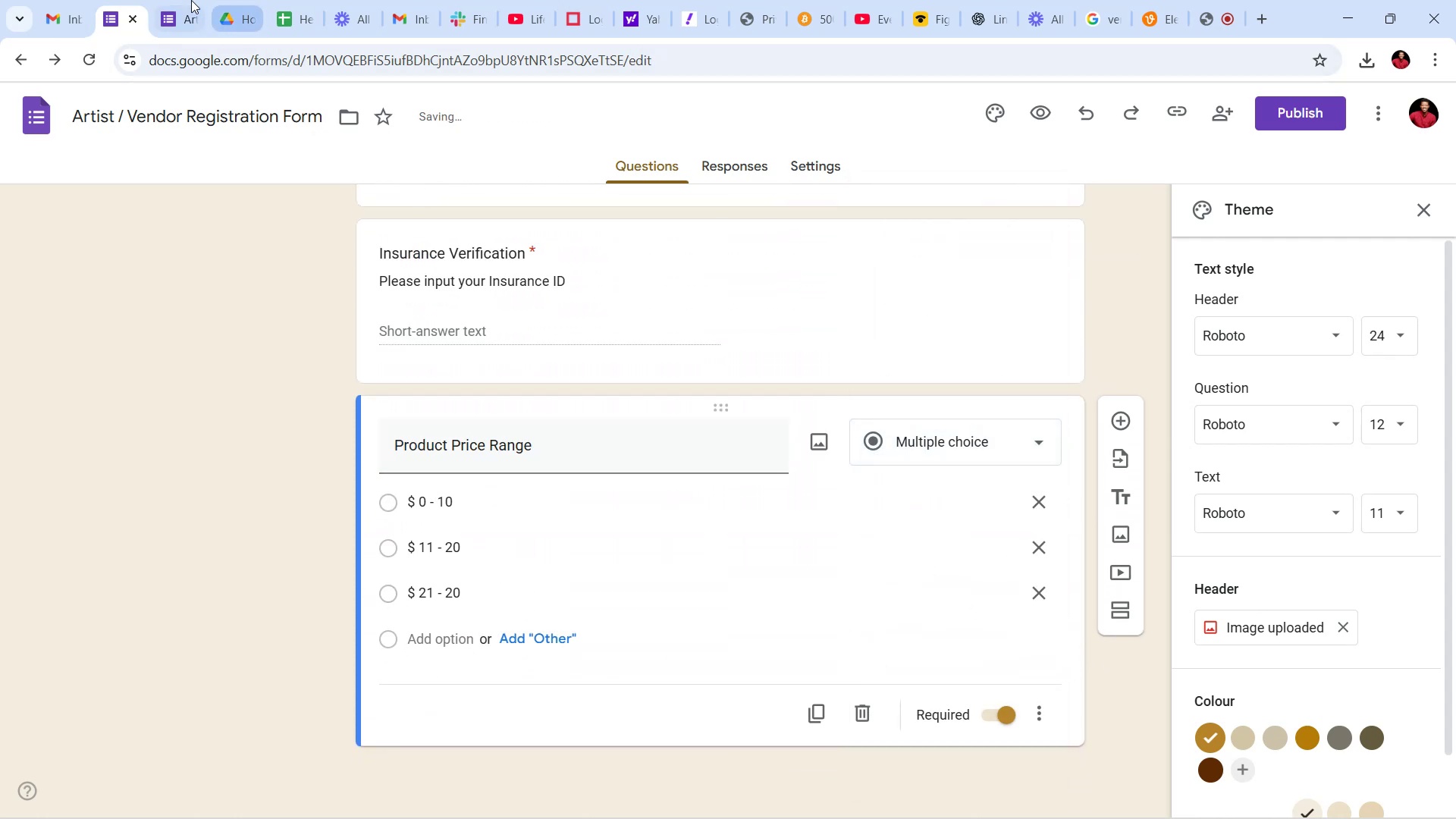 
left_click([189, 0])
 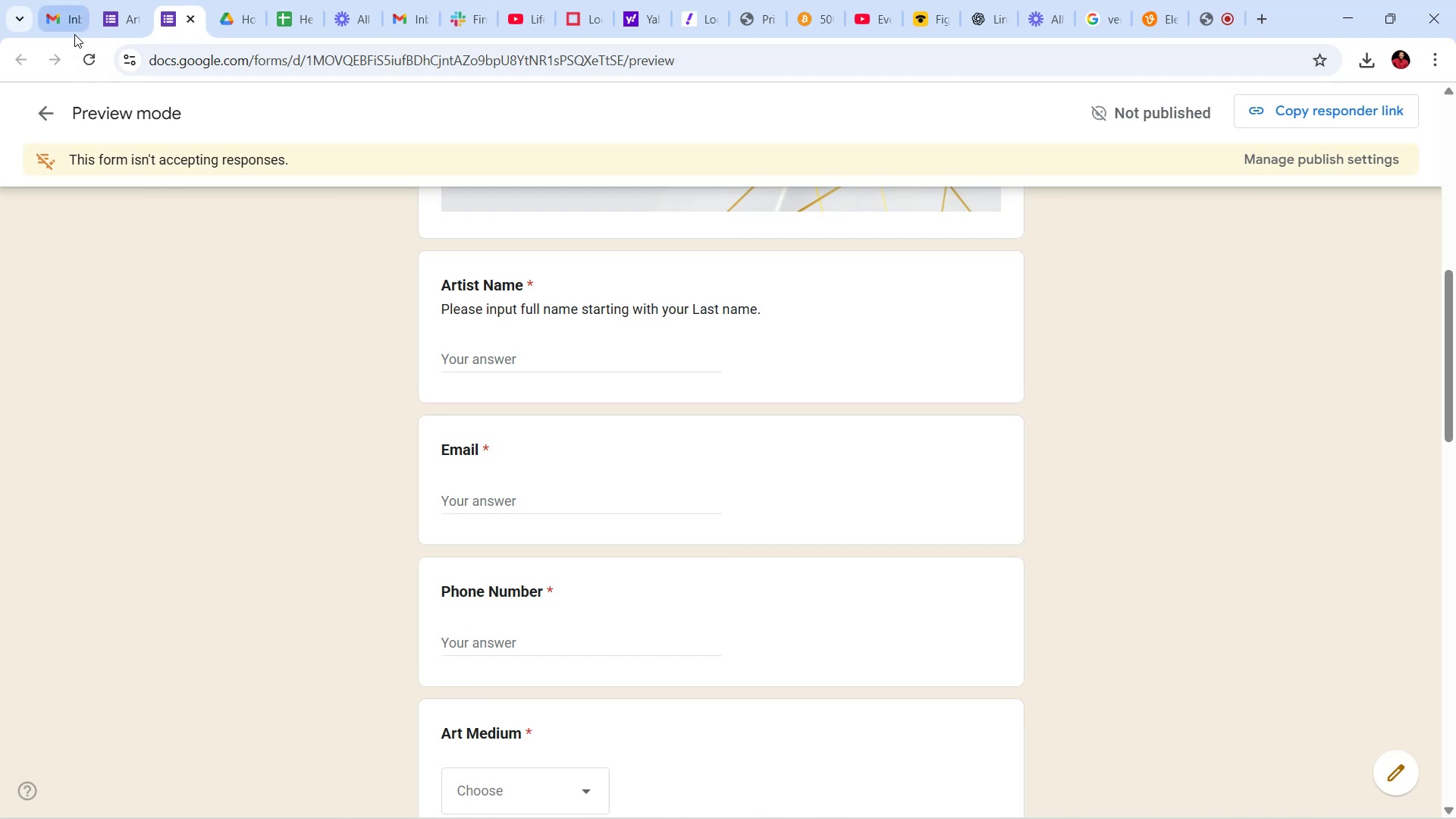 
left_click([86, 62])
 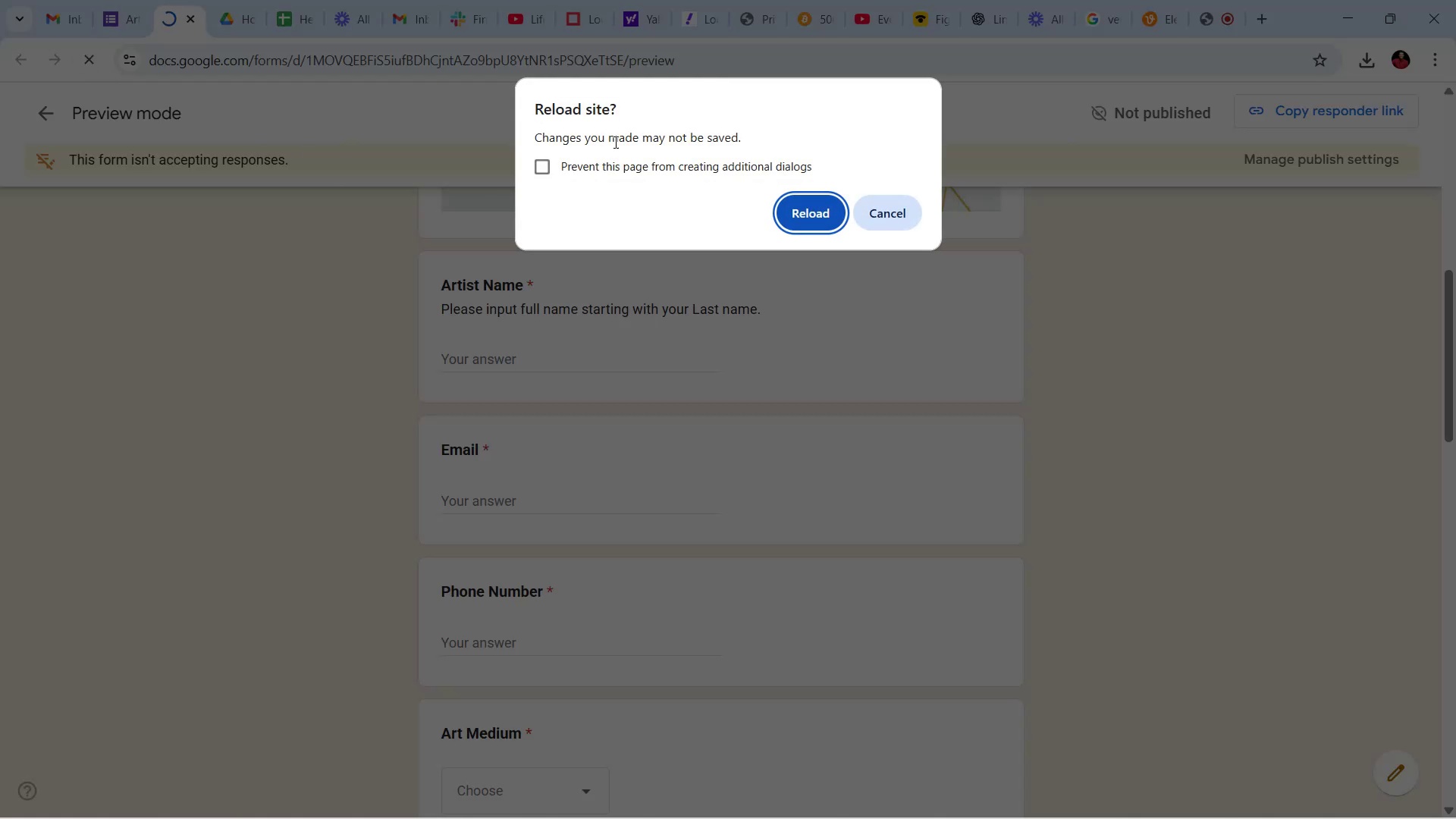 
left_click([809, 207])
 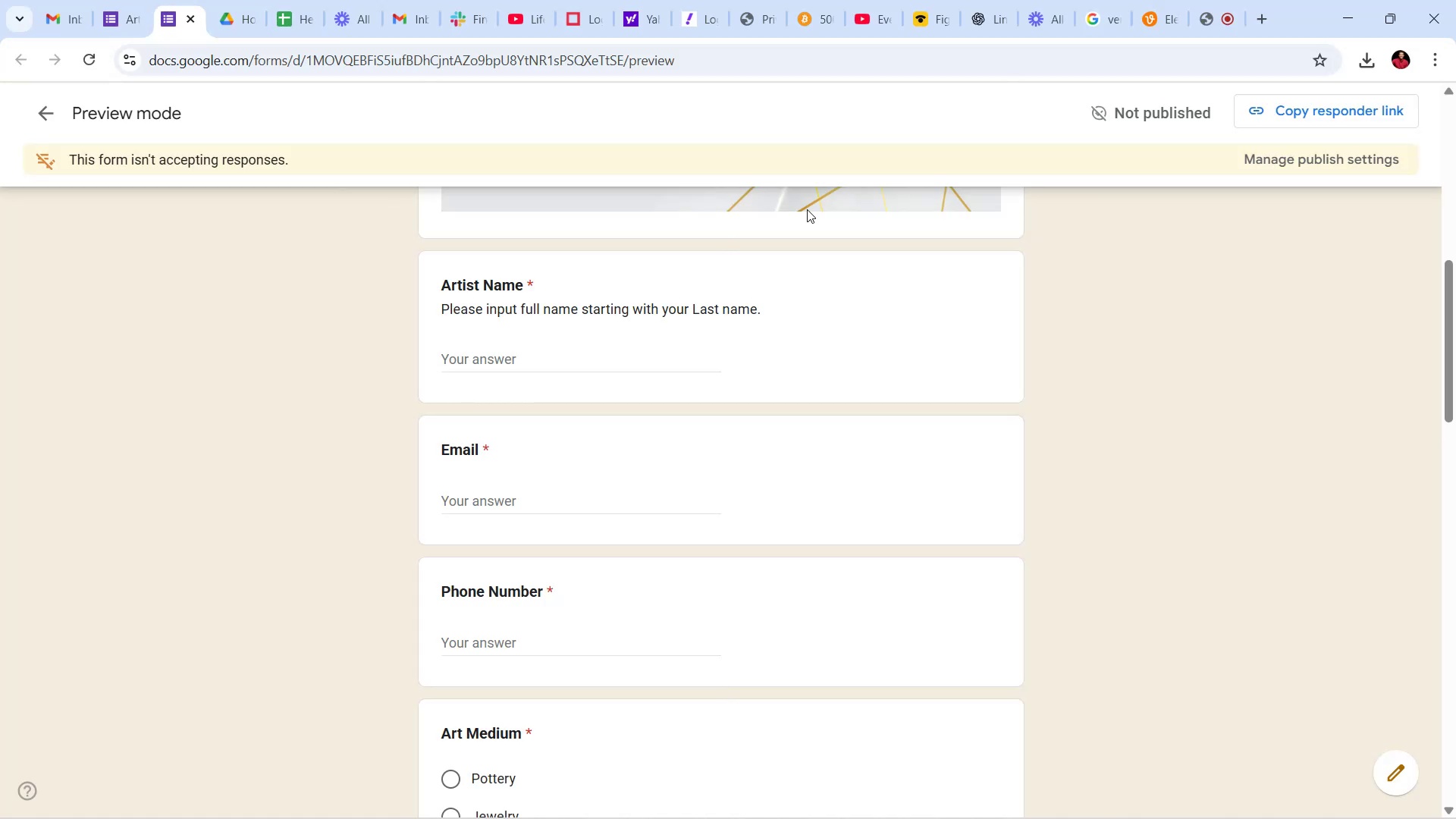 
wait(6.28)
 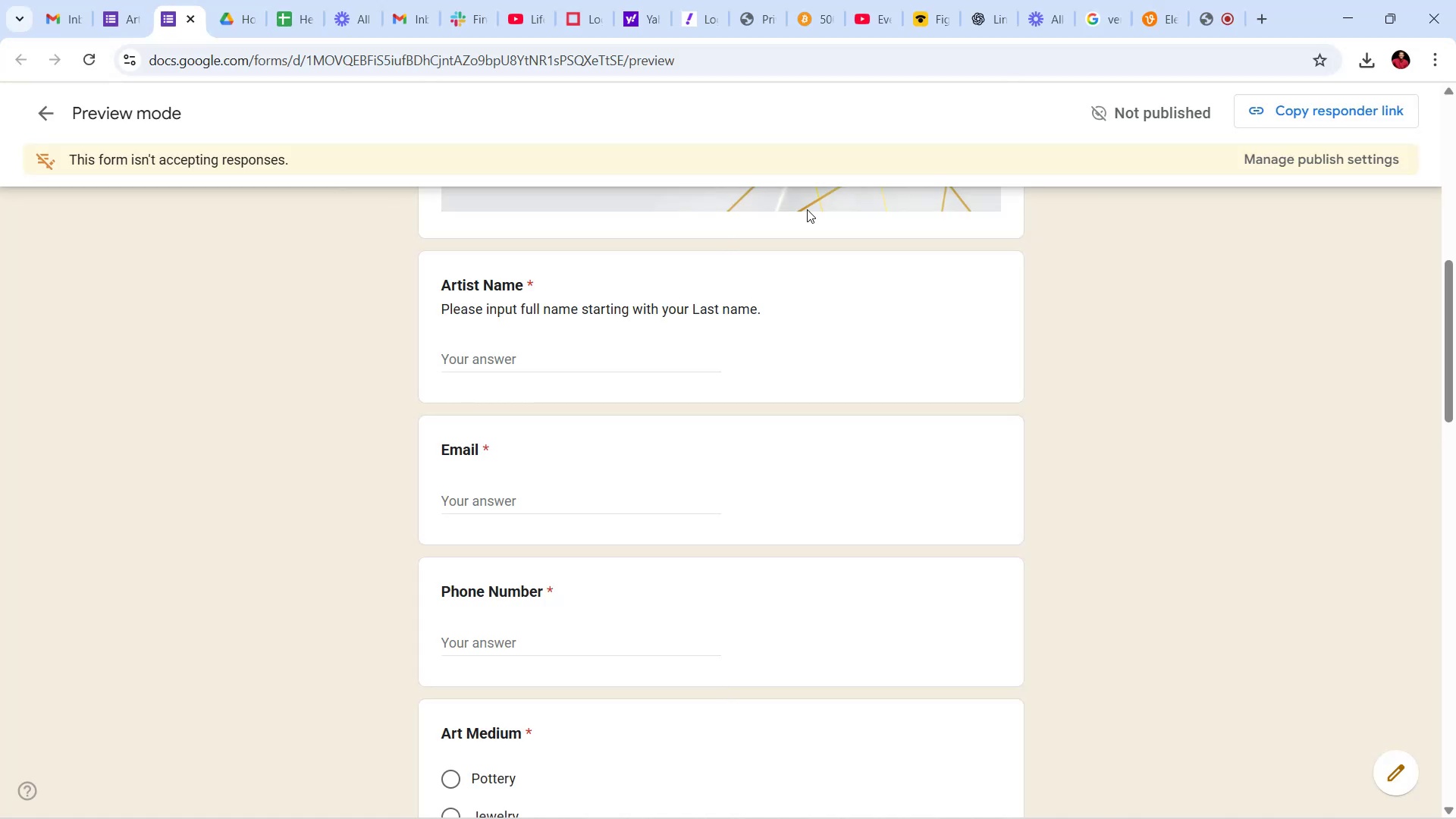 
scroll: coordinate [824, 396], scroll_direction: up, amount: 29.0
 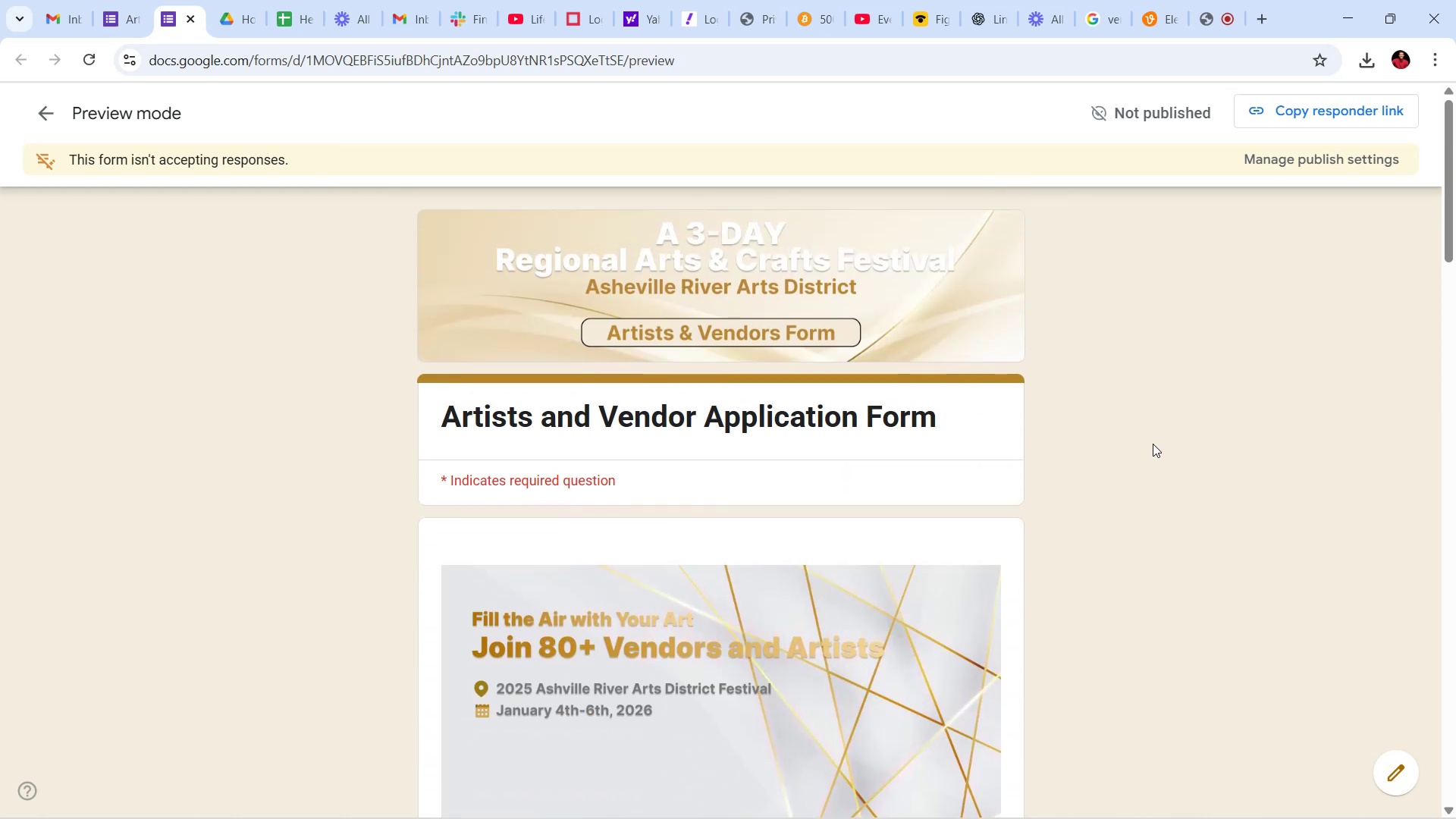 
scroll: coordinate [1127, 435], scroll_direction: down, amount: 44.0
 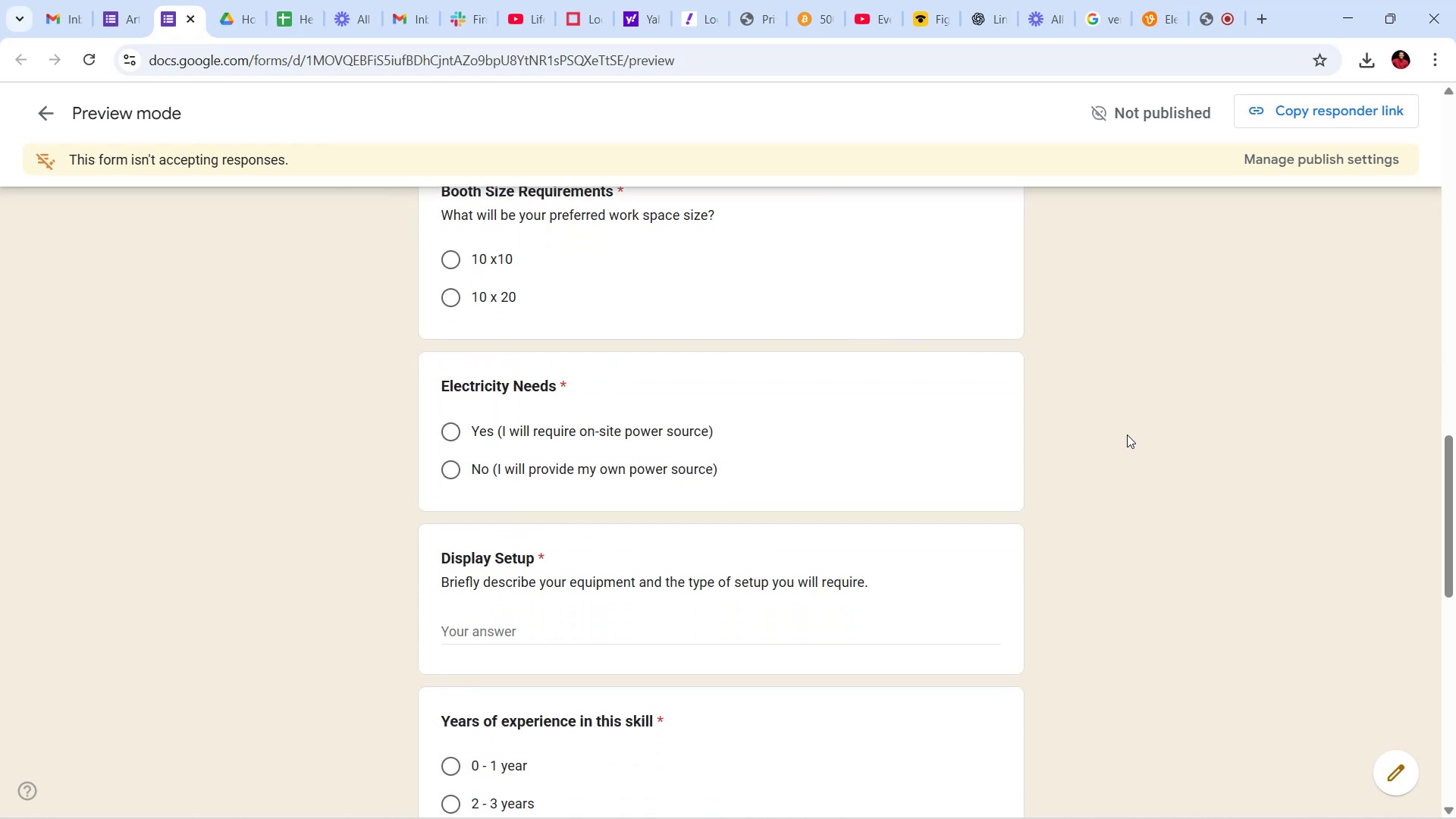 
scroll: coordinate [1113, 460], scroll_direction: down, amount: 20.0
 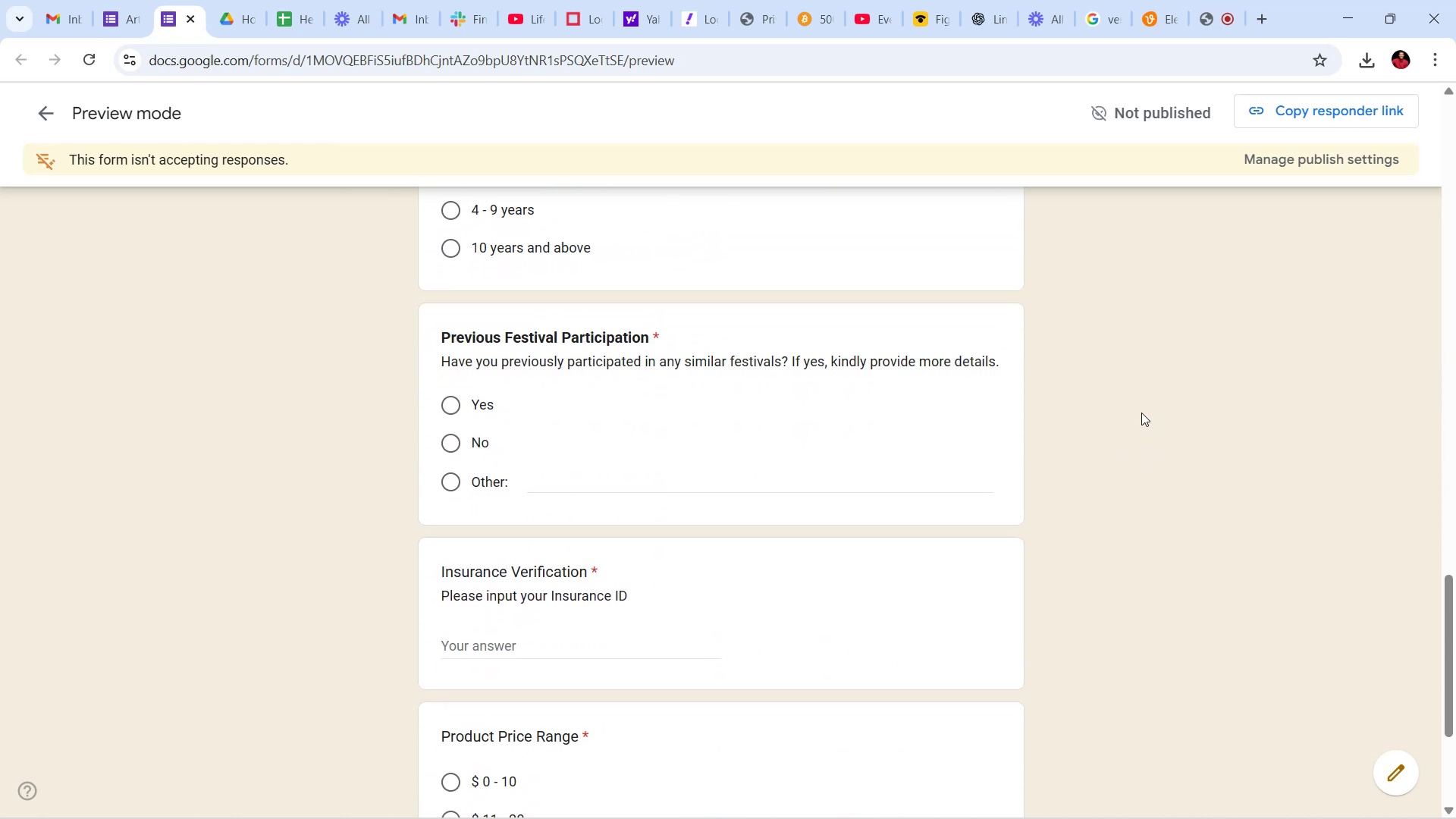 
wait(7.21)
 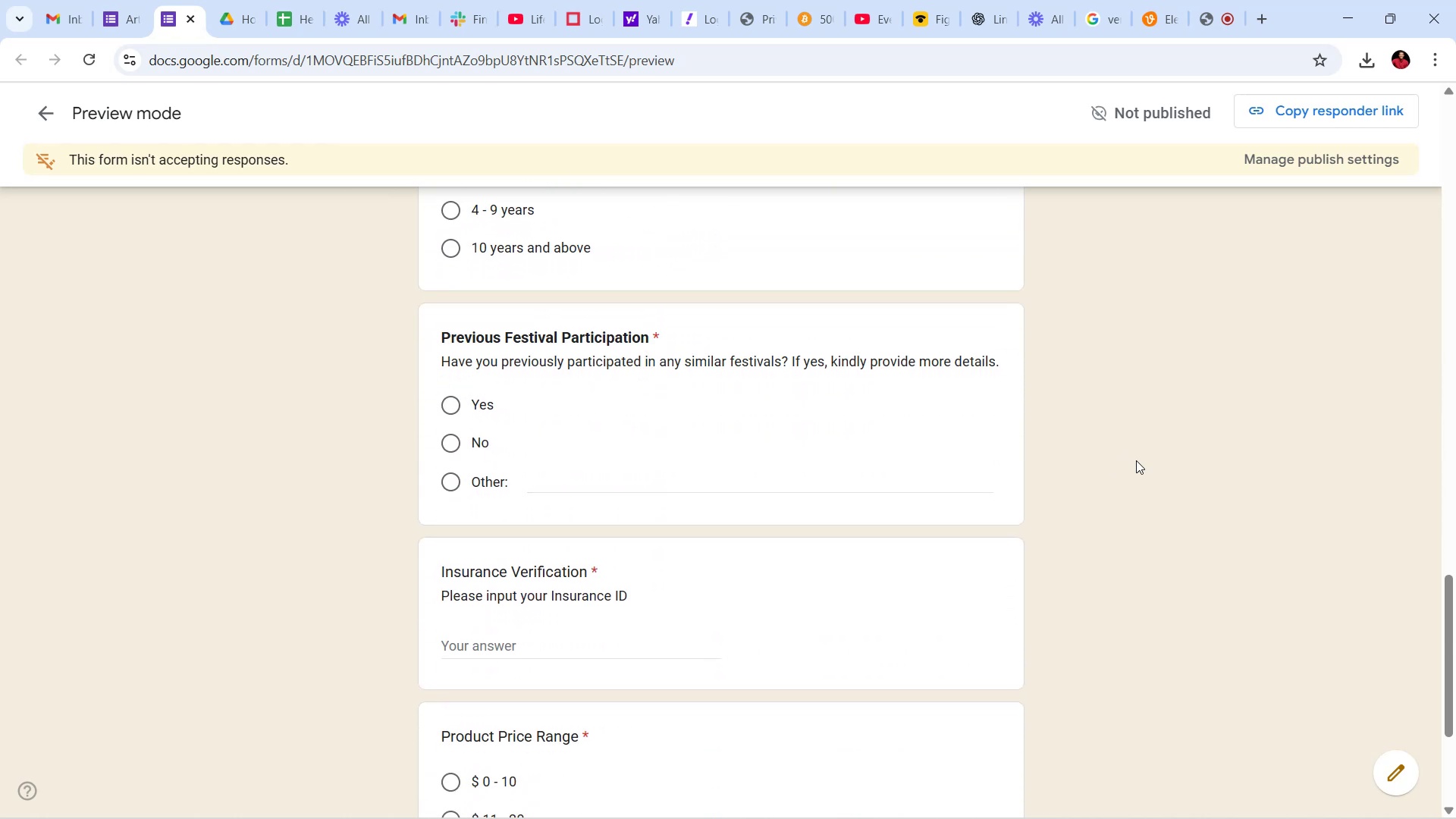 
scroll: coordinate [1127, 429], scroll_direction: down, amount: 9.0
 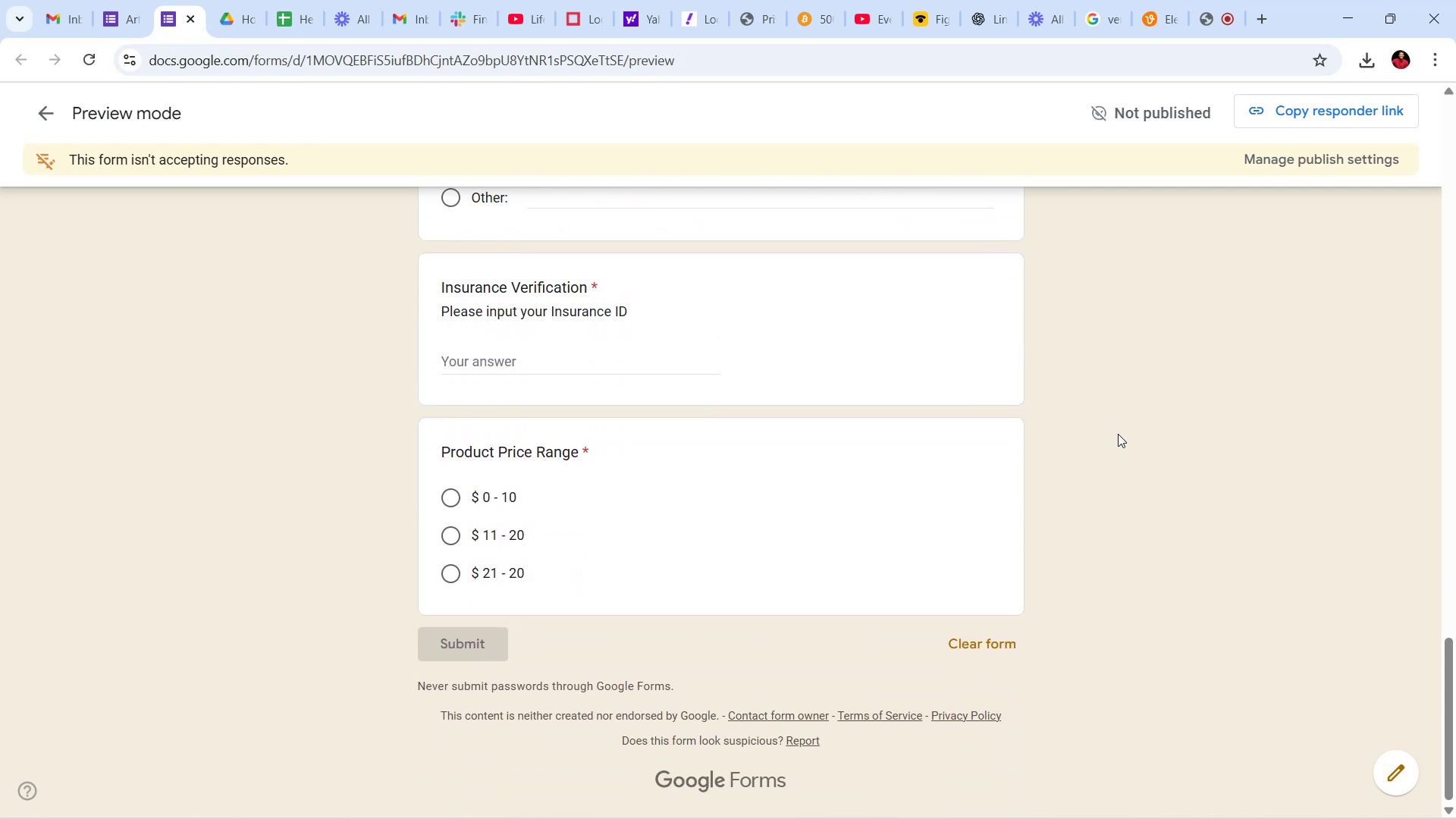 
scroll: coordinate [1112, 468], scroll_direction: up, amount: 79.0
 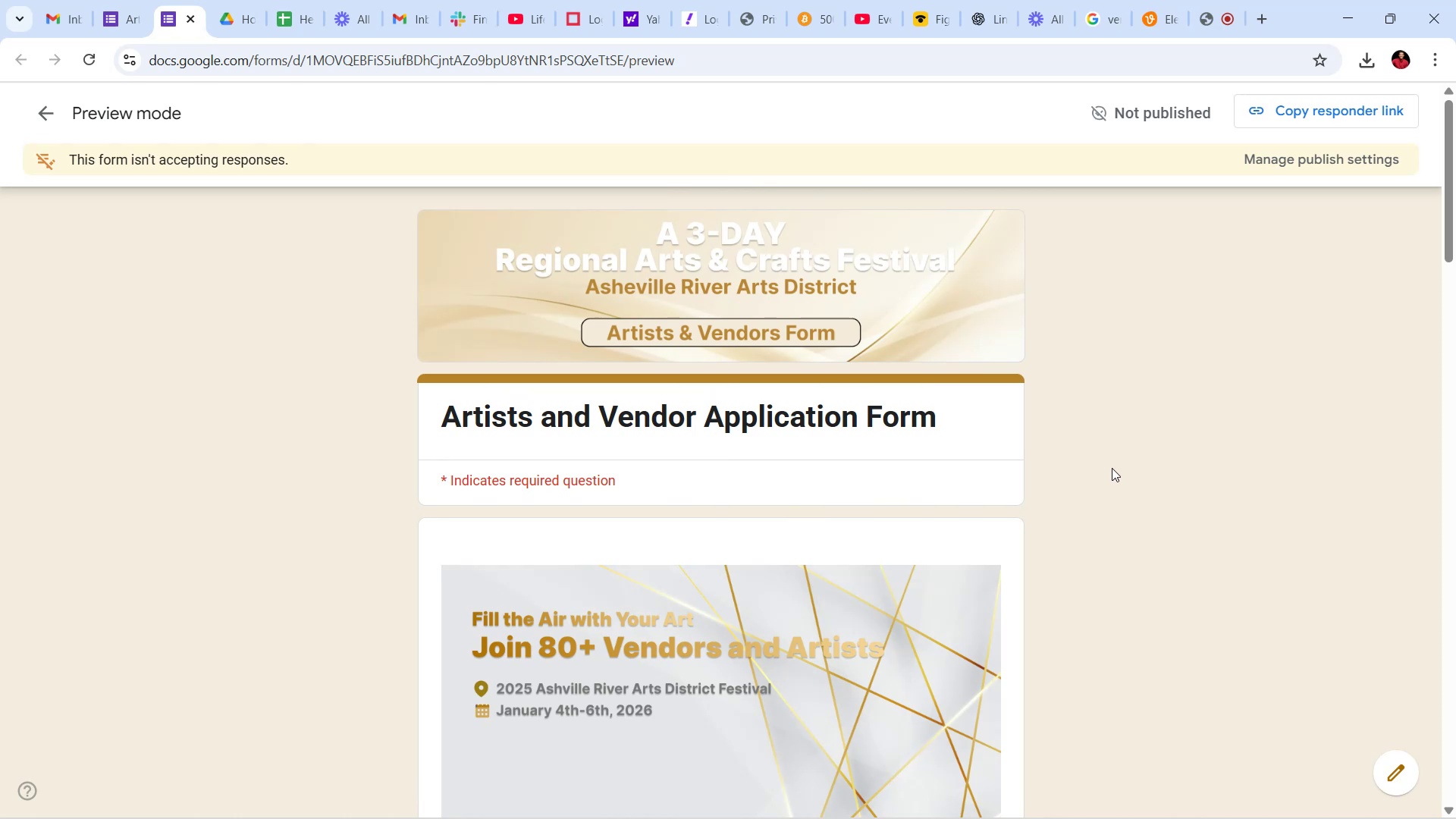 
wait(6.16)
 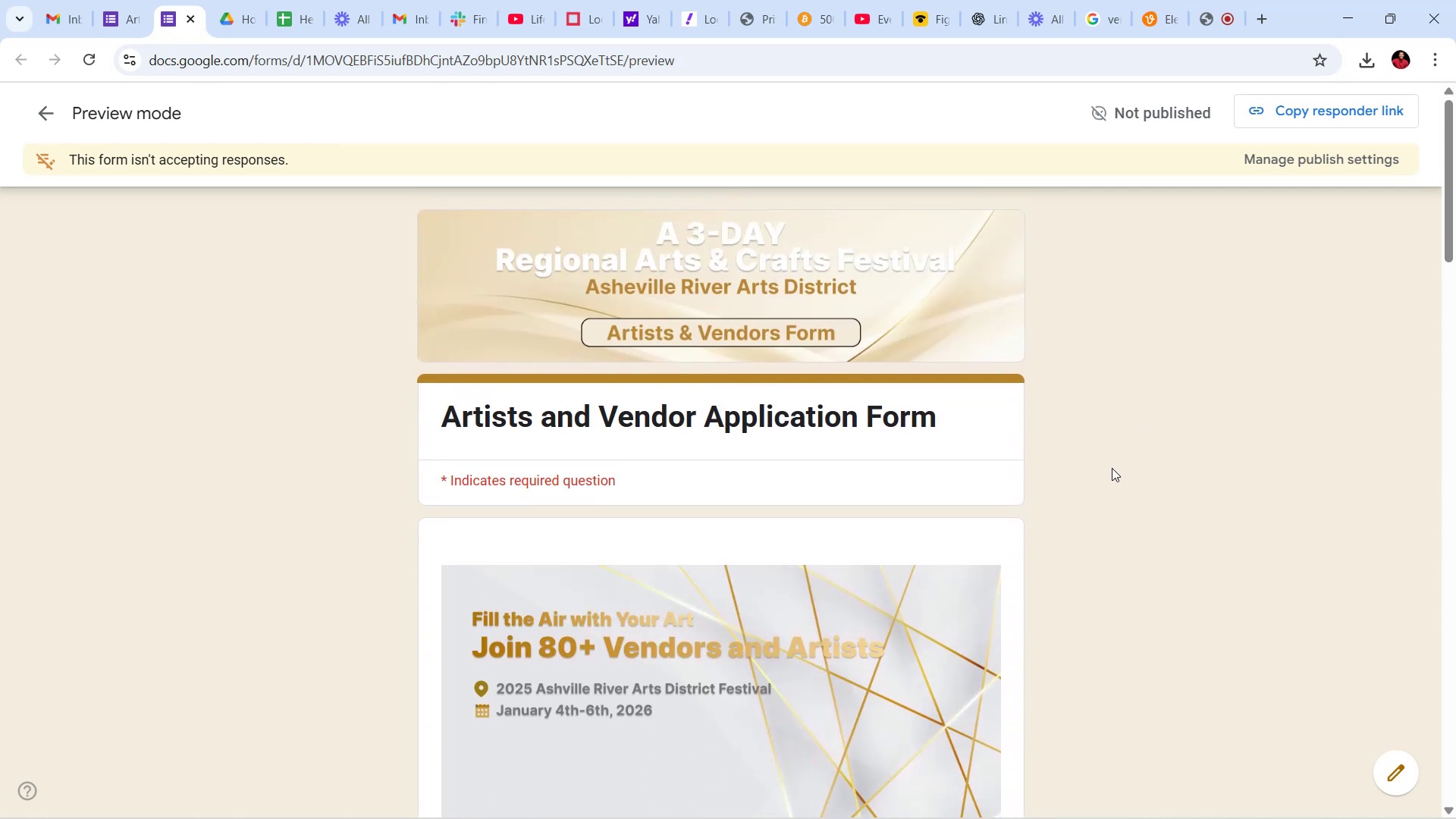 
left_click([136, 0])
 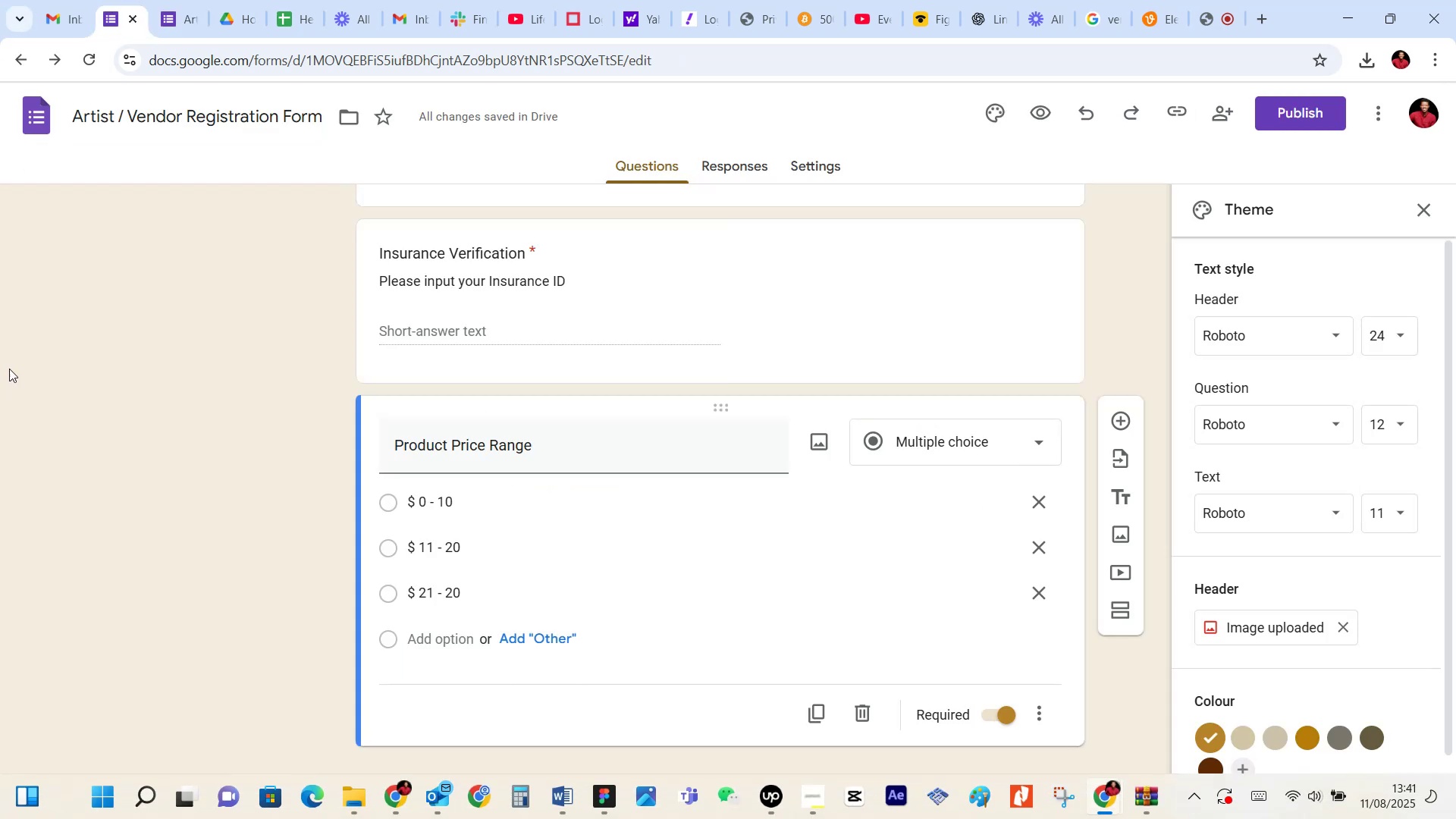 
left_click([122, 378])
 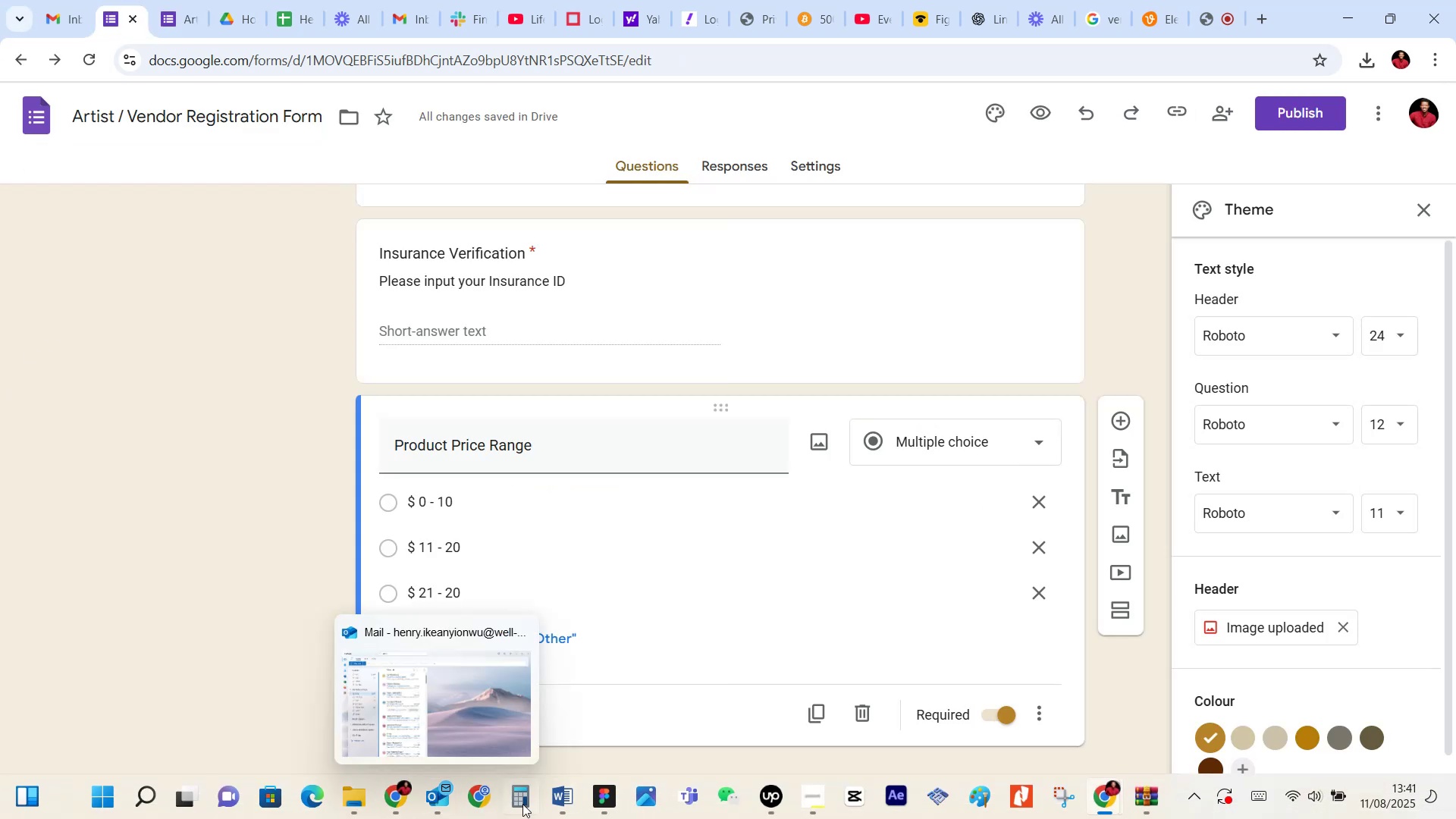 
left_click([560, 804])
 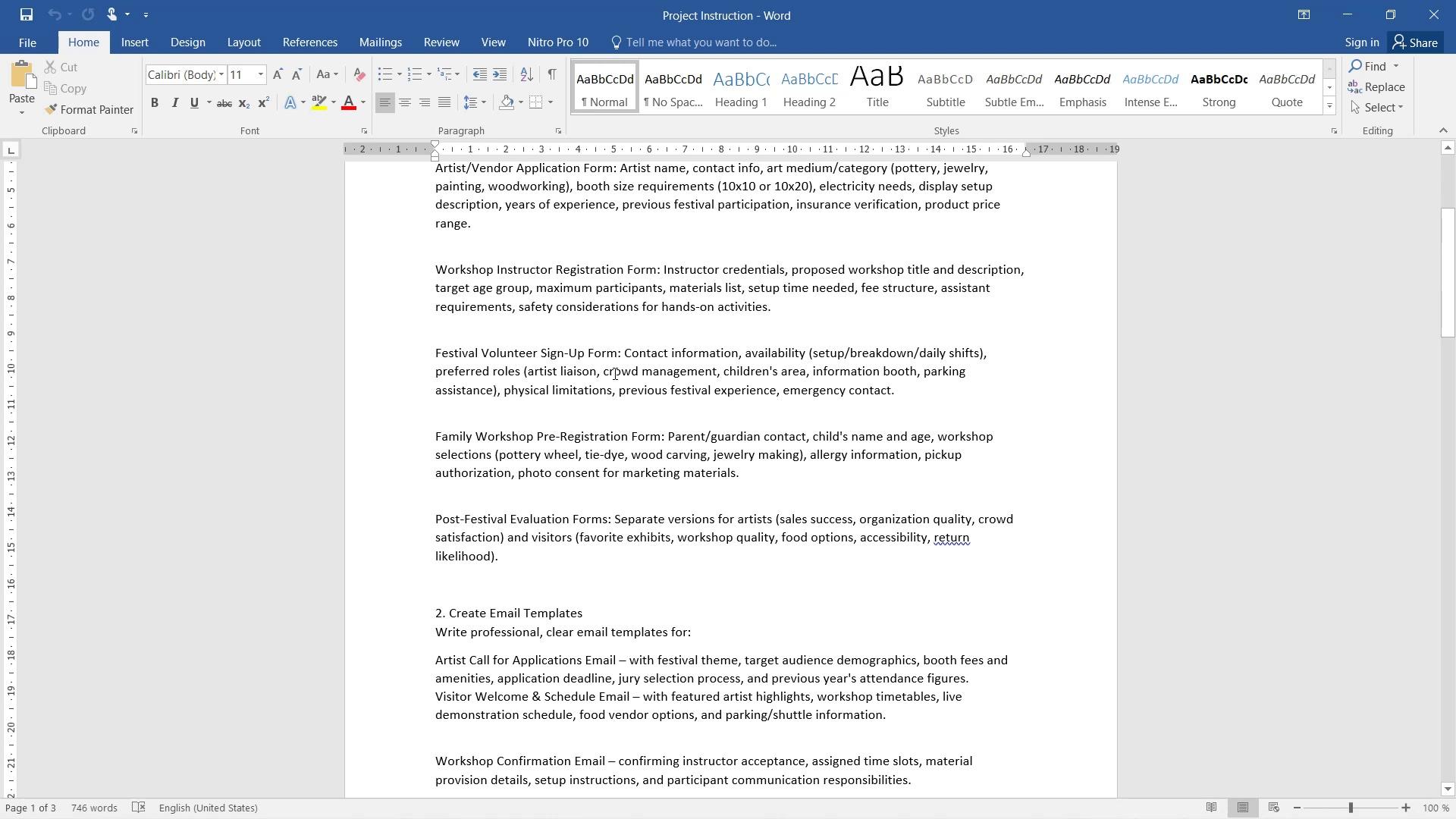 
scroll: coordinate [535, 410], scroll_direction: up, amount: 8.0
 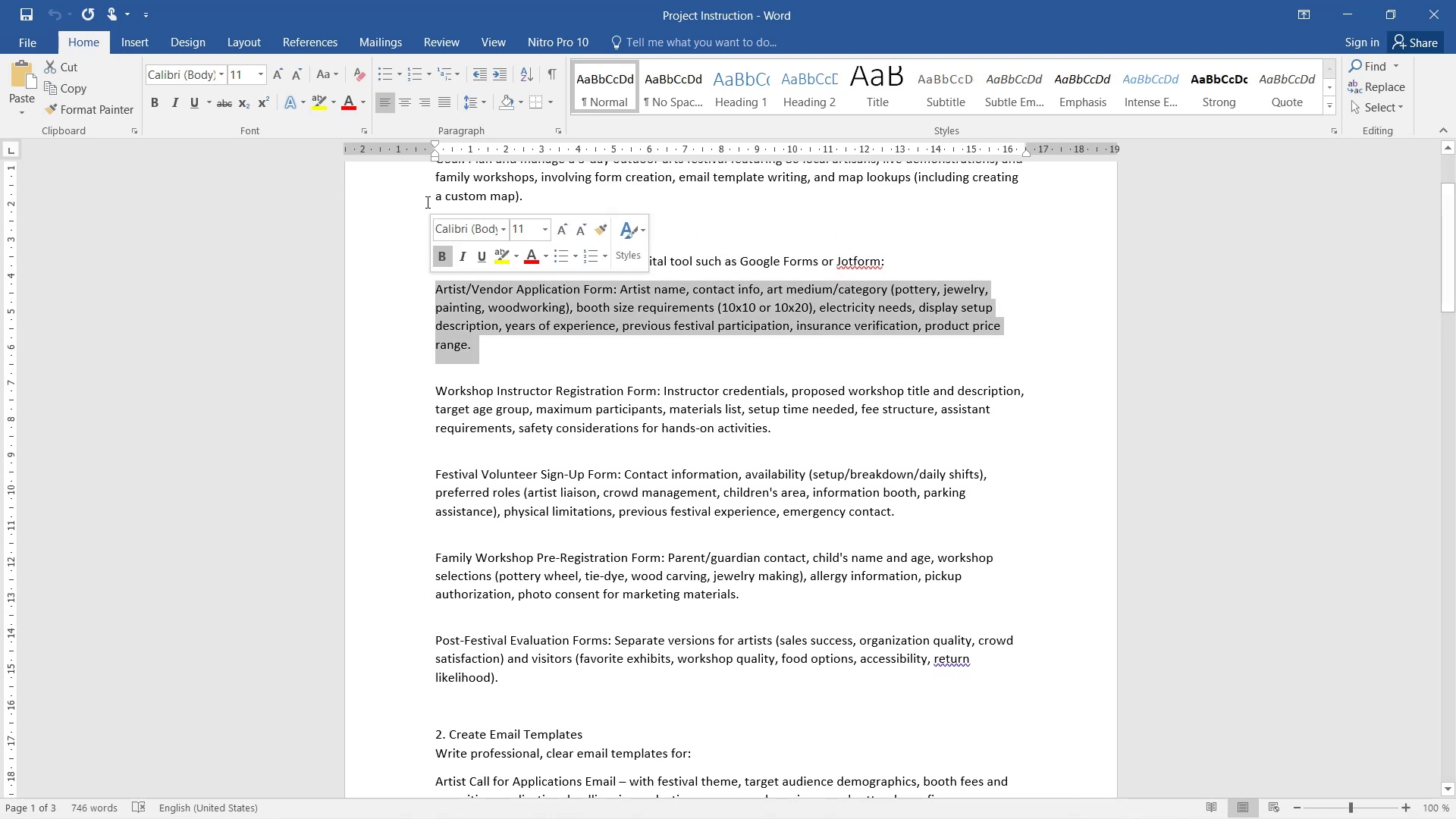 
wait(8.17)
 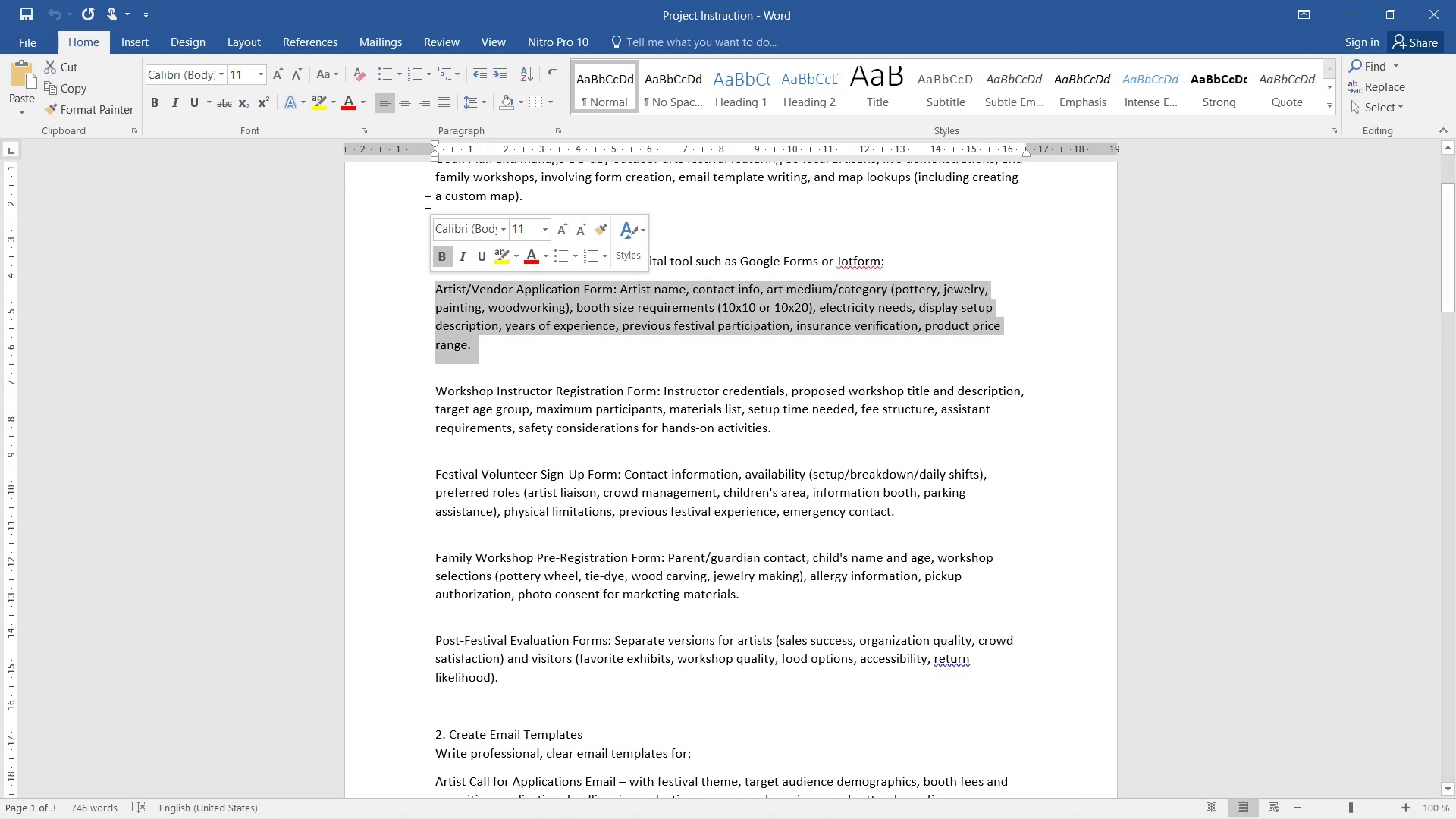 
left_click([320, 102])
 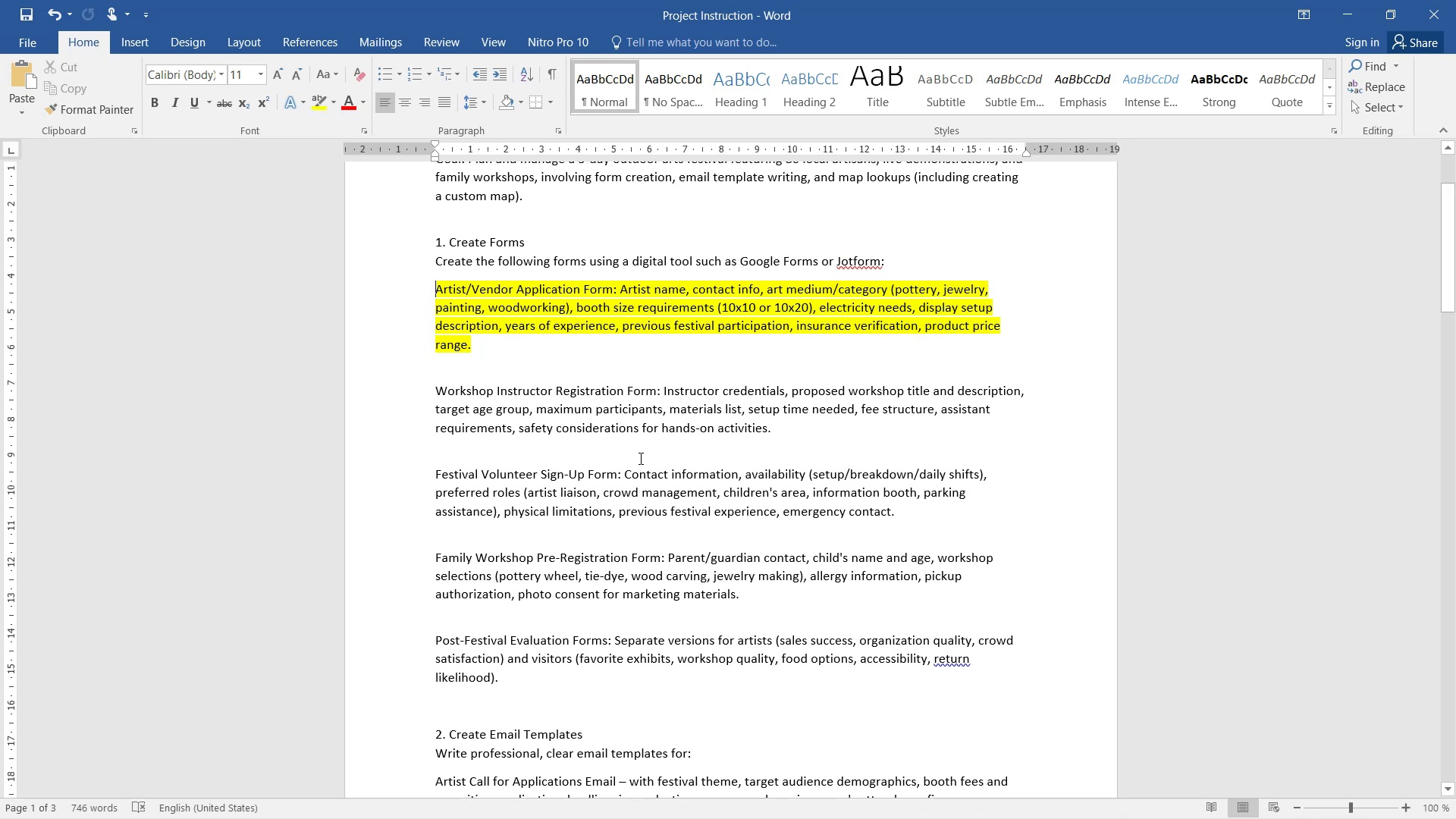 
left_click([610, 387])
 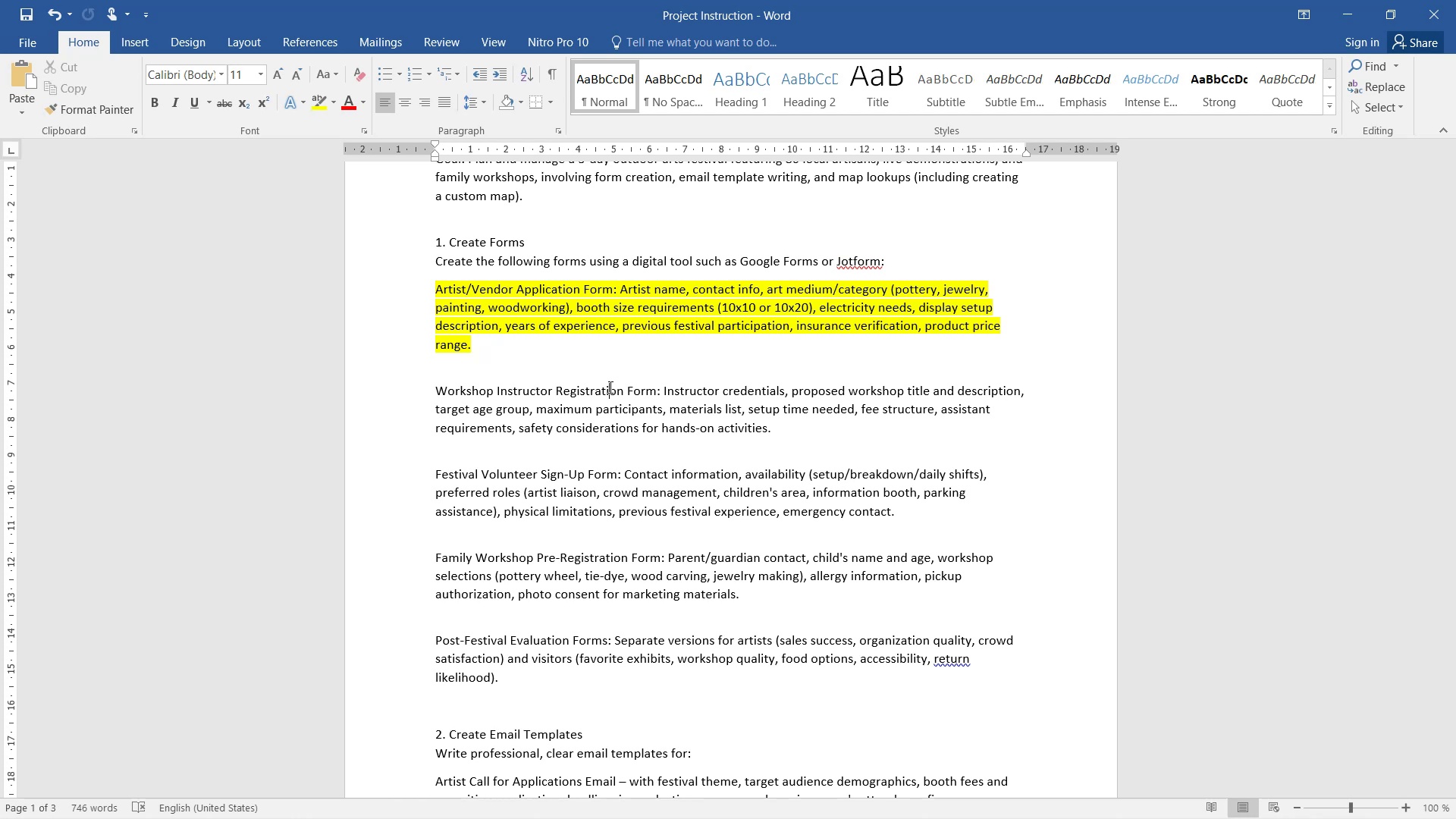 
wait(27.83)
 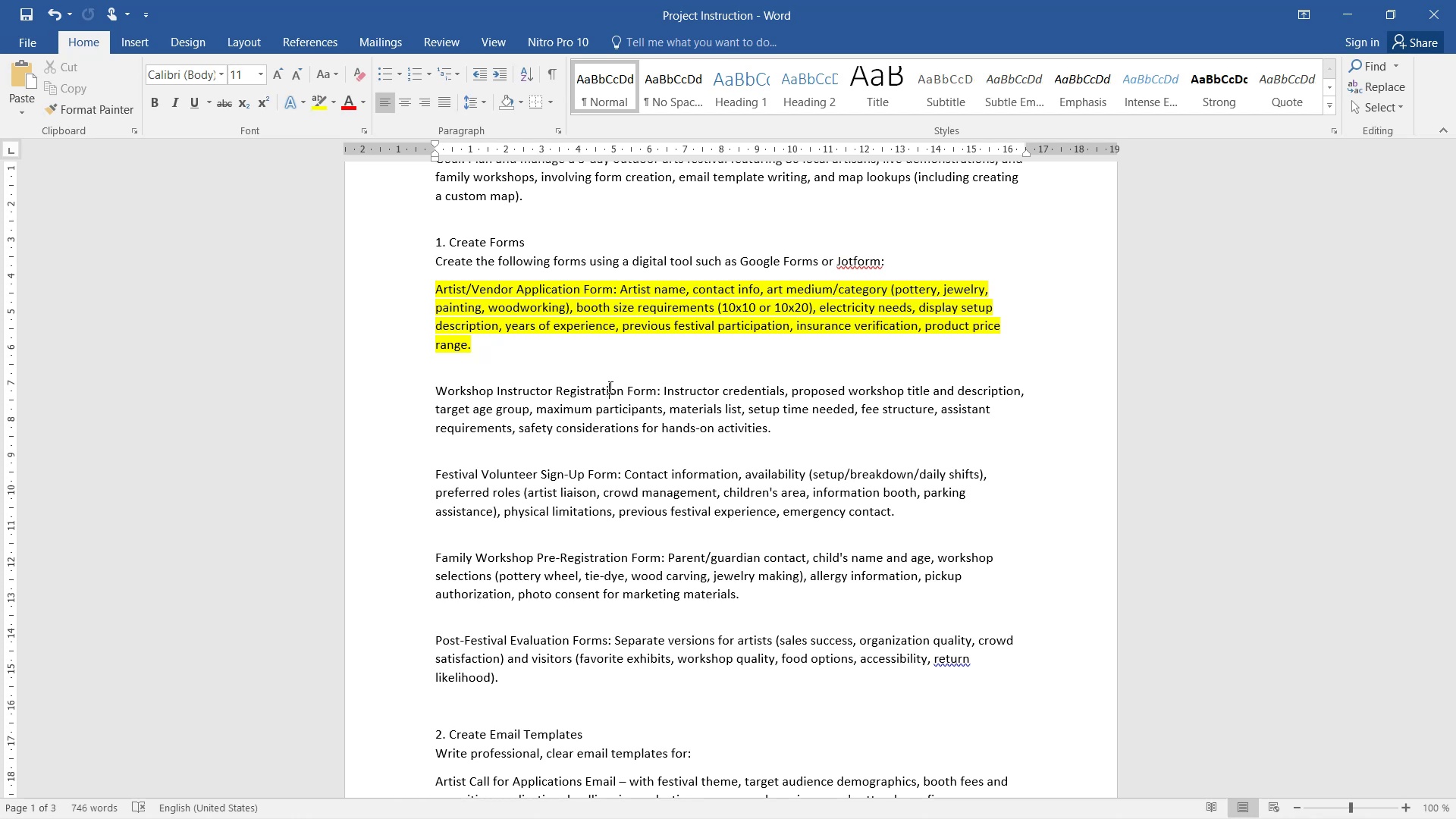 
left_click([124, 299])
 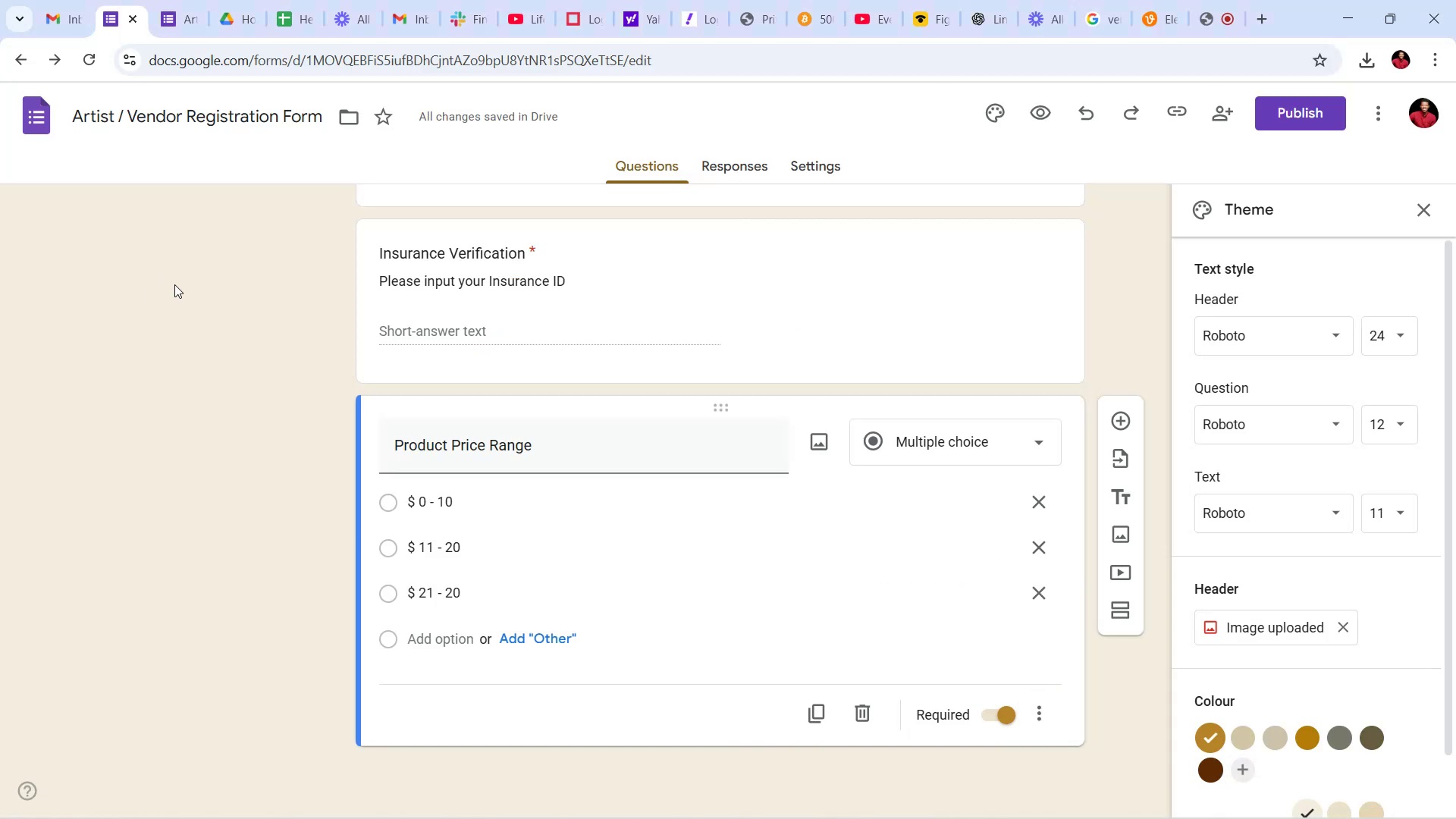 
scroll: coordinate [193, 263], scroll_direction: up, amount: 15.0
 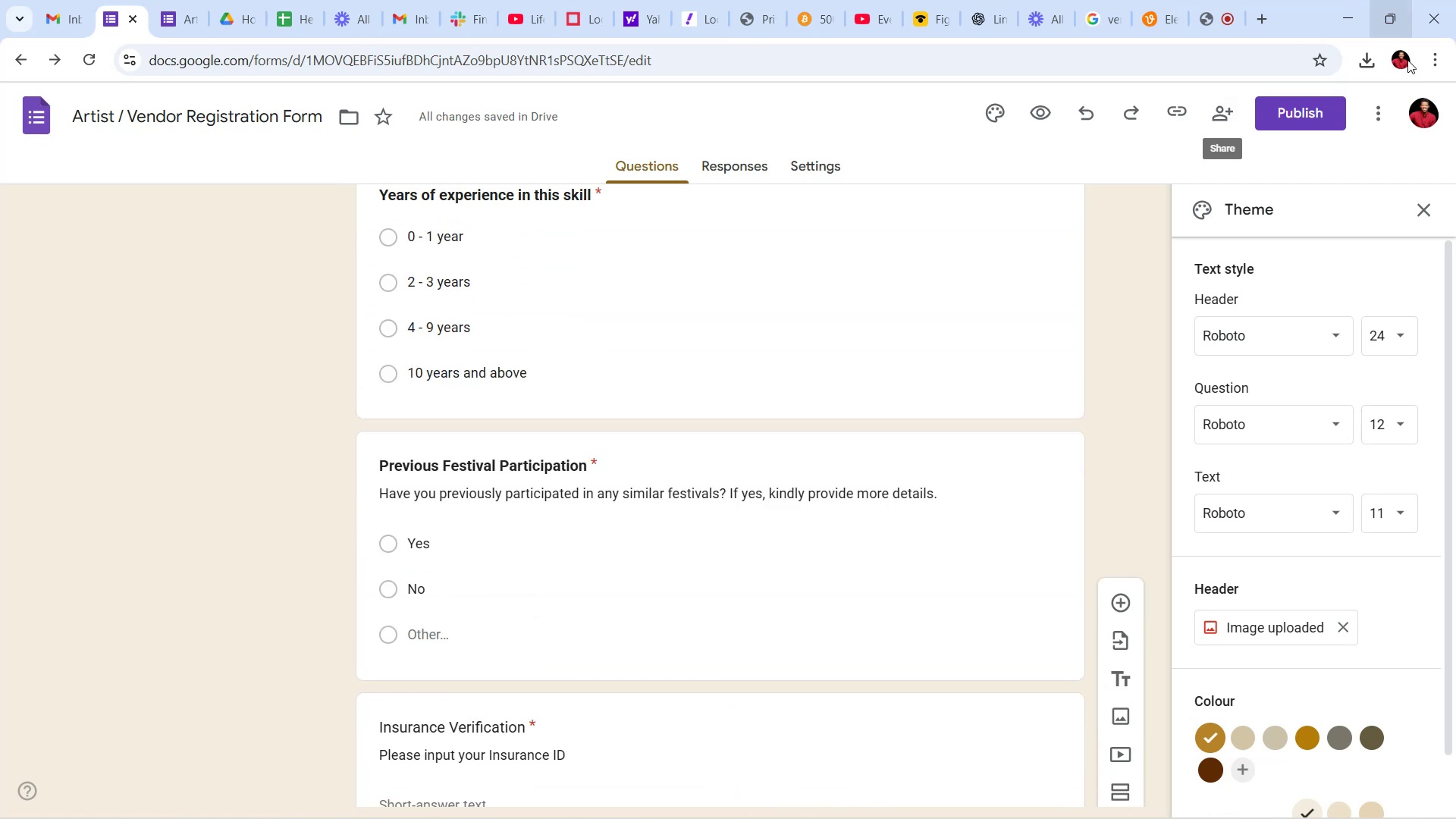 
mouse_move([1363, 132])
 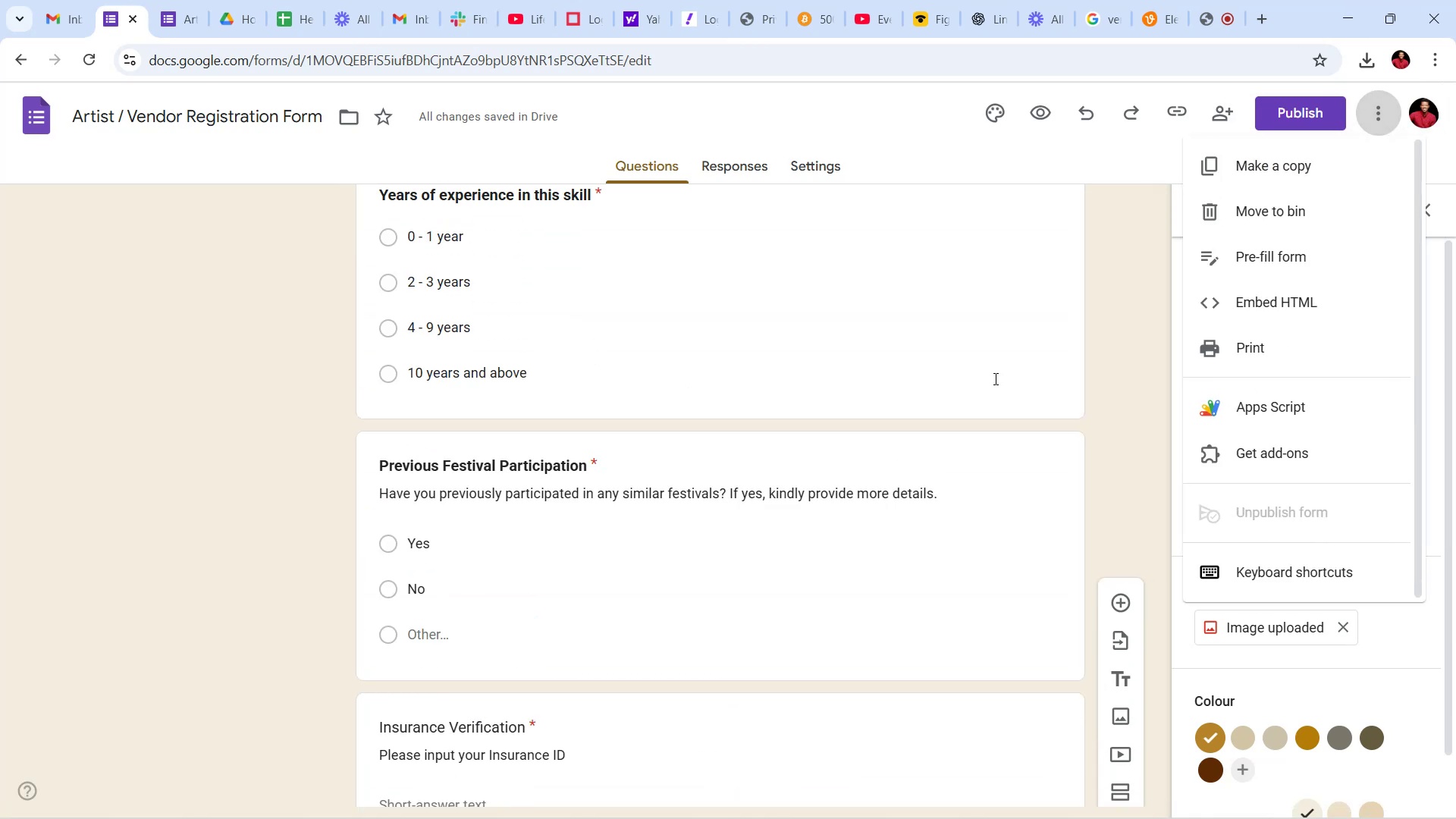 
scroll: coordinate [874, 441], scroll_direction: up, amount: 87.0
 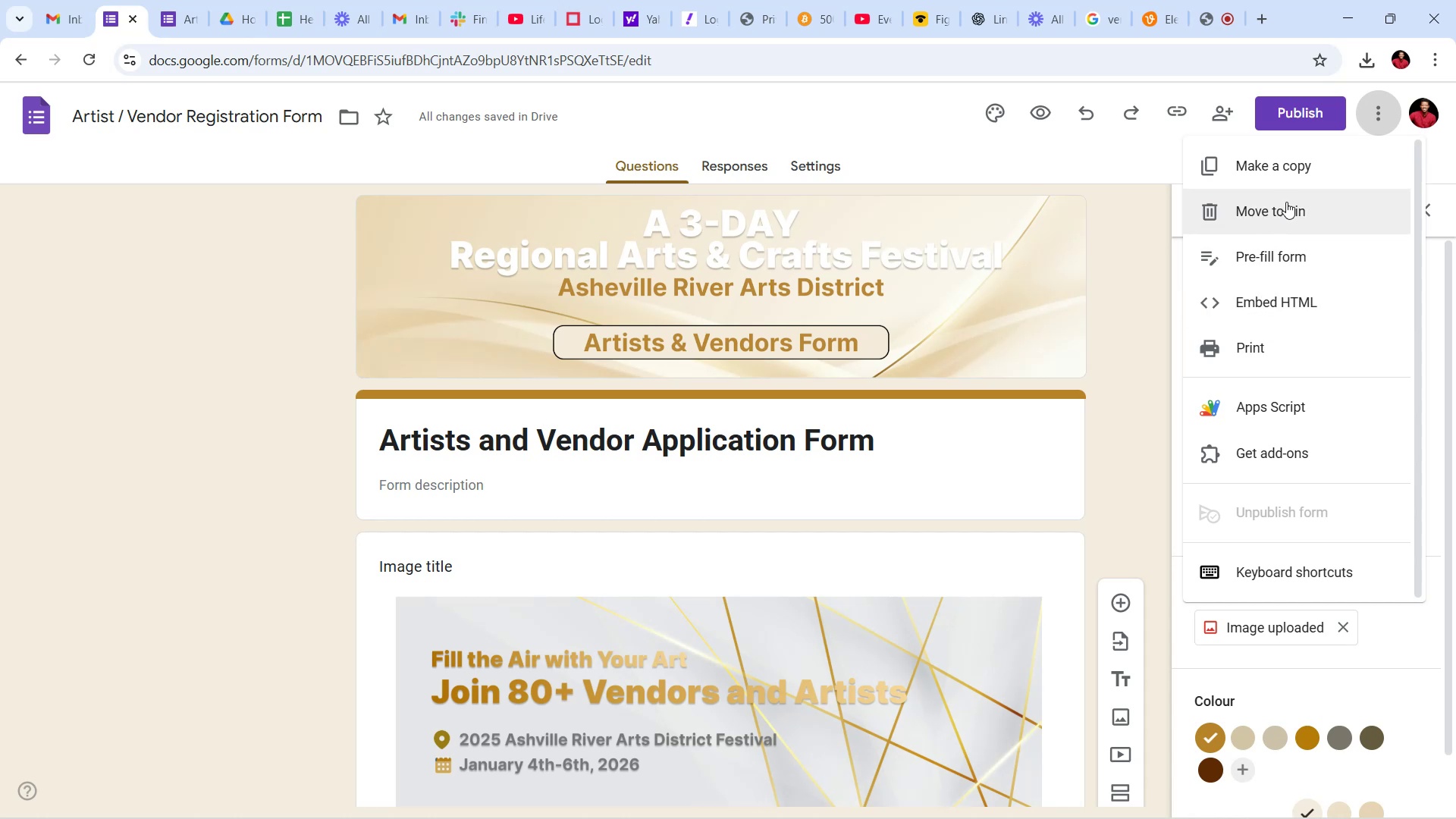 
left_click([1290, 167])
 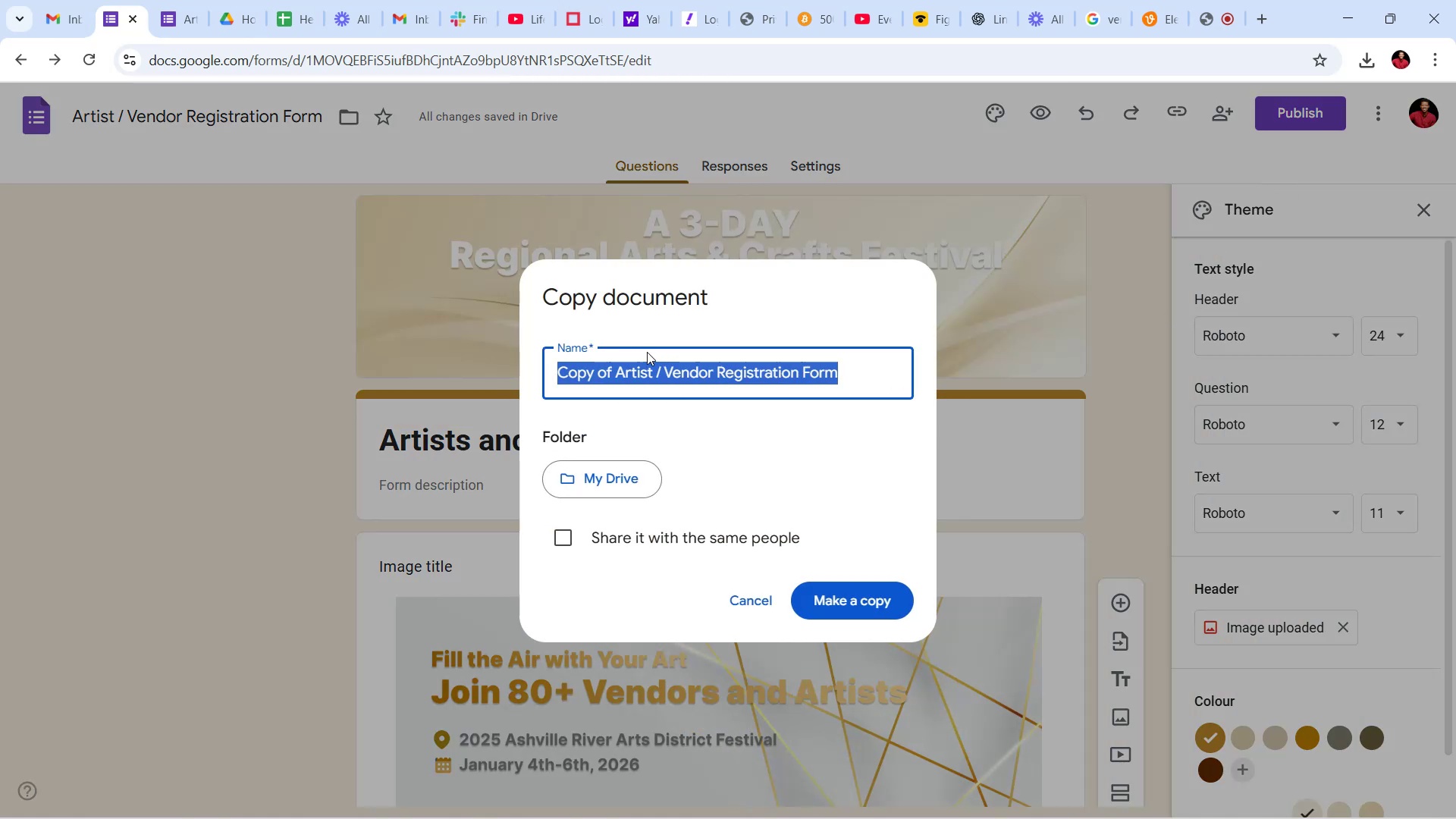 
left_click([664, 379])
 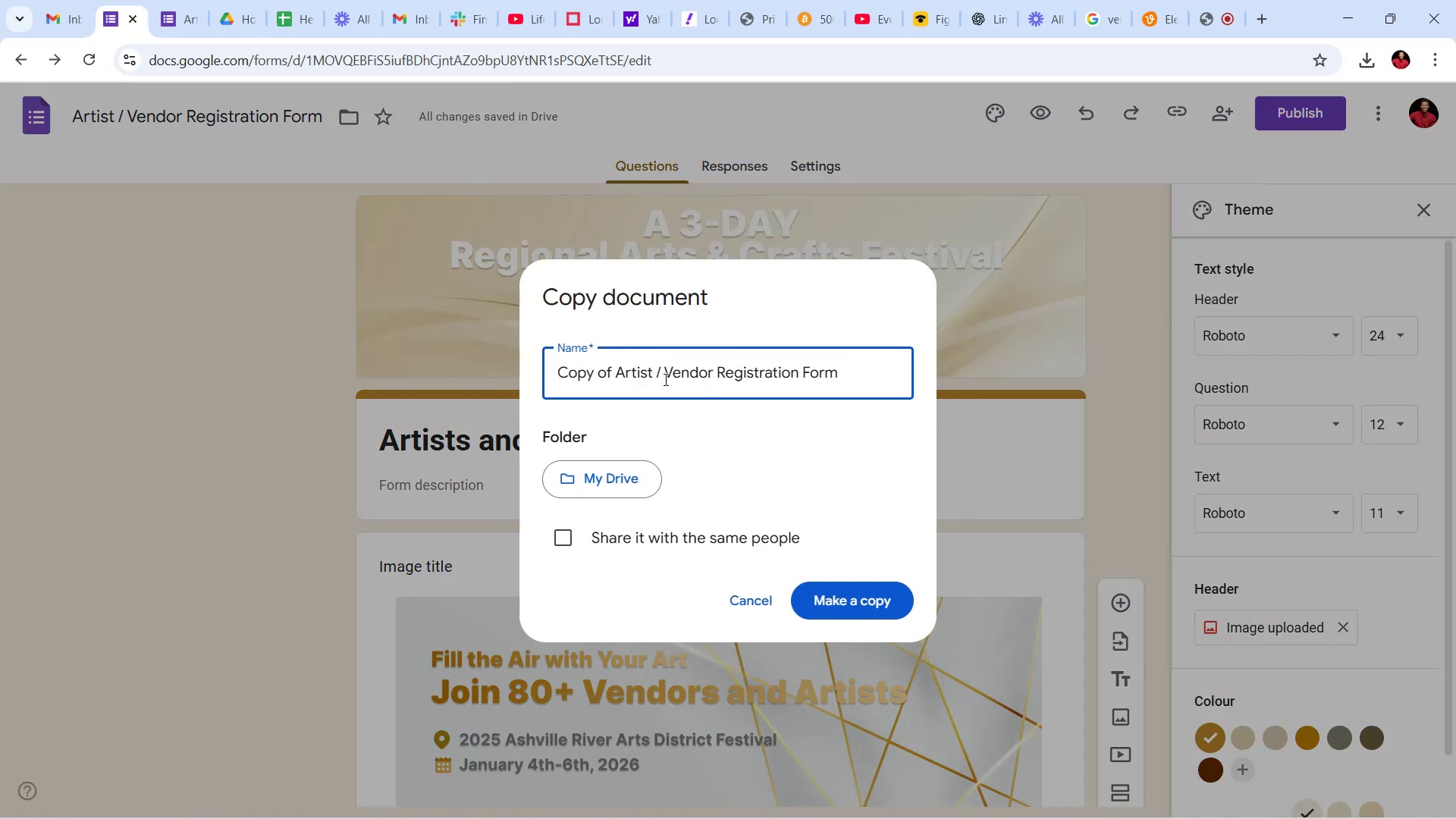 
hold_key(key=Backspace, duration=0.84)
 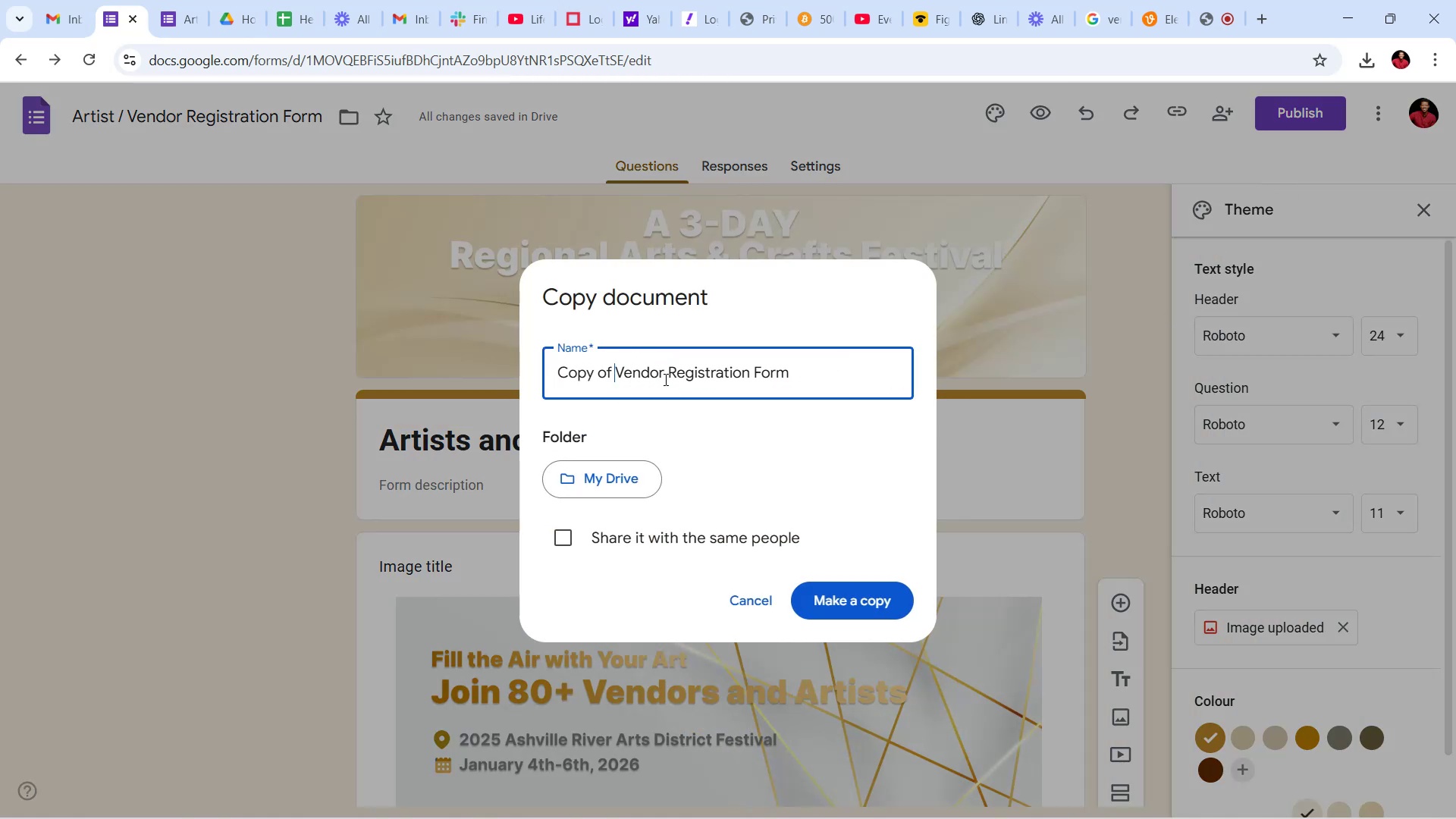 
key(Backspace)
key(Backspace)
key(Backspace)
key(Backspace)
key(Backspace)
key(Backspace)
key(Backspace)
type(Workshop Instructor [Delete][Delete])
key(Backspace)
 